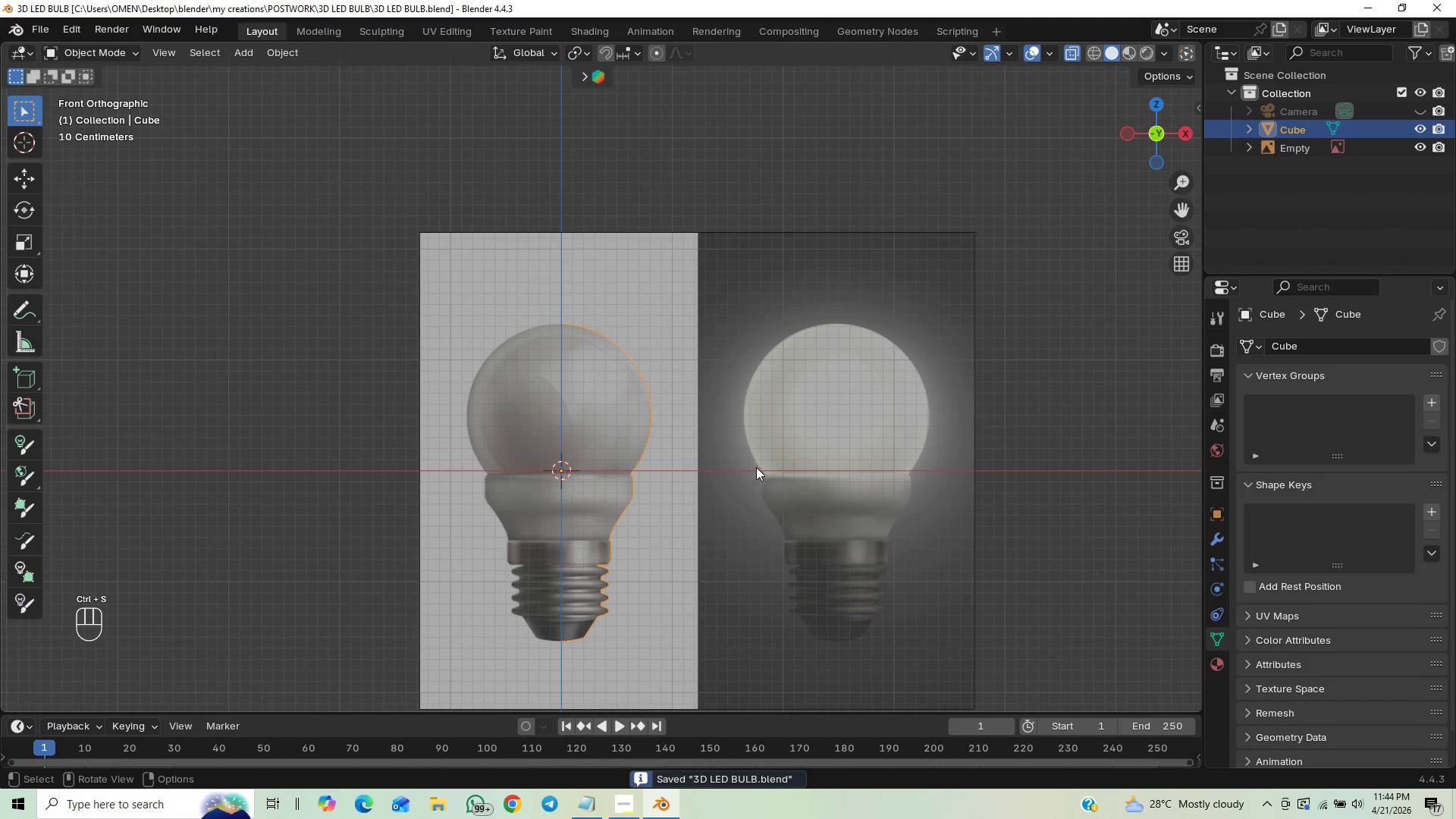 
hold_key(key=ShiftLeft, duration=0.48)
 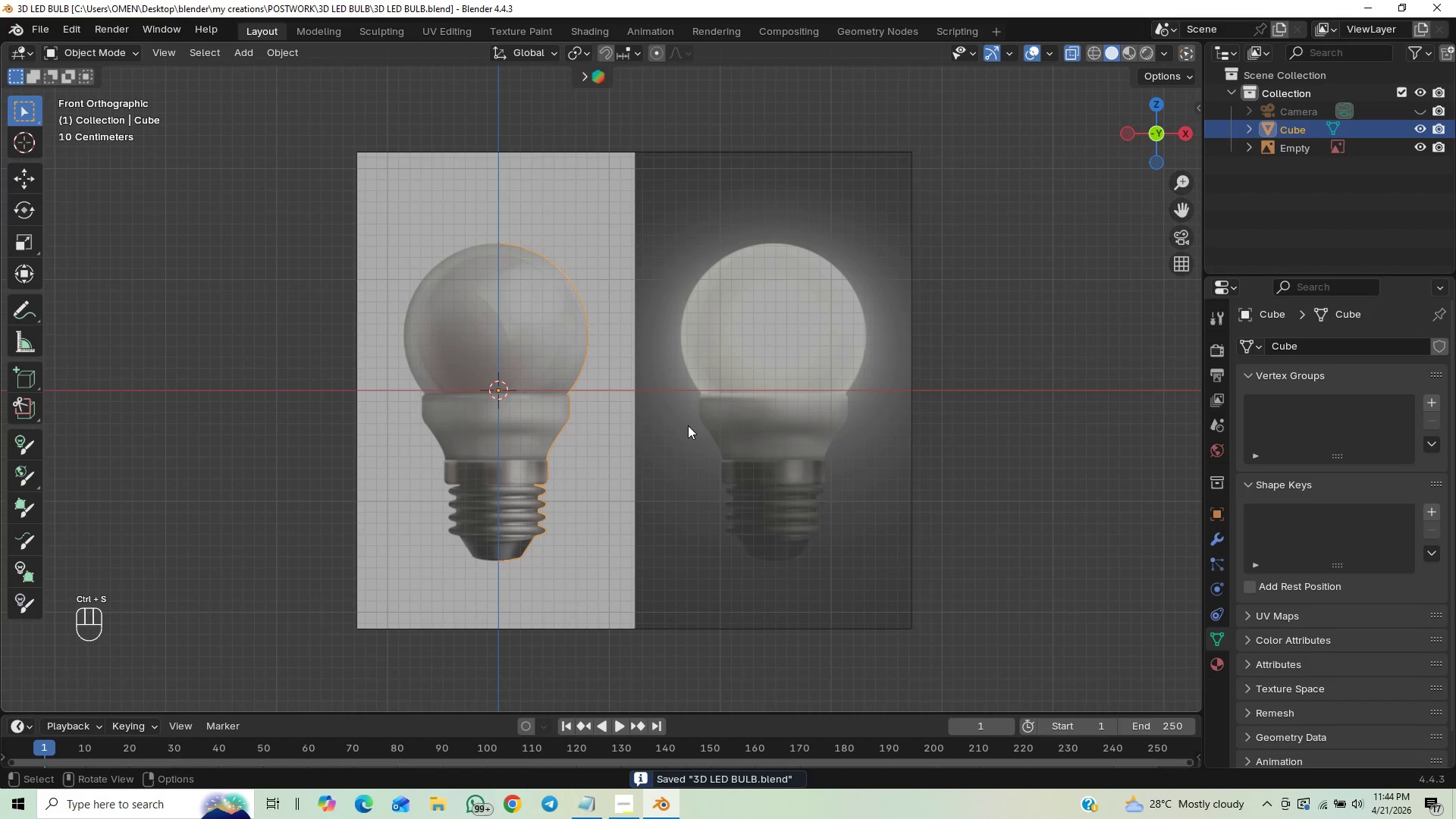 
hold_key(key=ControlLeft, duration=0.56)
 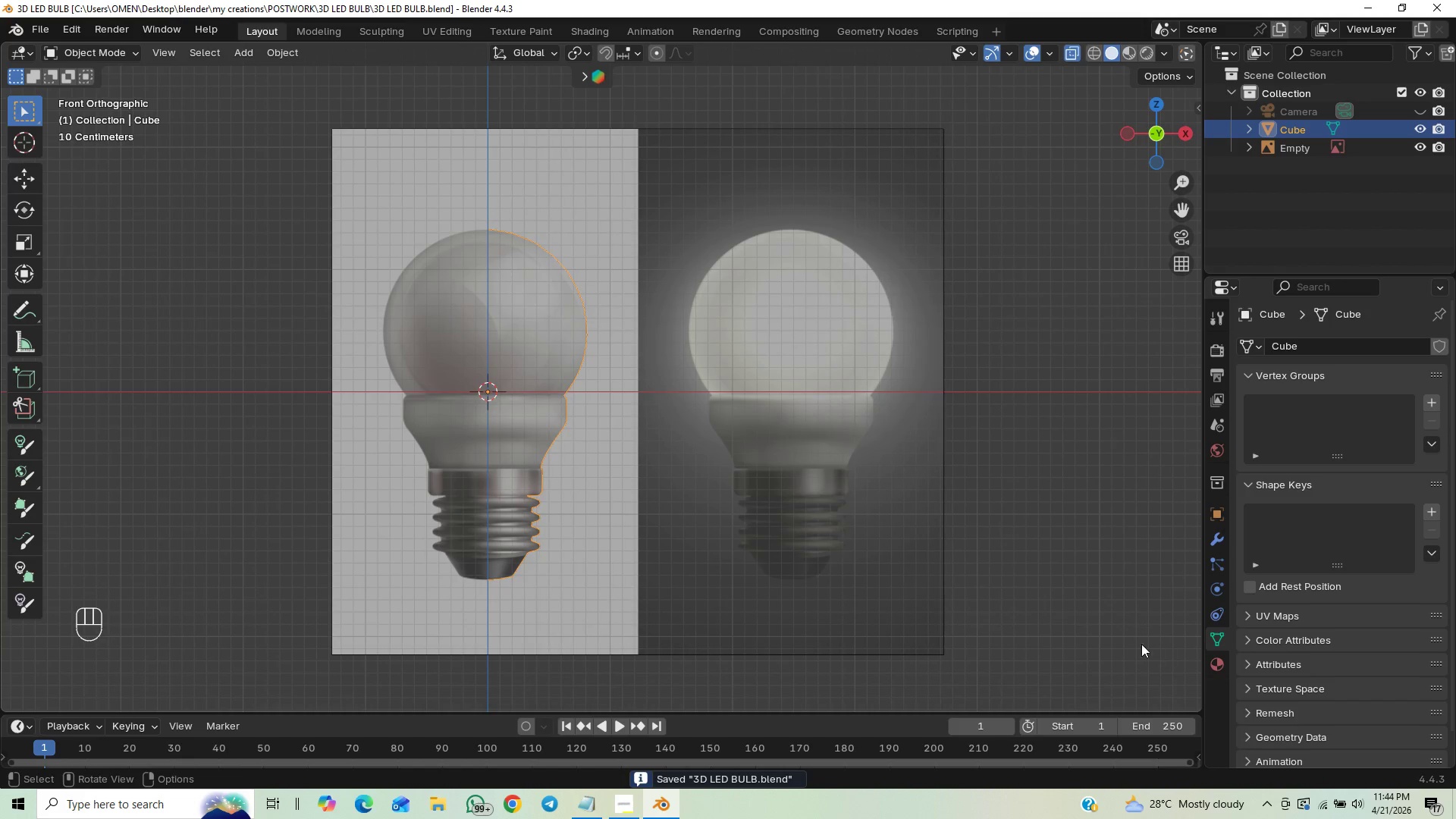 
mouse_move([1322, 787])
 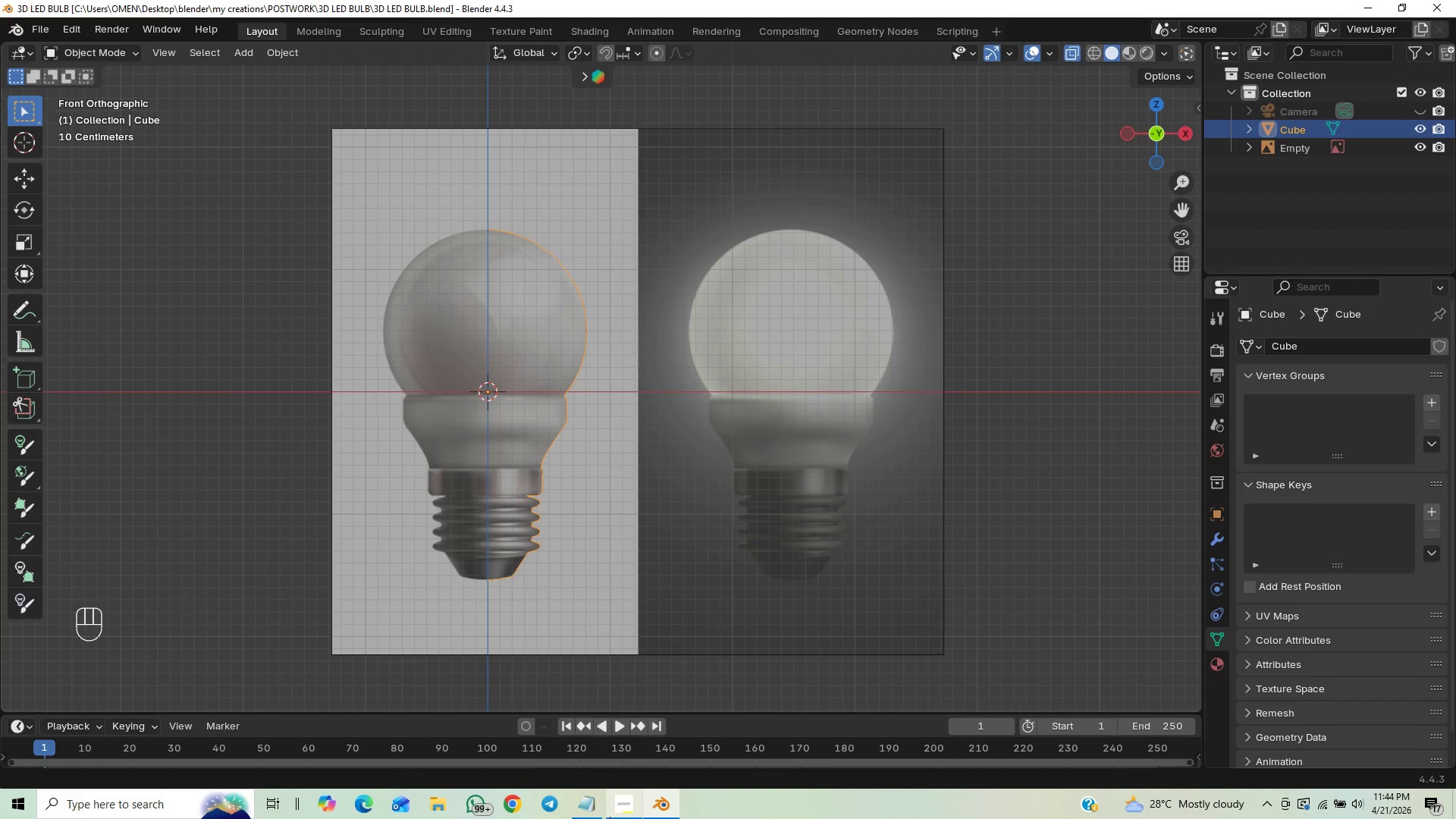 
left_click([628, 803])
 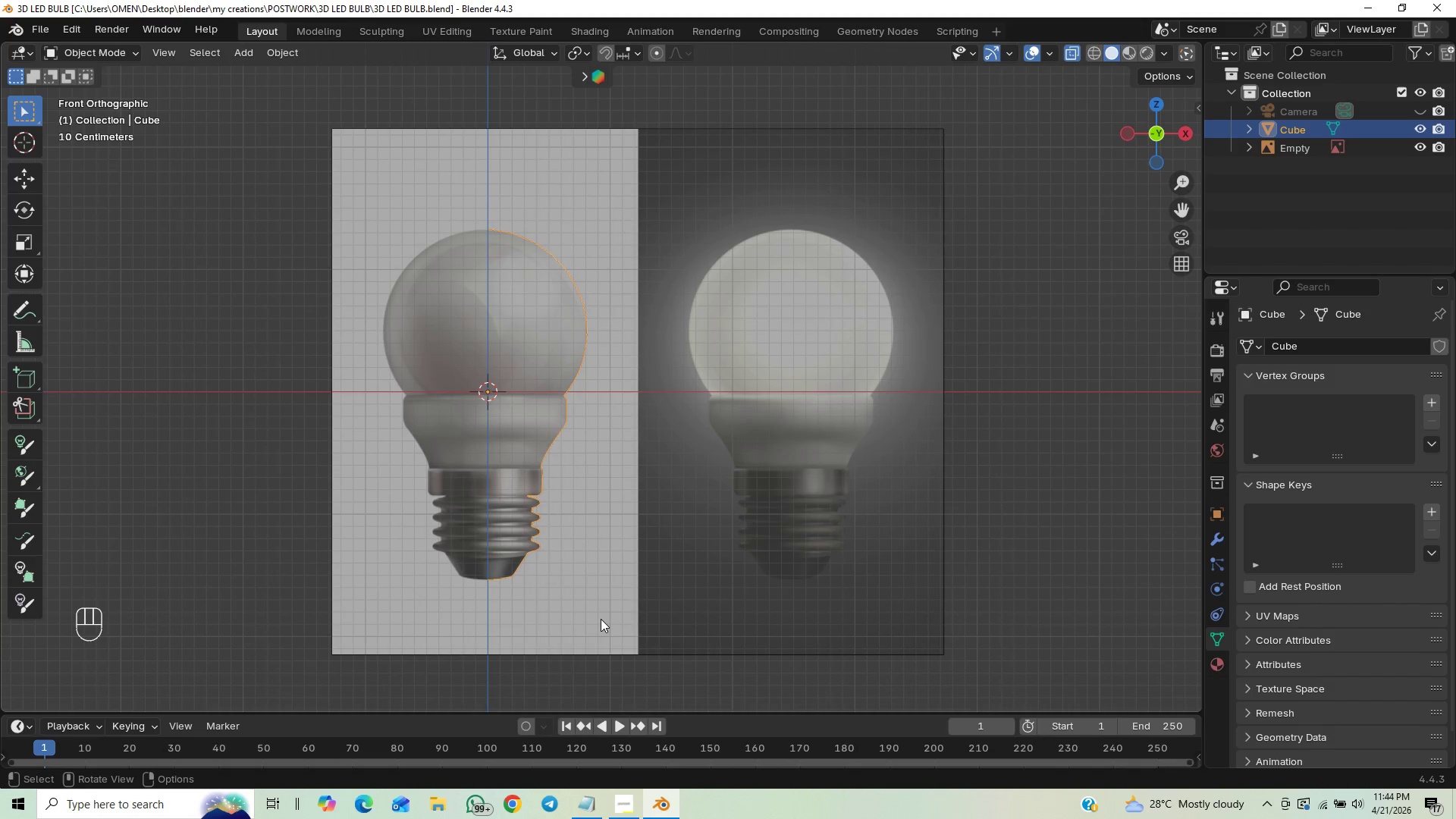 
wait(6.33)
 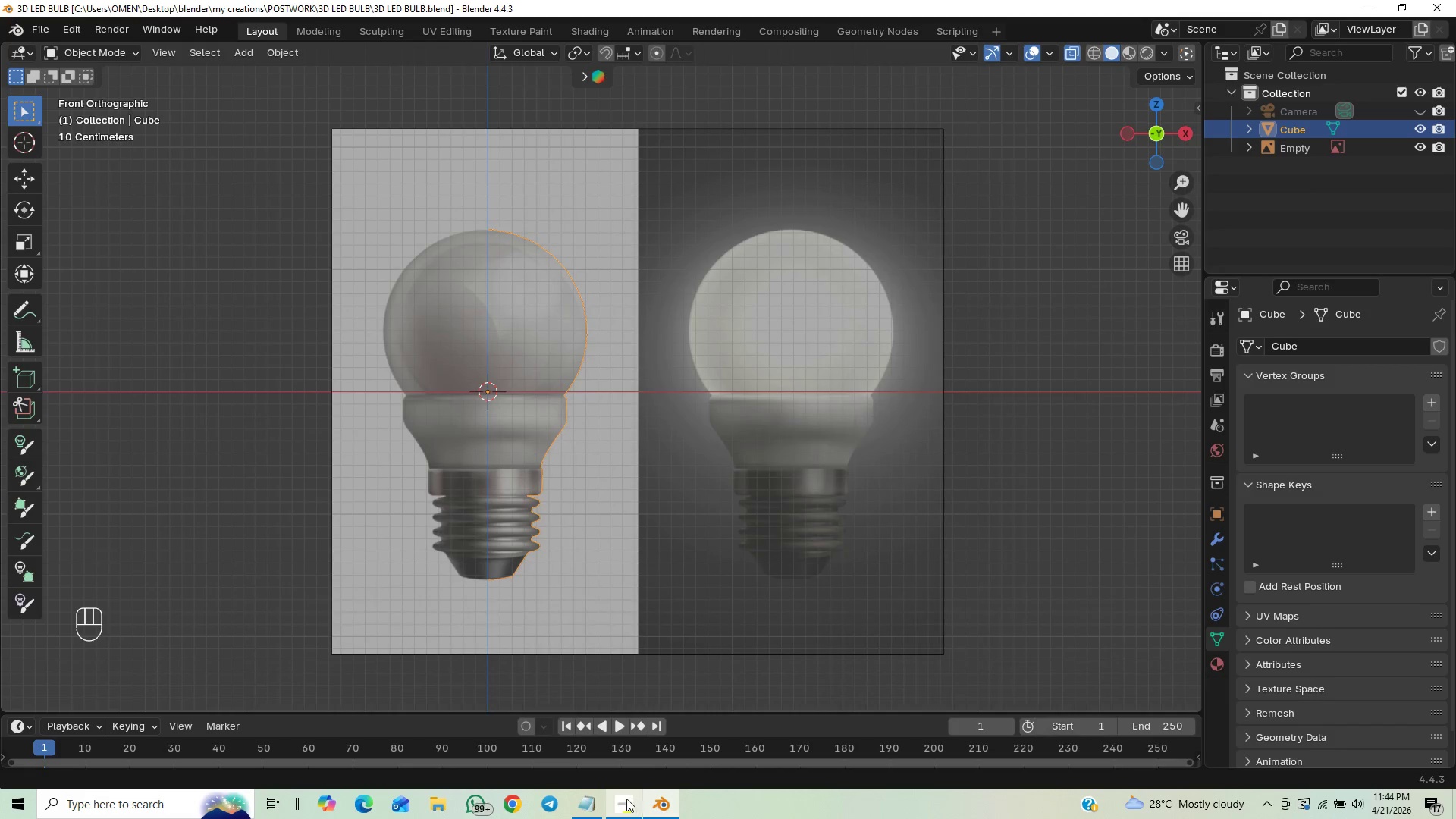 
scroll: coordinate [567, 574], scroll_direction: up, amount: 11.0
 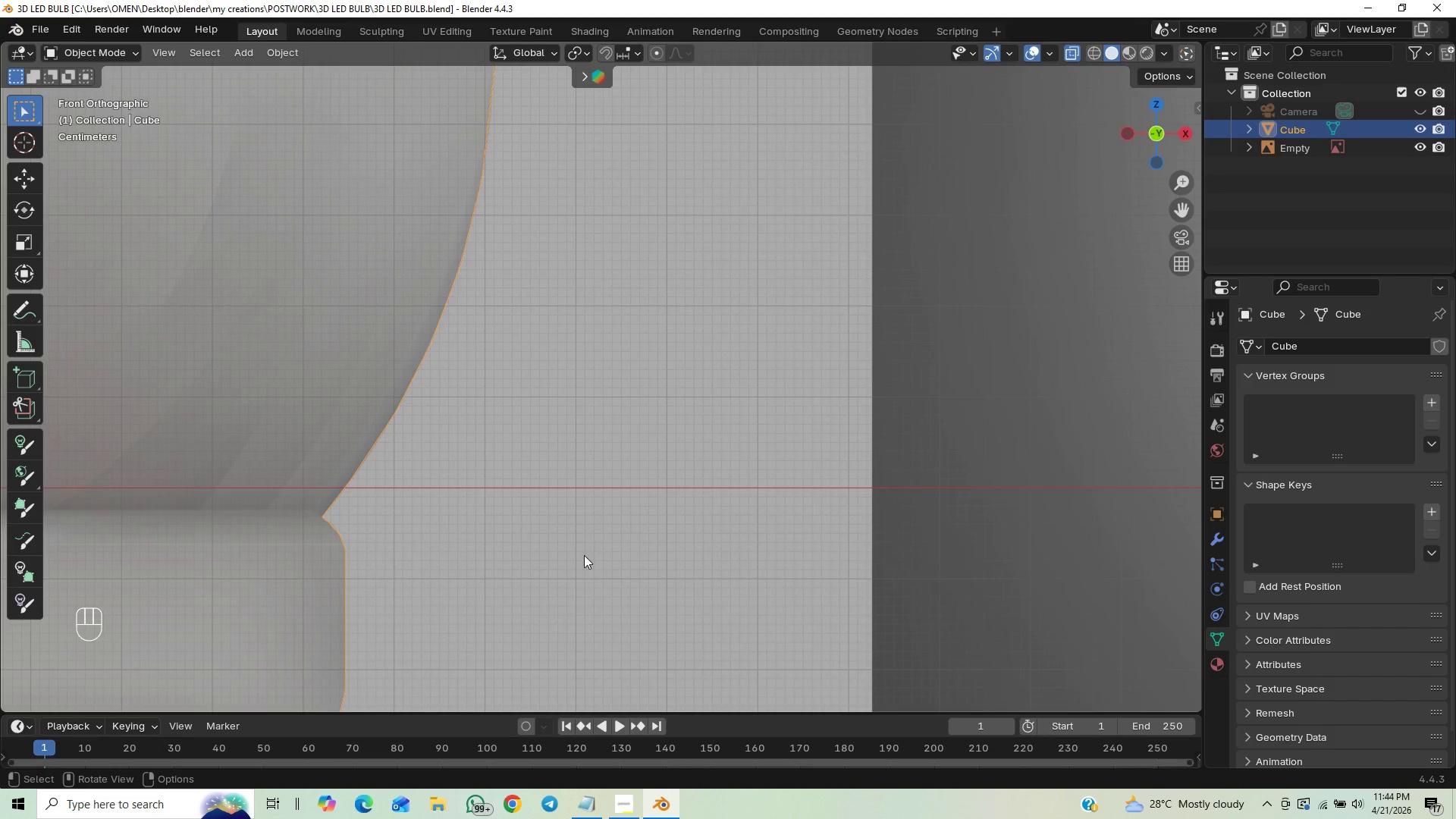 
scroll: coordinate [604, 534], scroll_direction: down, amount: 22.0
 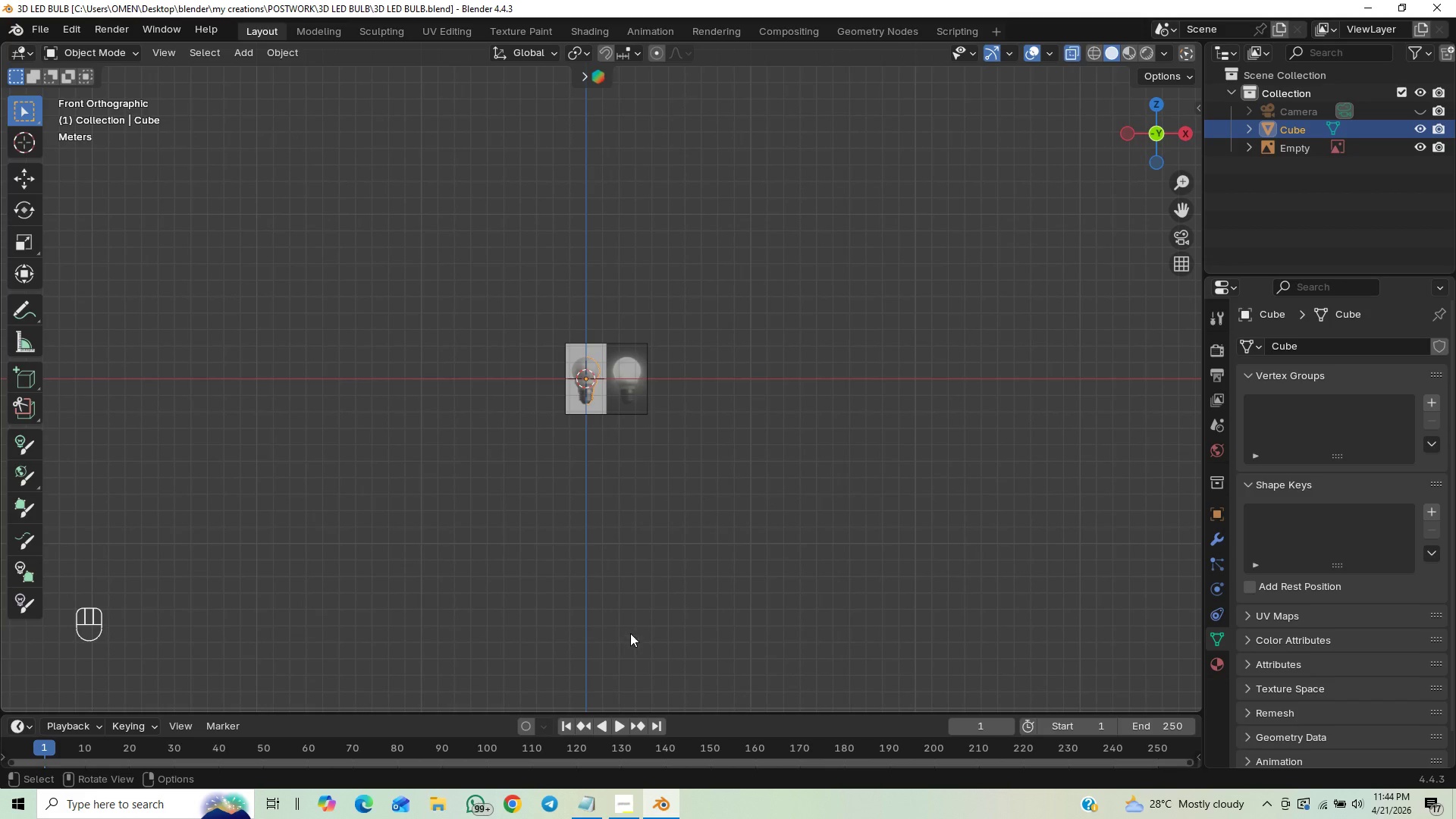 
scroll: coordinate [632, 617], scroll_direction: up, amount: 18.0
 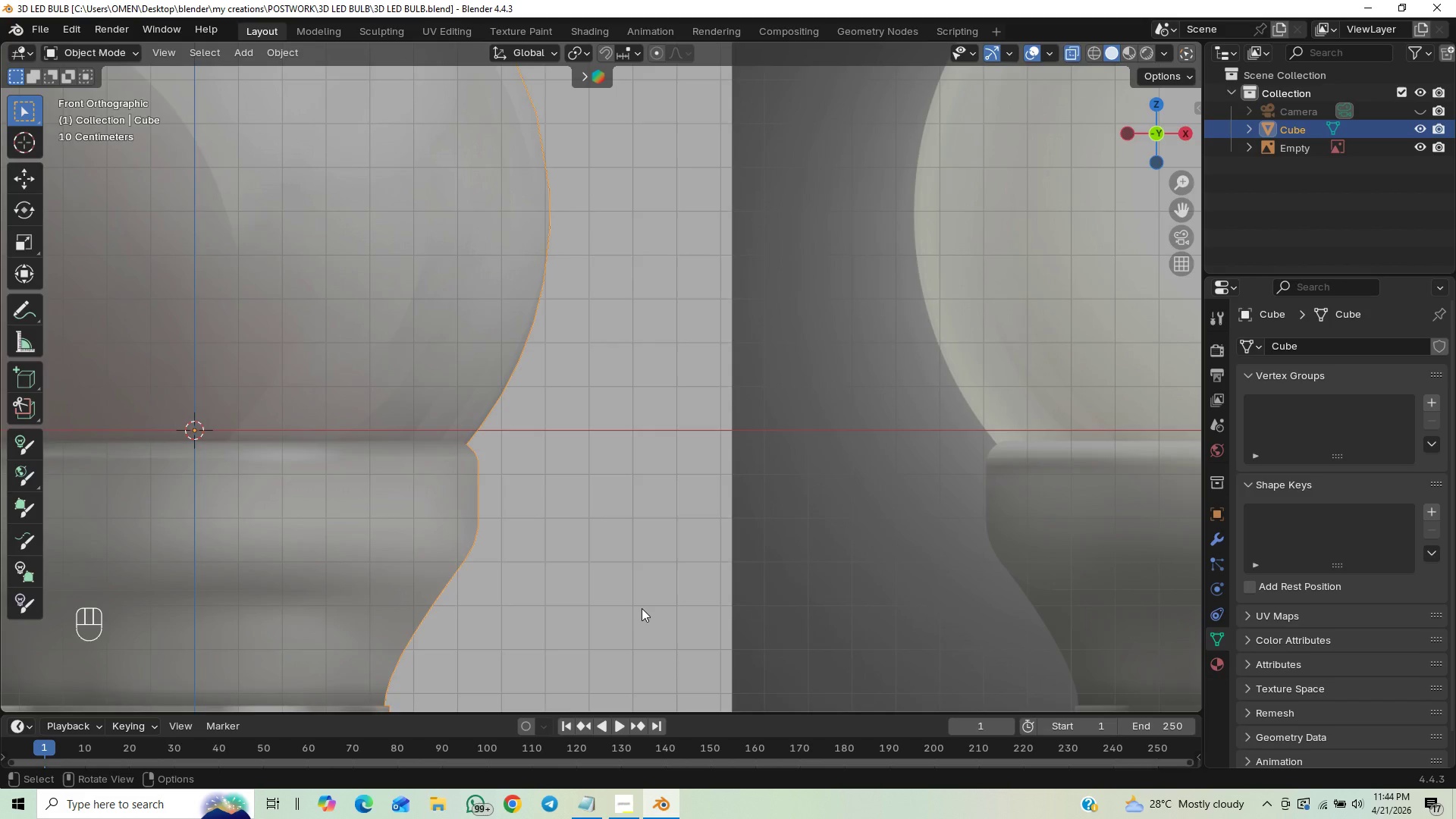 
scroll: coordinate [642, 607], scroll_direction: down, amount: 3.0
 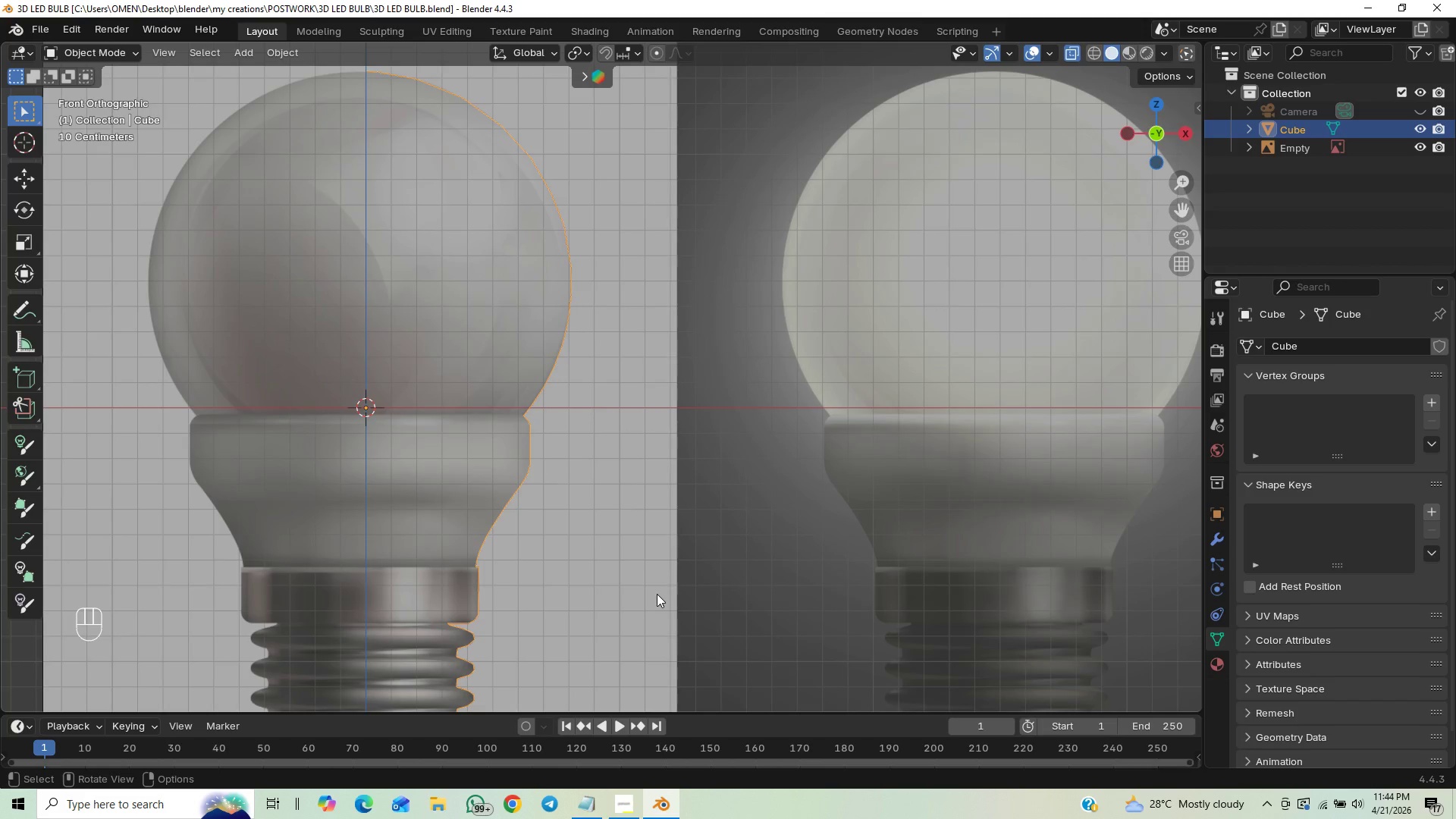 
key(Control+S)
 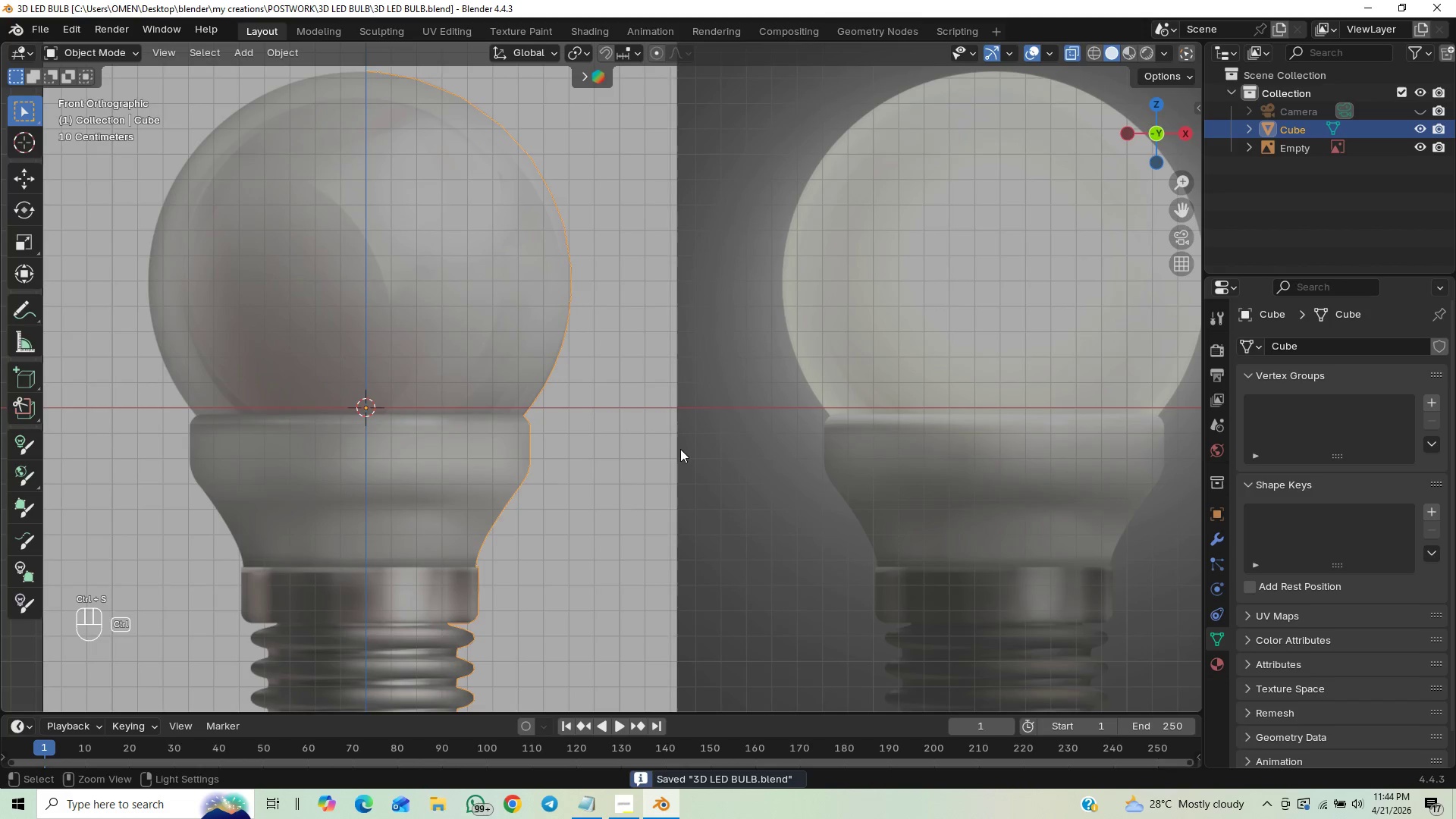 
hold_key(key=ControlLeft, duration=1.06)
 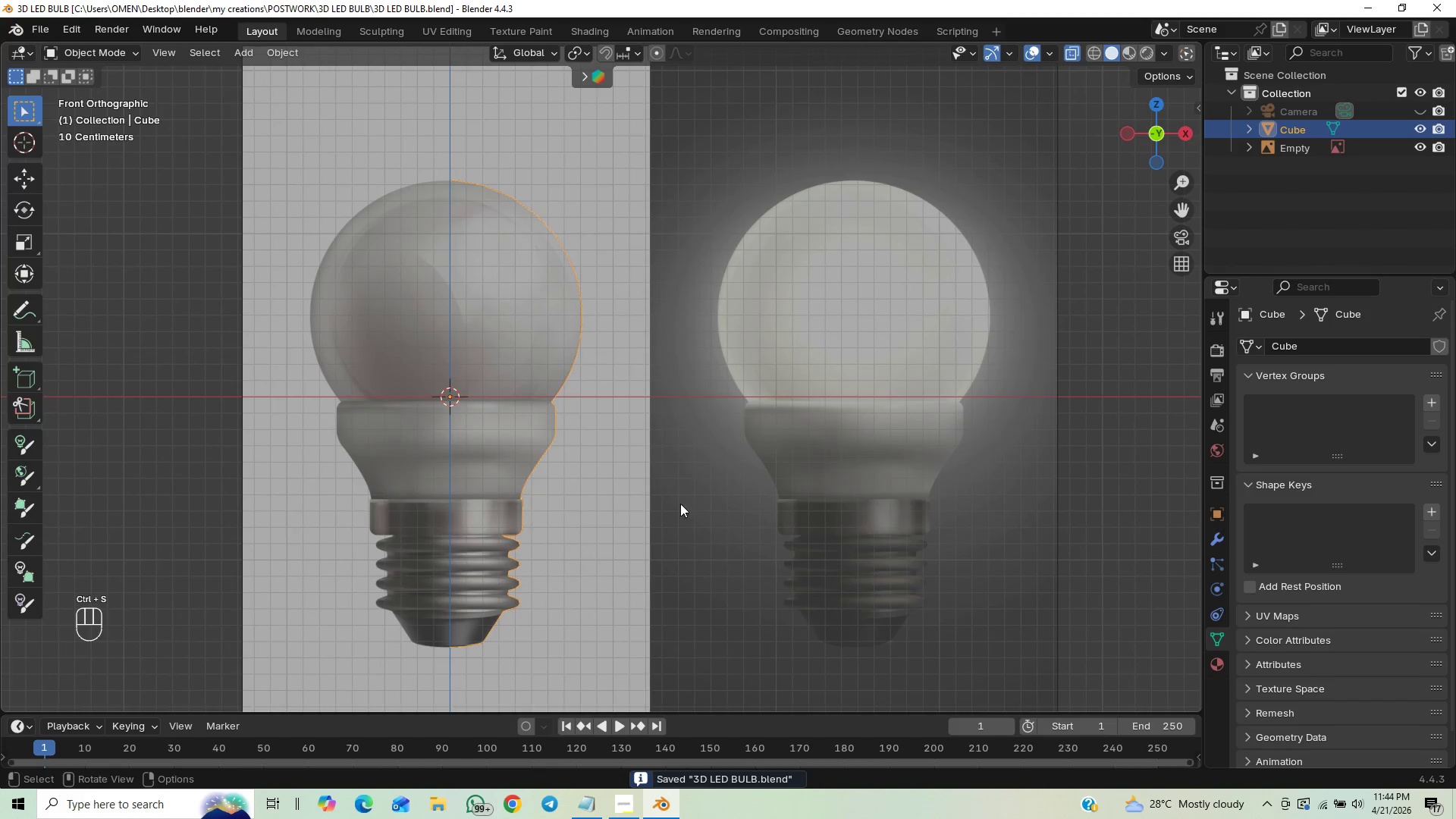 
hold_key(key=ControlLeft, duration=0.69)
 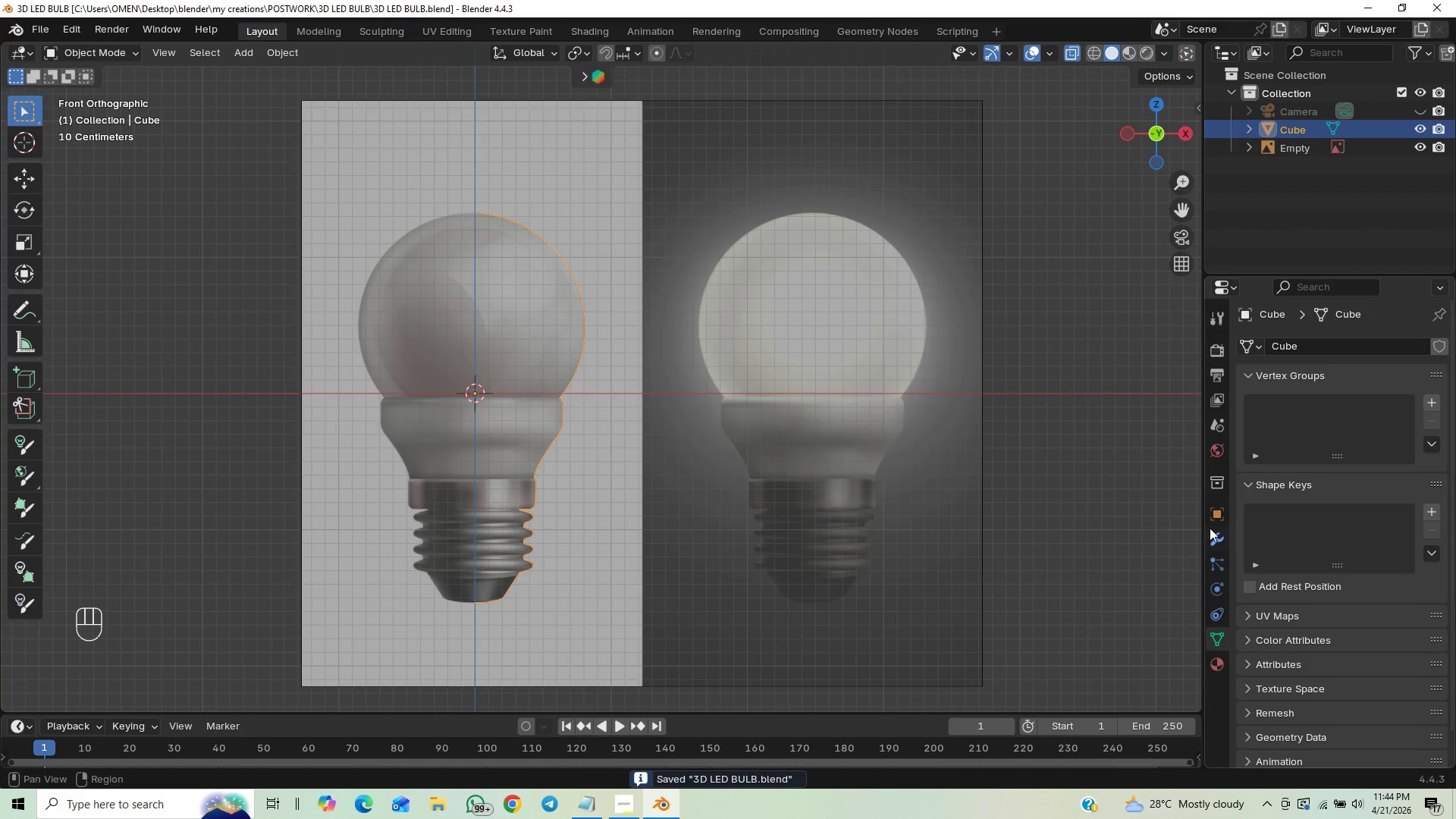 
left_click([1216, 541])
 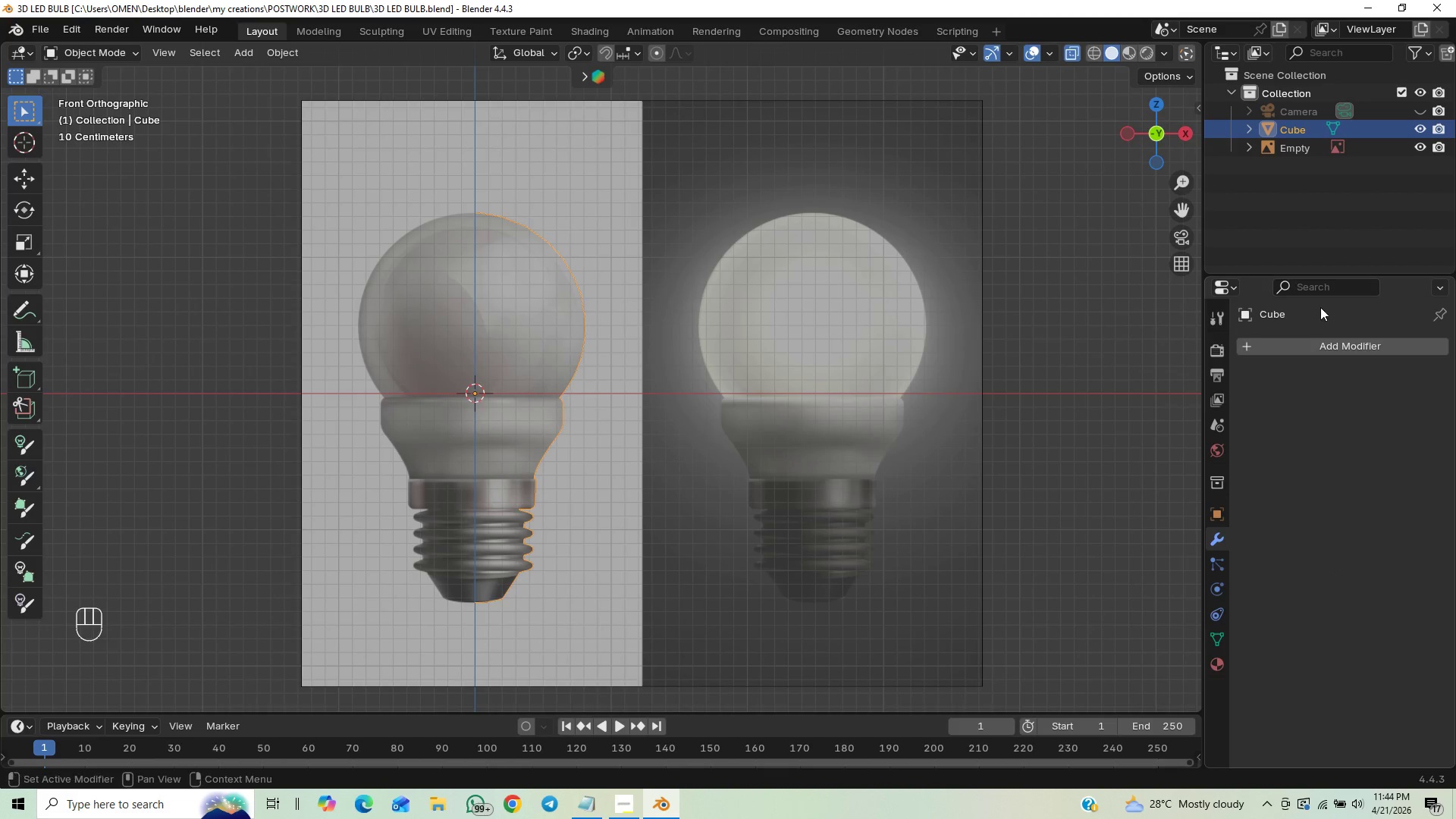 
left_click([1288, 346])
 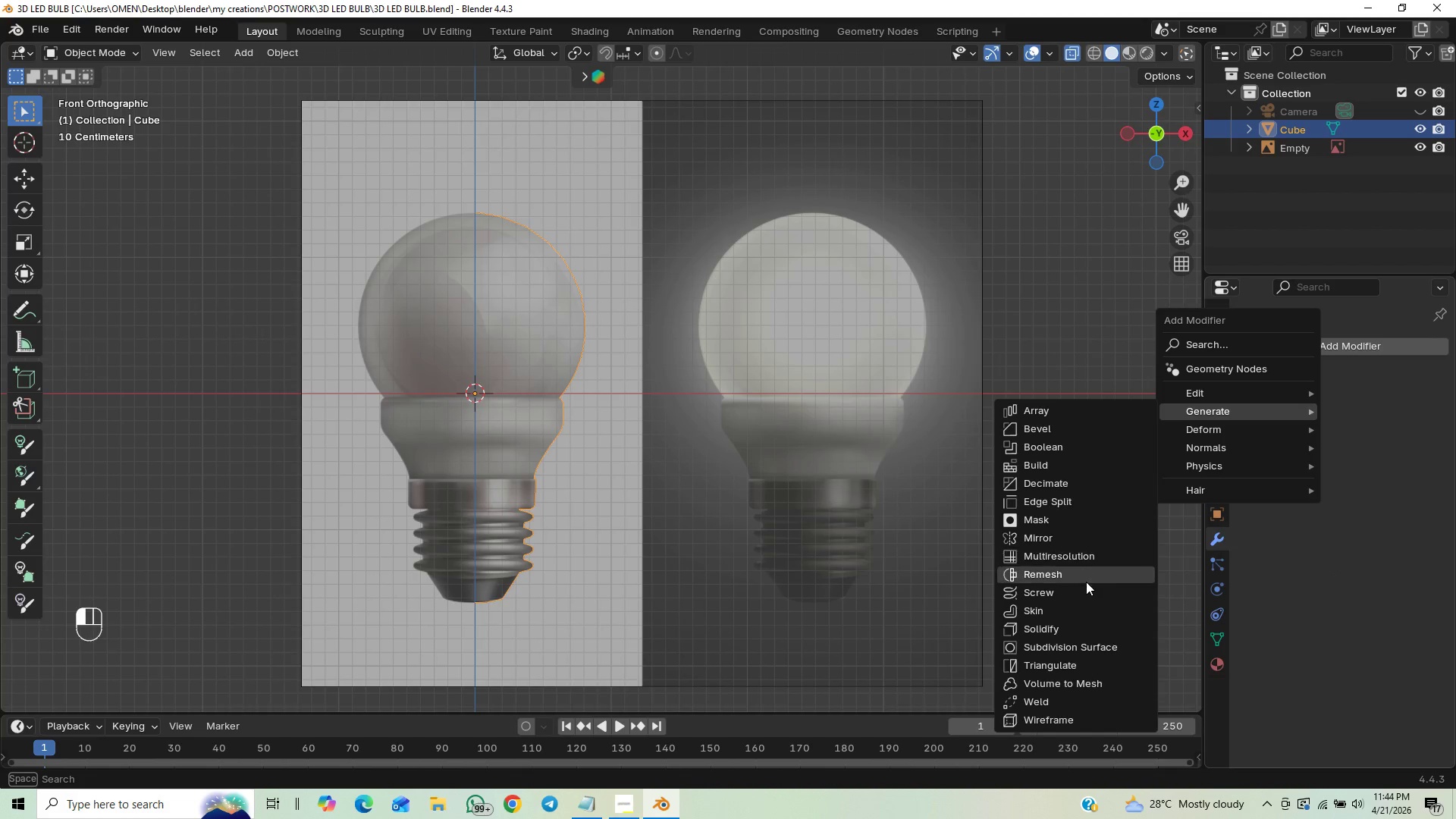 
left_click([1068, 592])
 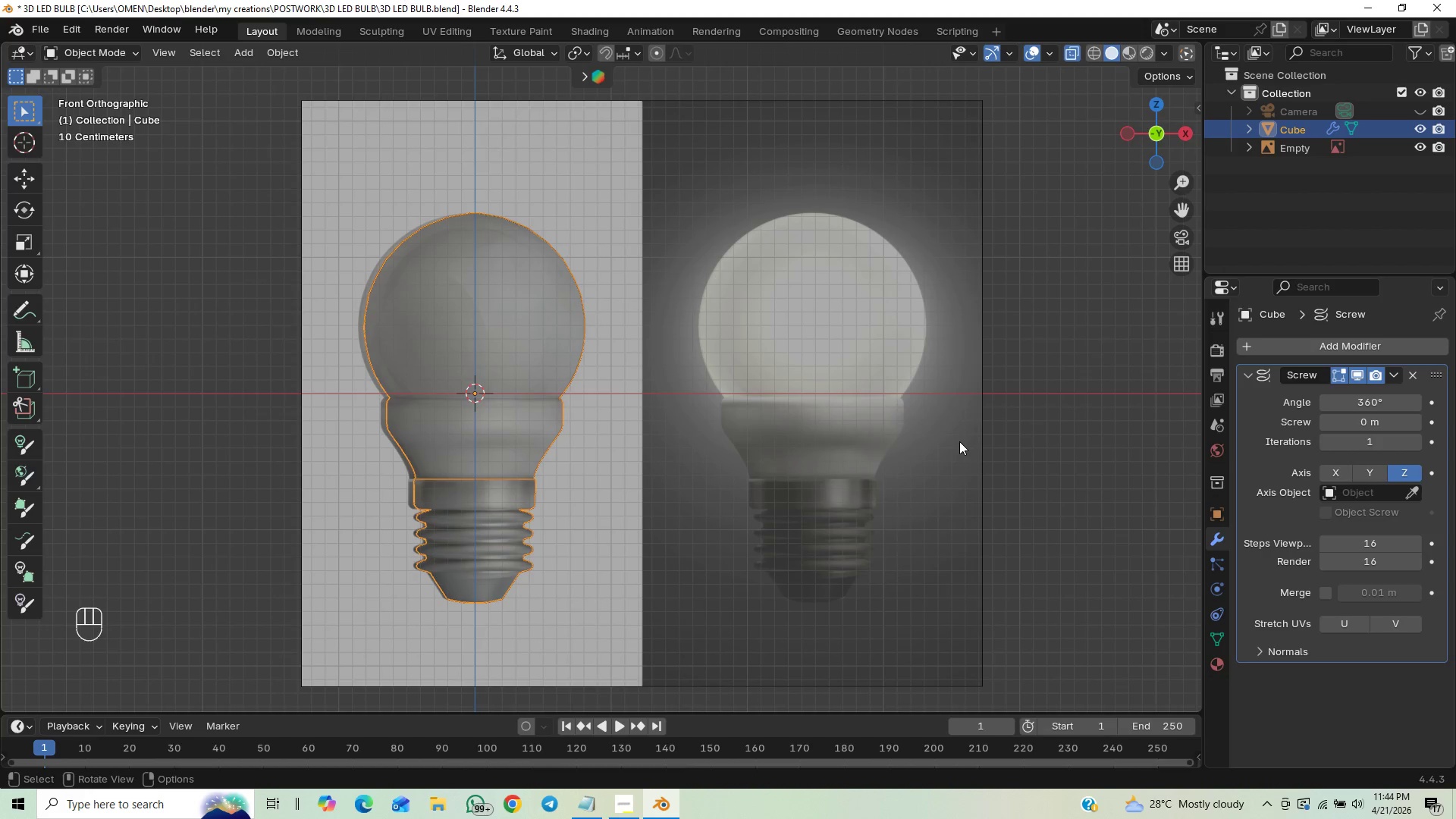 
key(Control+S)
 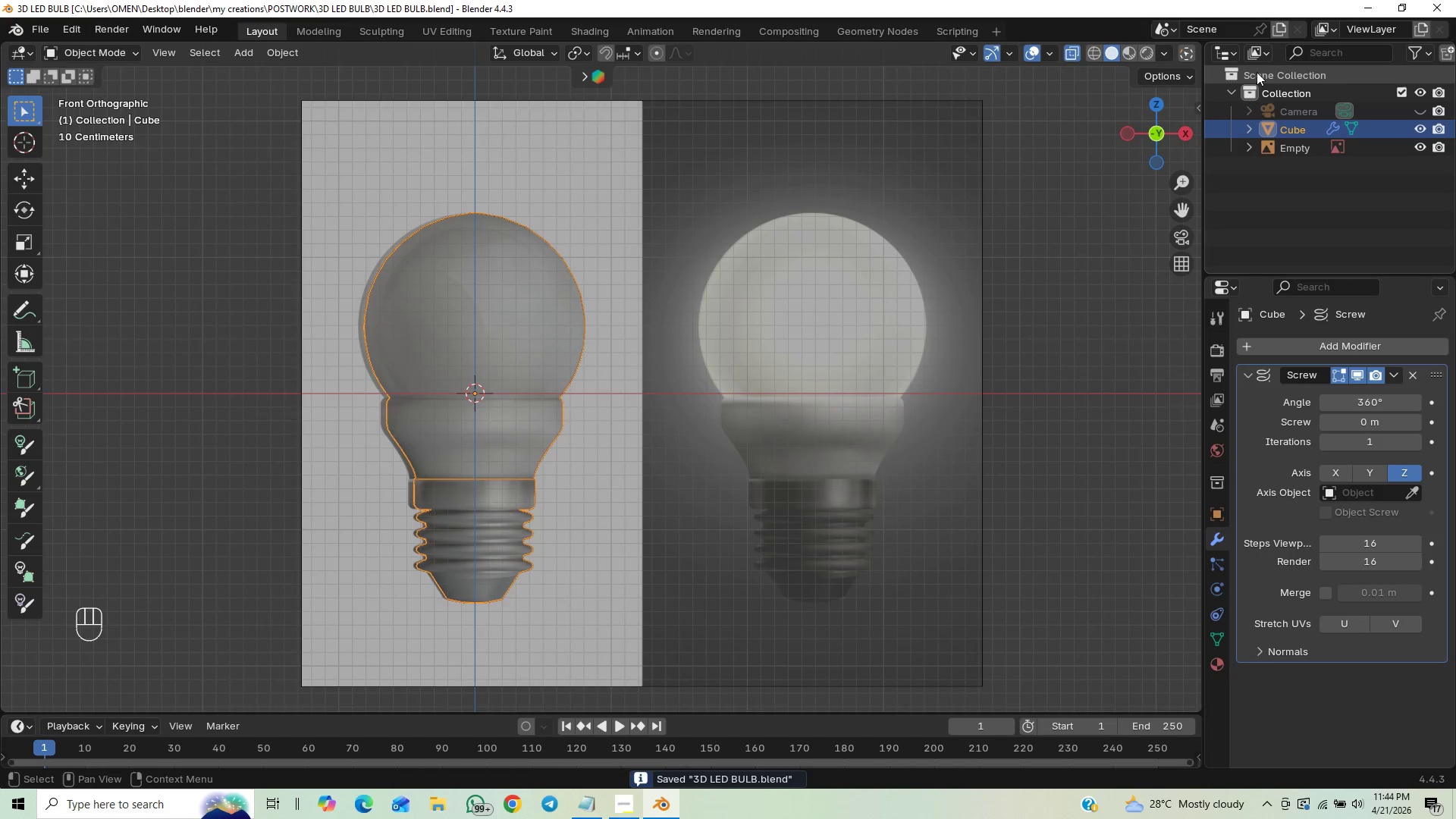 
wait(5.02)
 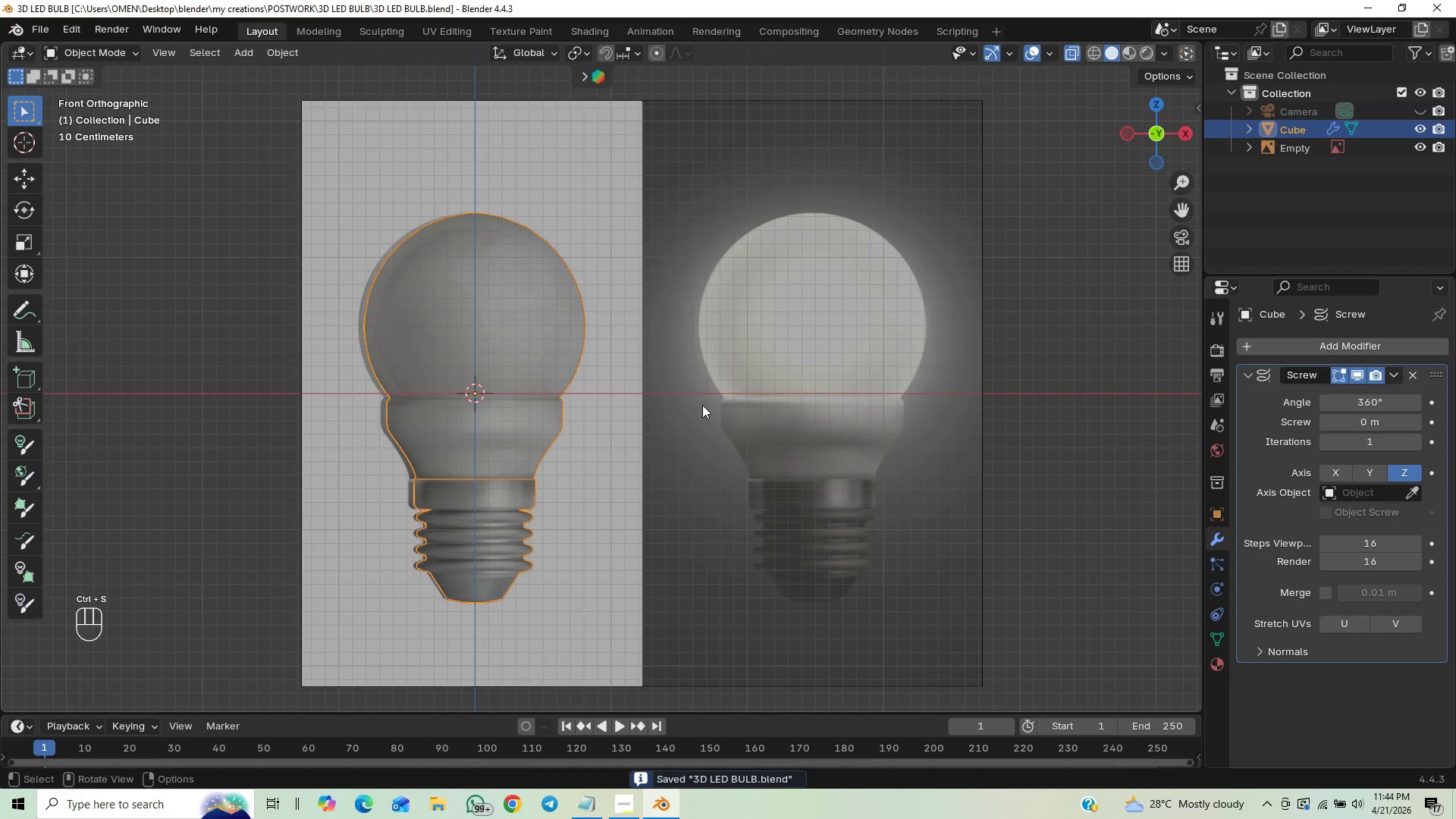 
left_click([1417, 149])
 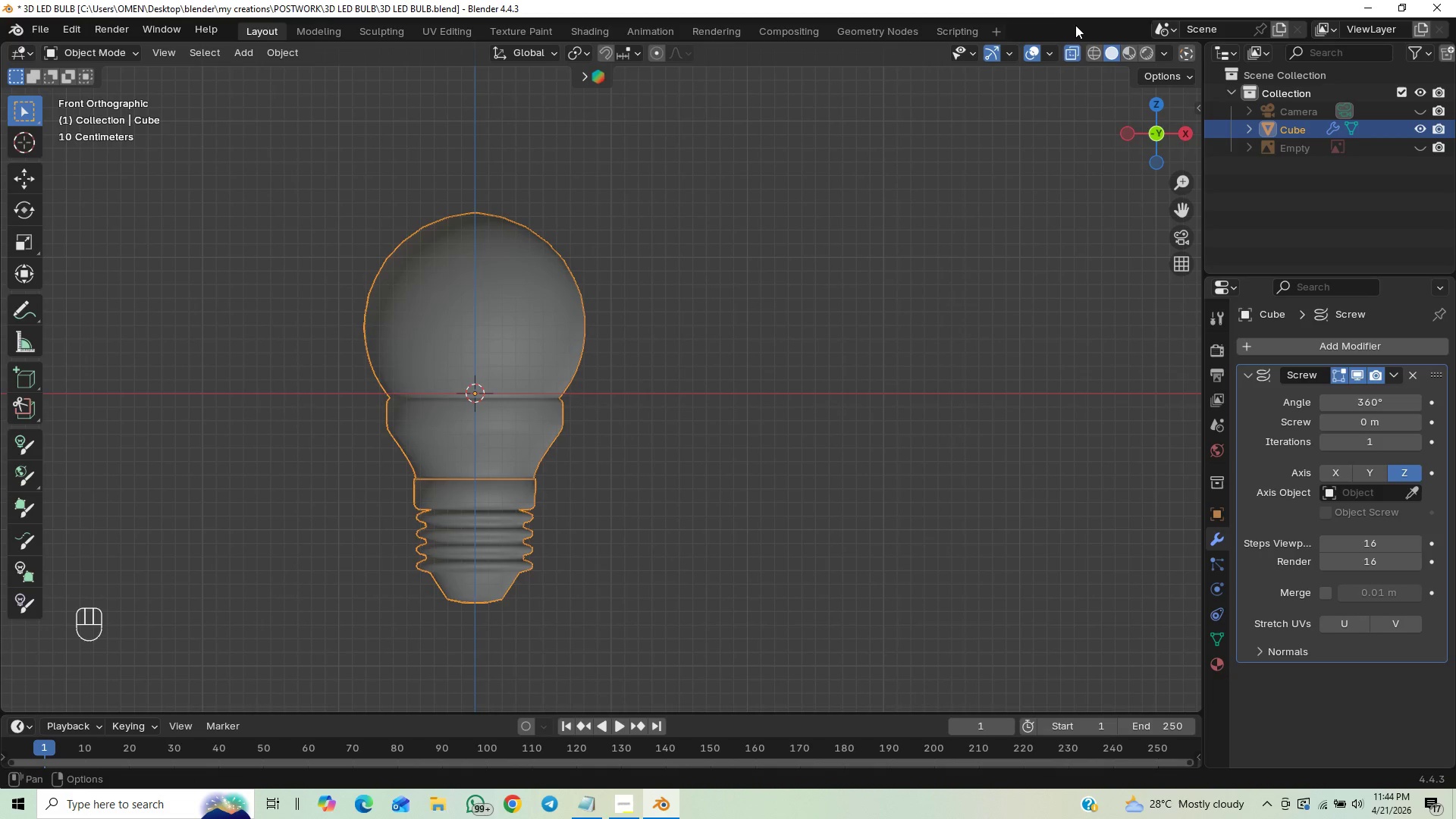 
left_click([1069, 49])
 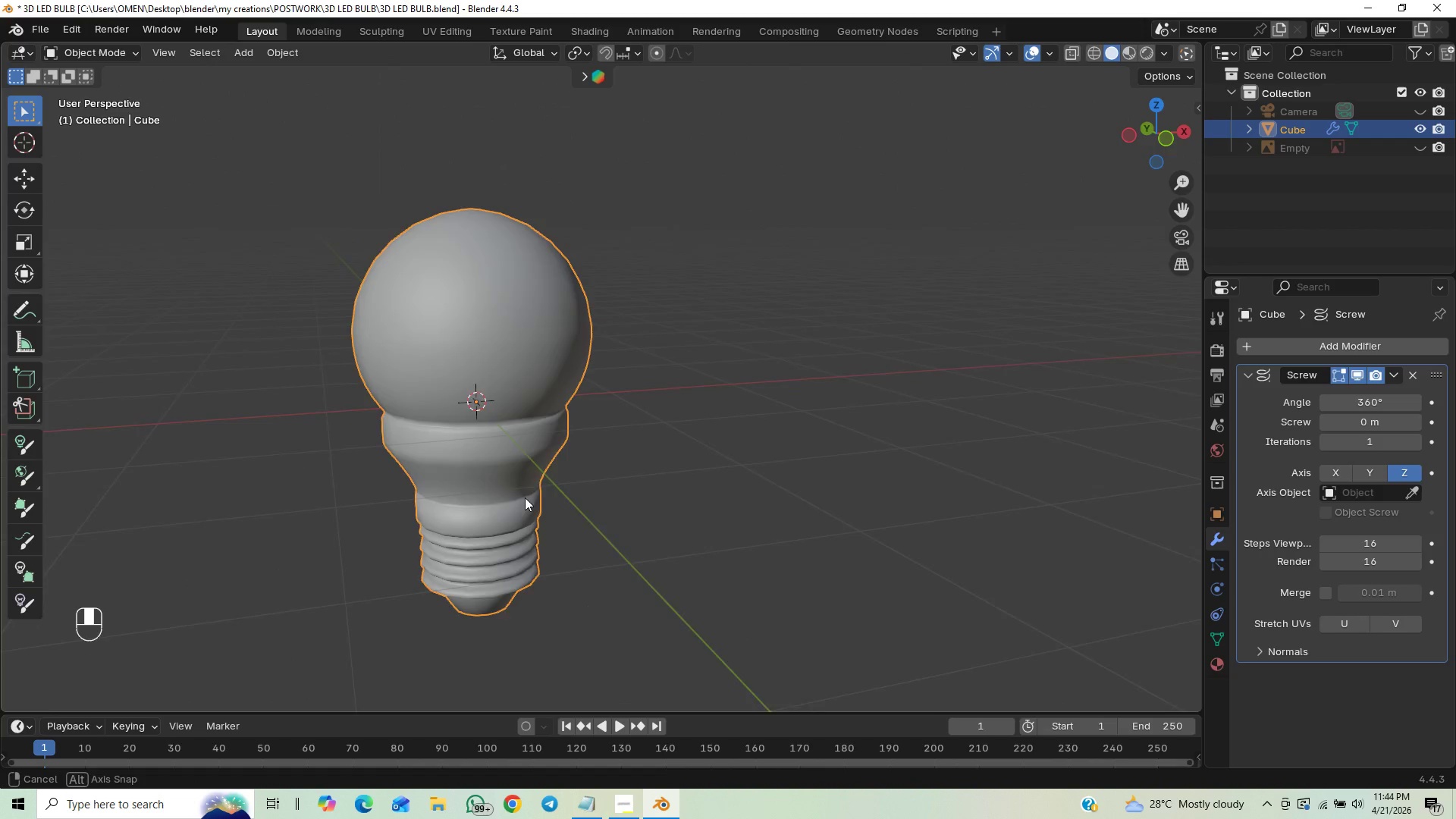 
scroll: coordinate [581, 381], scroll_direction: up, amount: 42.0
 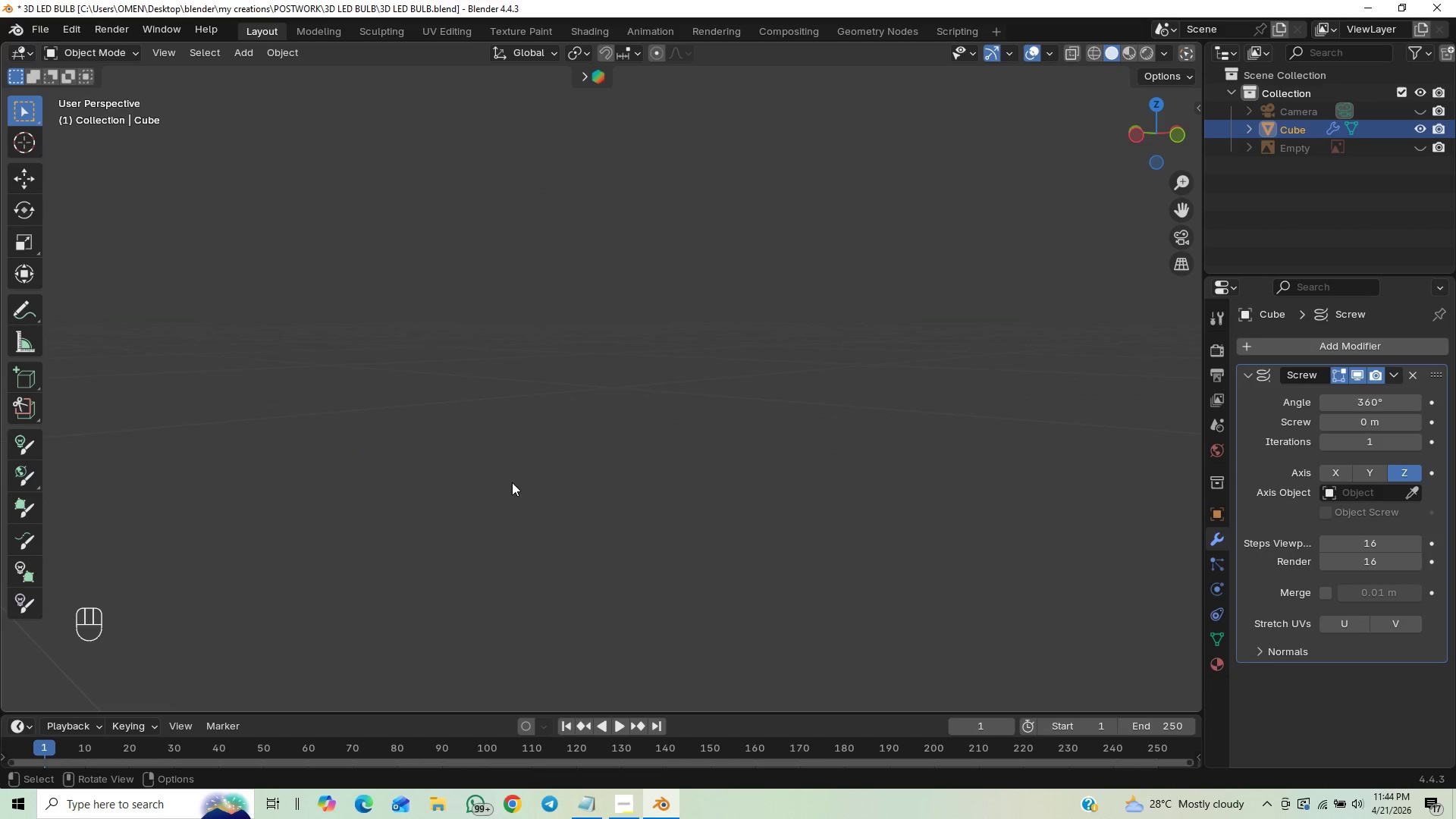 
scroll: coordinate [225, 816], scroll_direction: down, amount: 56.0
 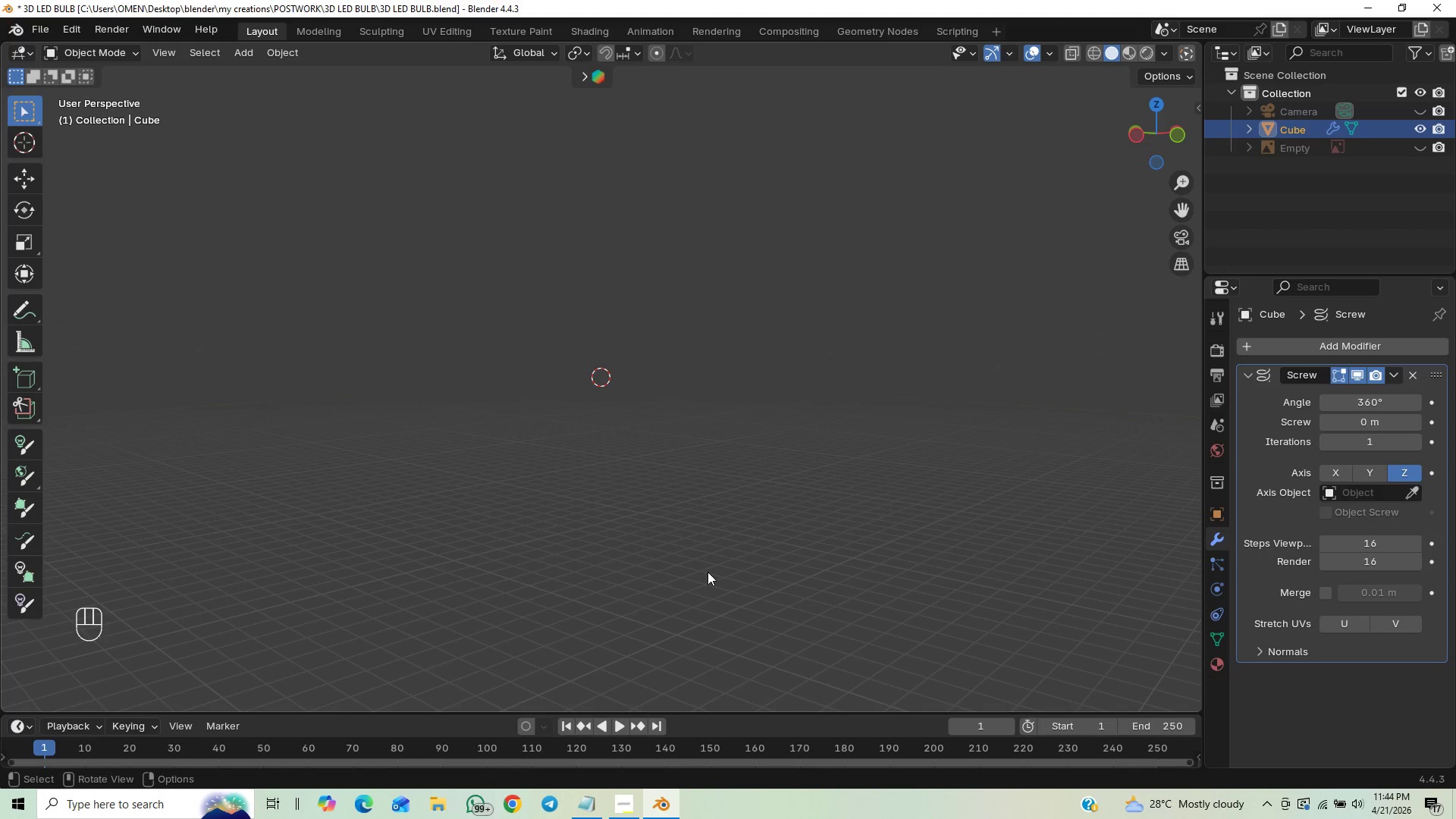 
scroll: coordinate [636, 464], scroll_direction: up, amount: 3.0
 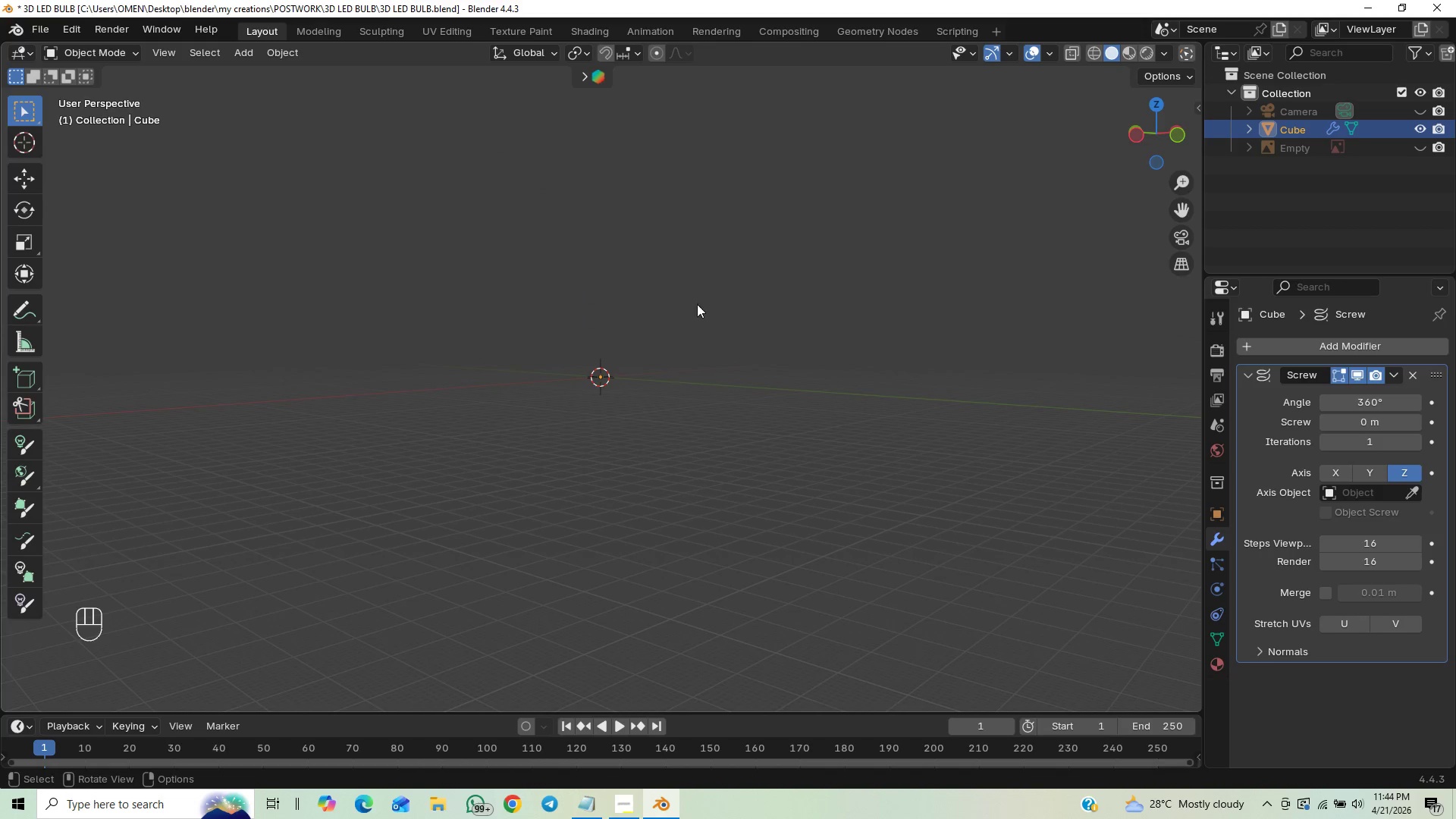 
scroll: coordinate [679, 373], scroll_direction: down, amount: 30.0
 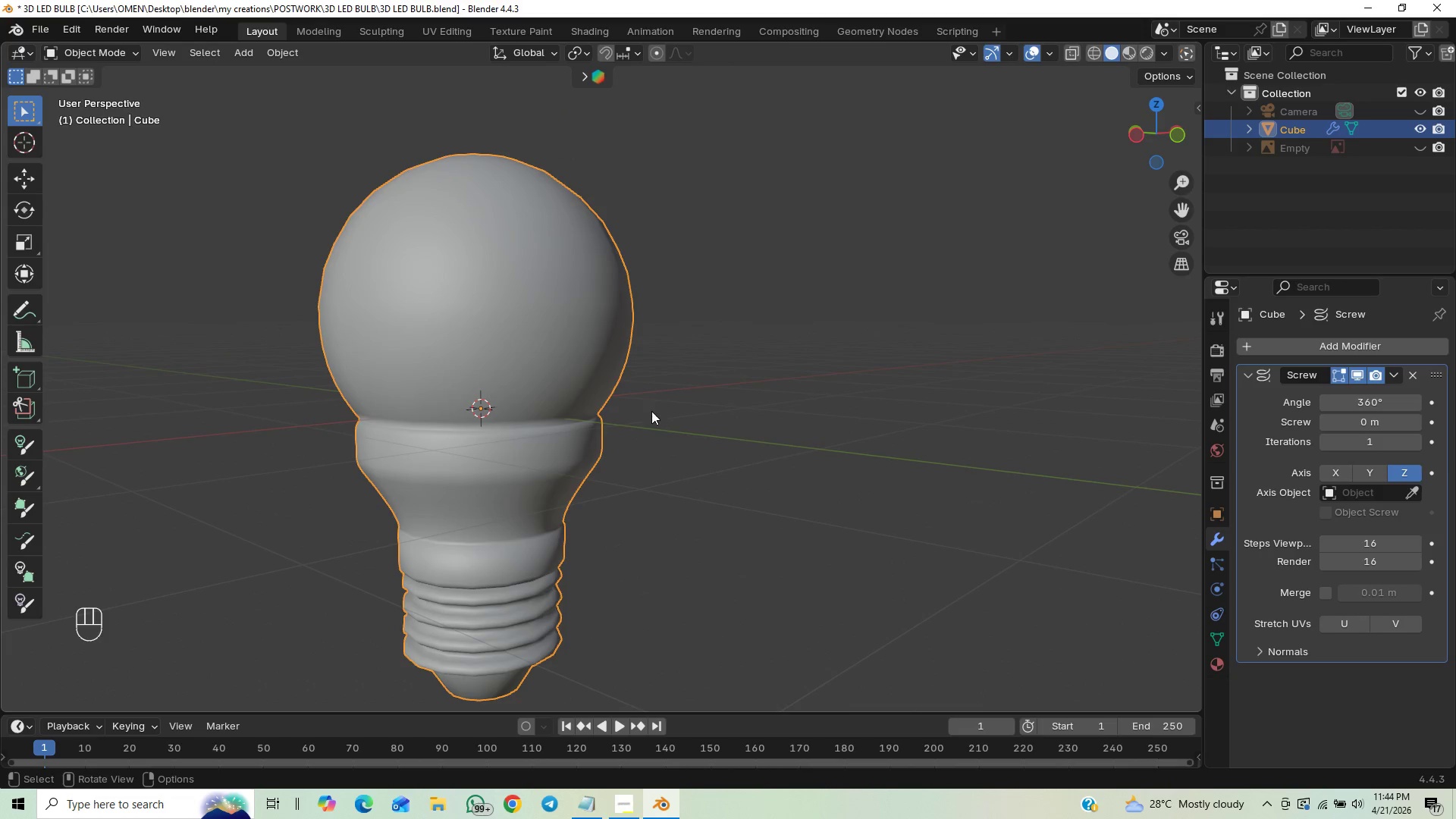 
key(Control+S)
 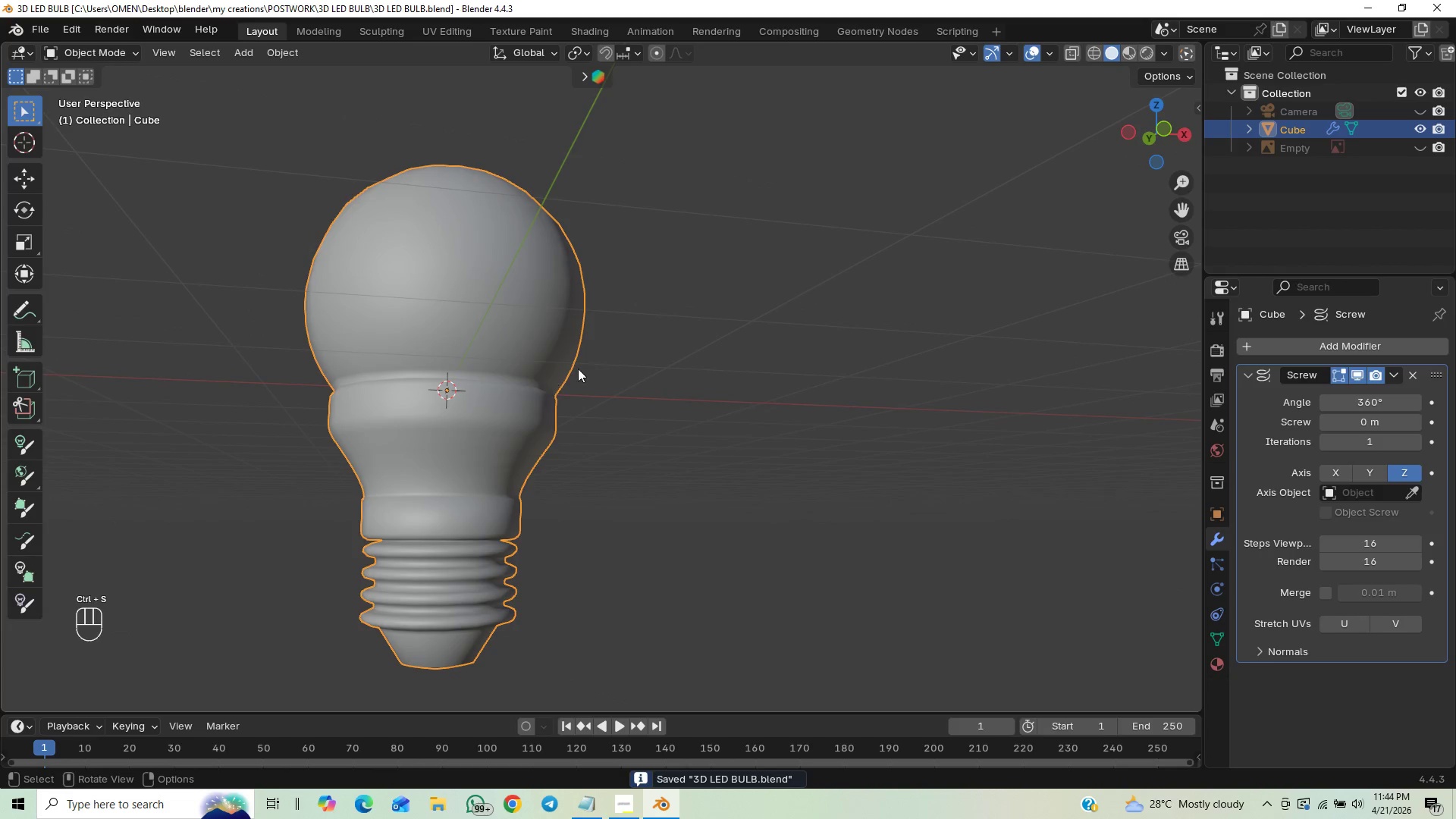 
scroll: coordinate [527, 392], scroll_direction: down, amount: 2.0
 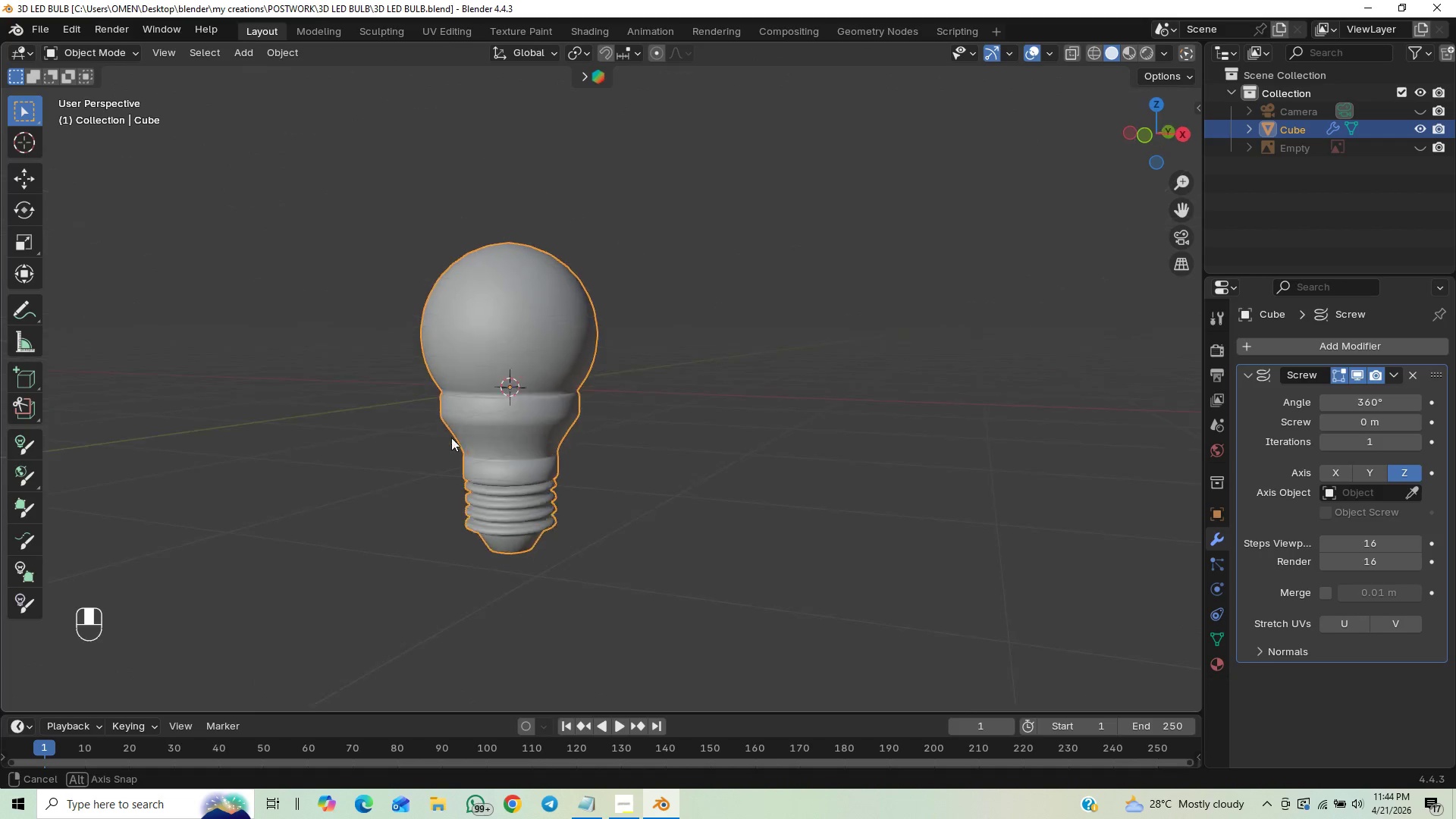 
scroll: coordinate [490, 436], scroll_direction: up, amount: 4.0
 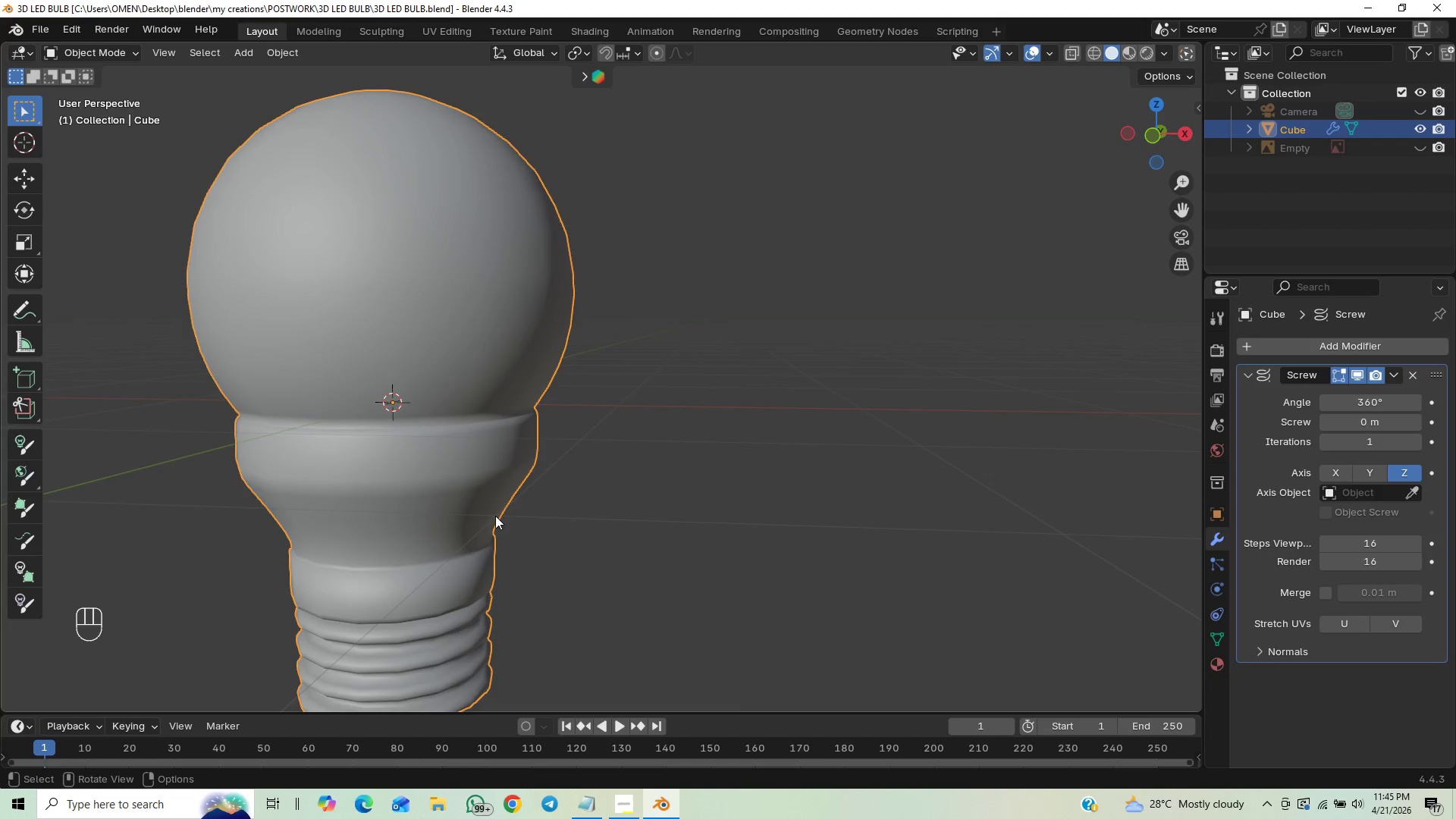 
wait(7.1)
 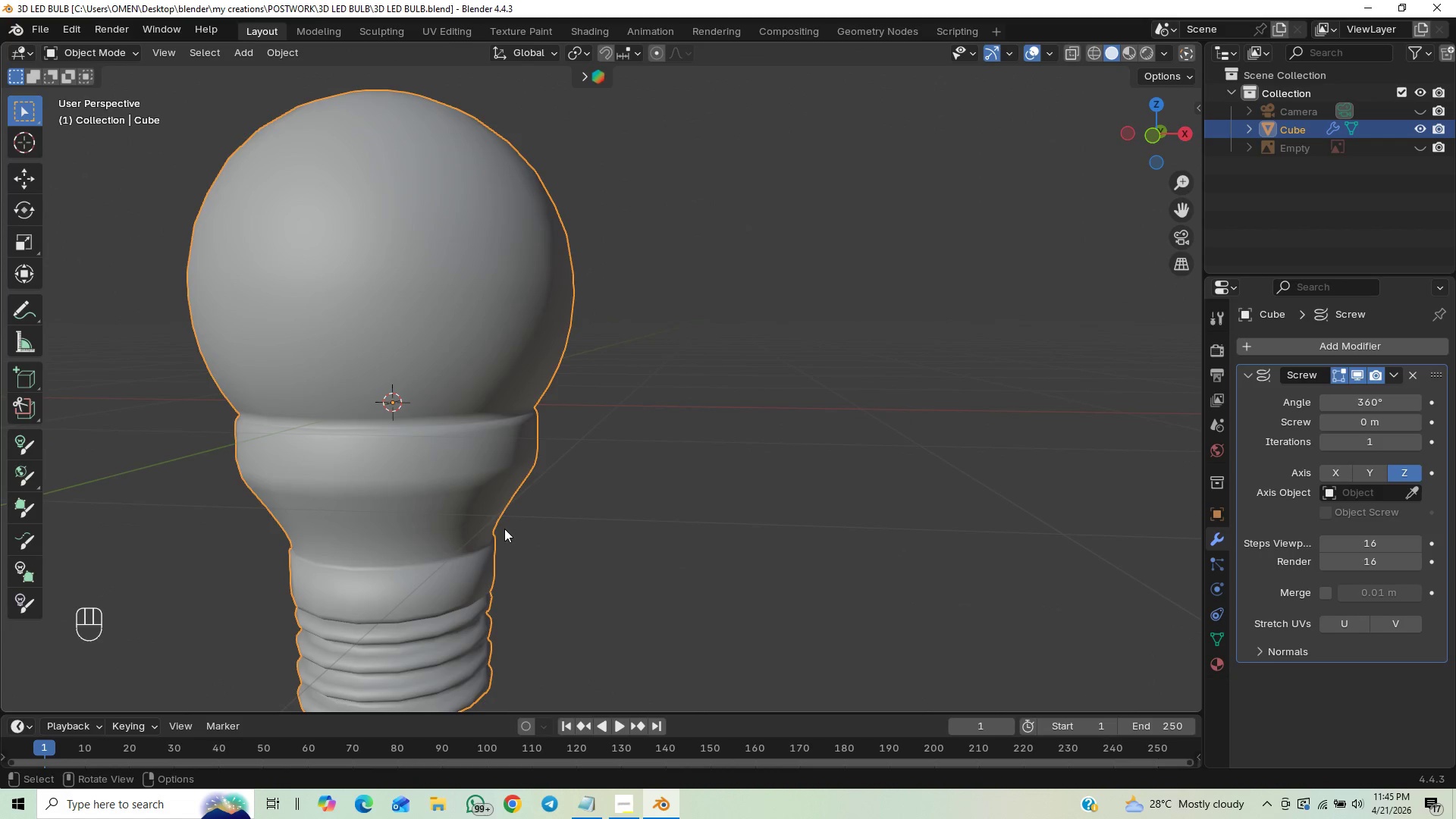 
key(Control+S)
 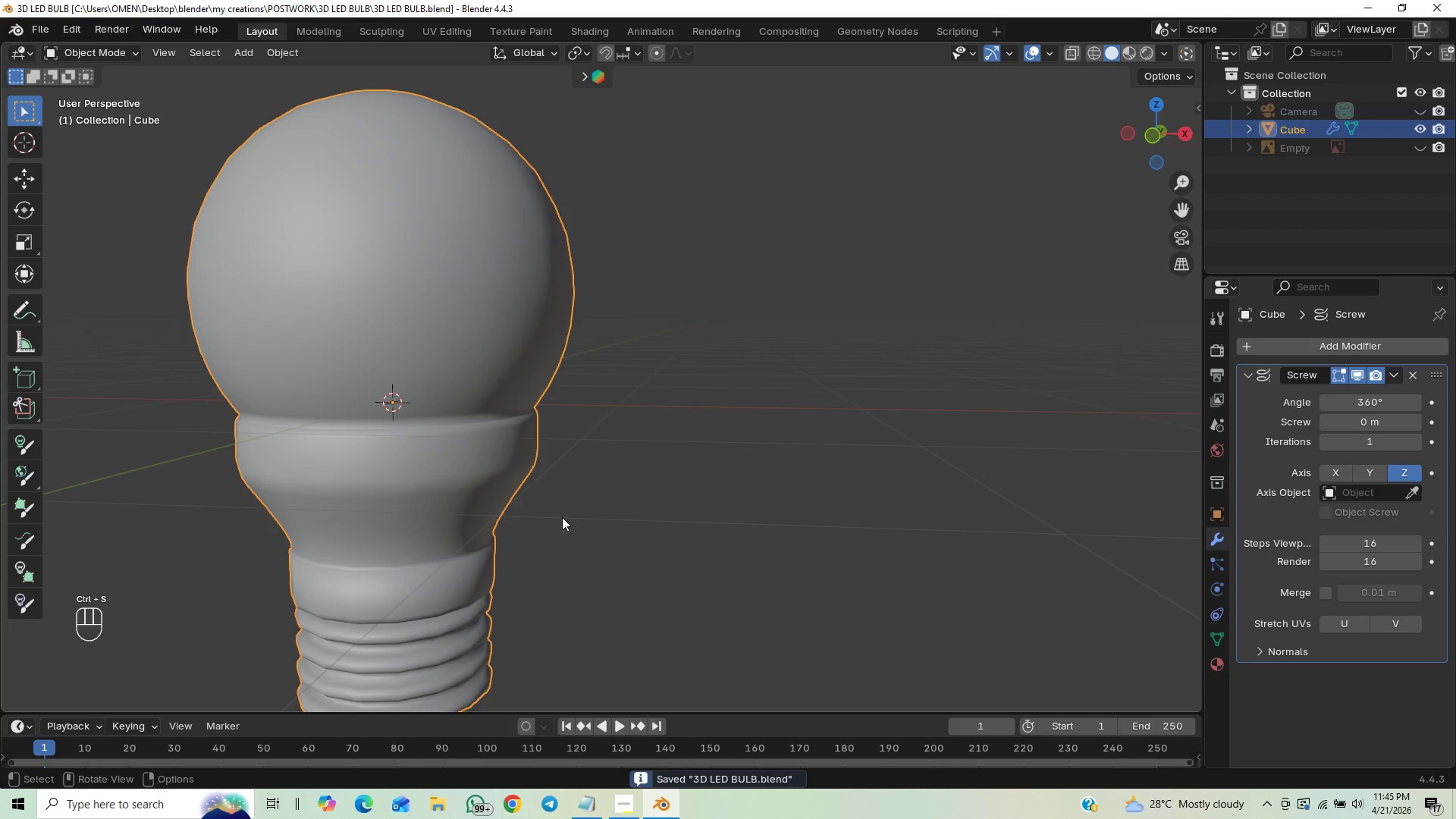 
hold_key(key=ControlLeft, duration=0.66)
 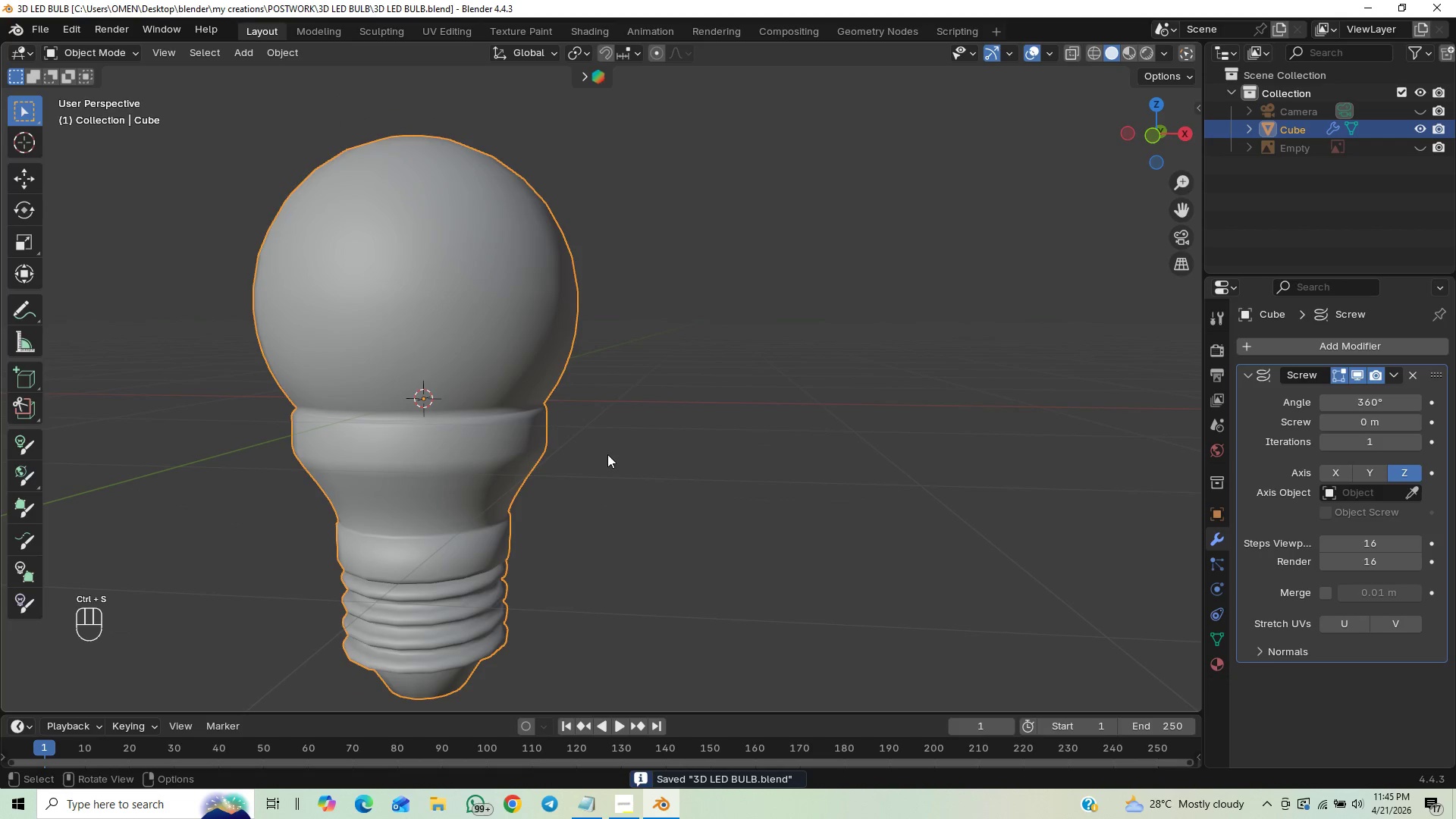 
key(End)
 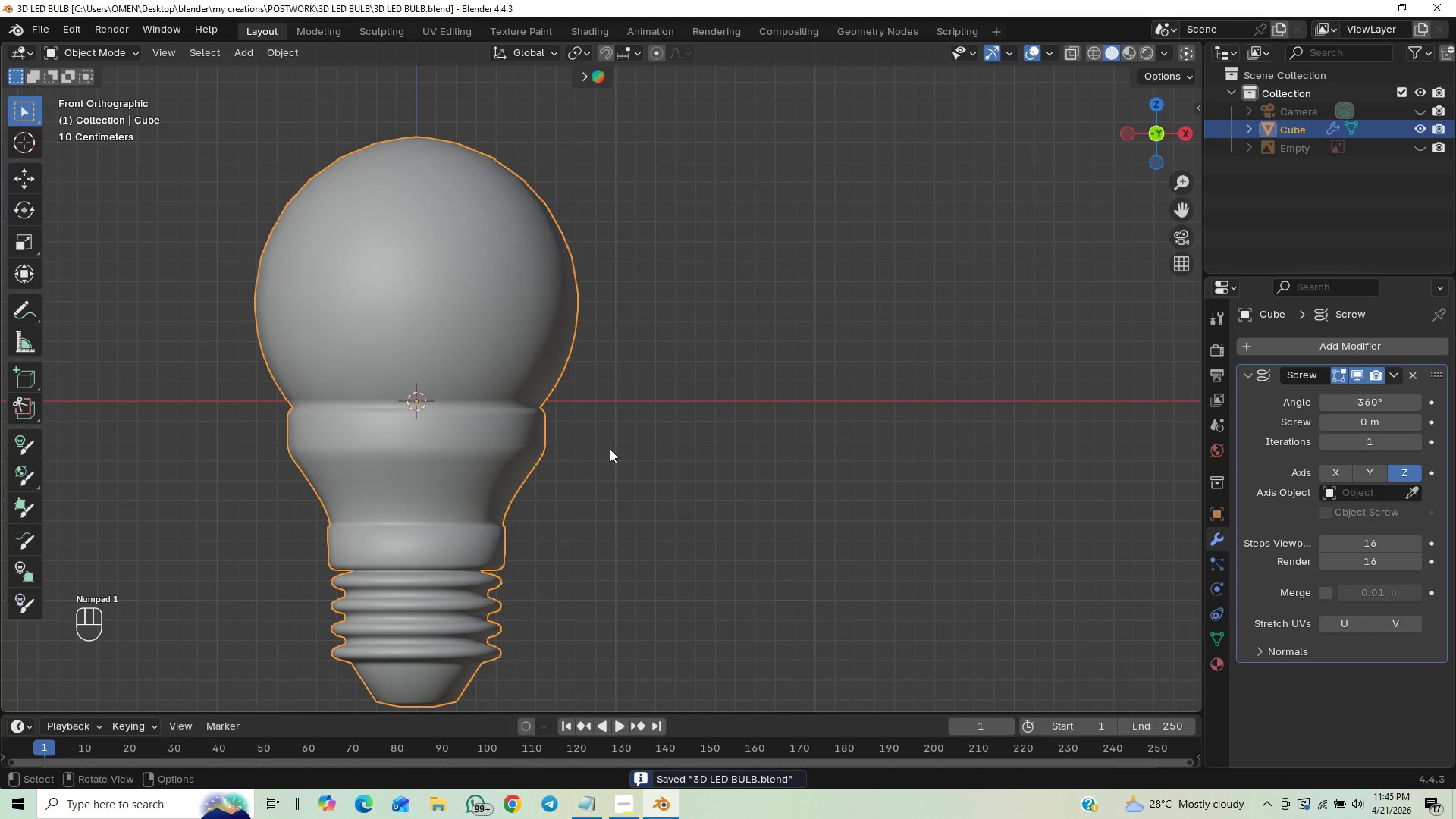 
hold_key(key=ShiftLeft, duration=1.19)
 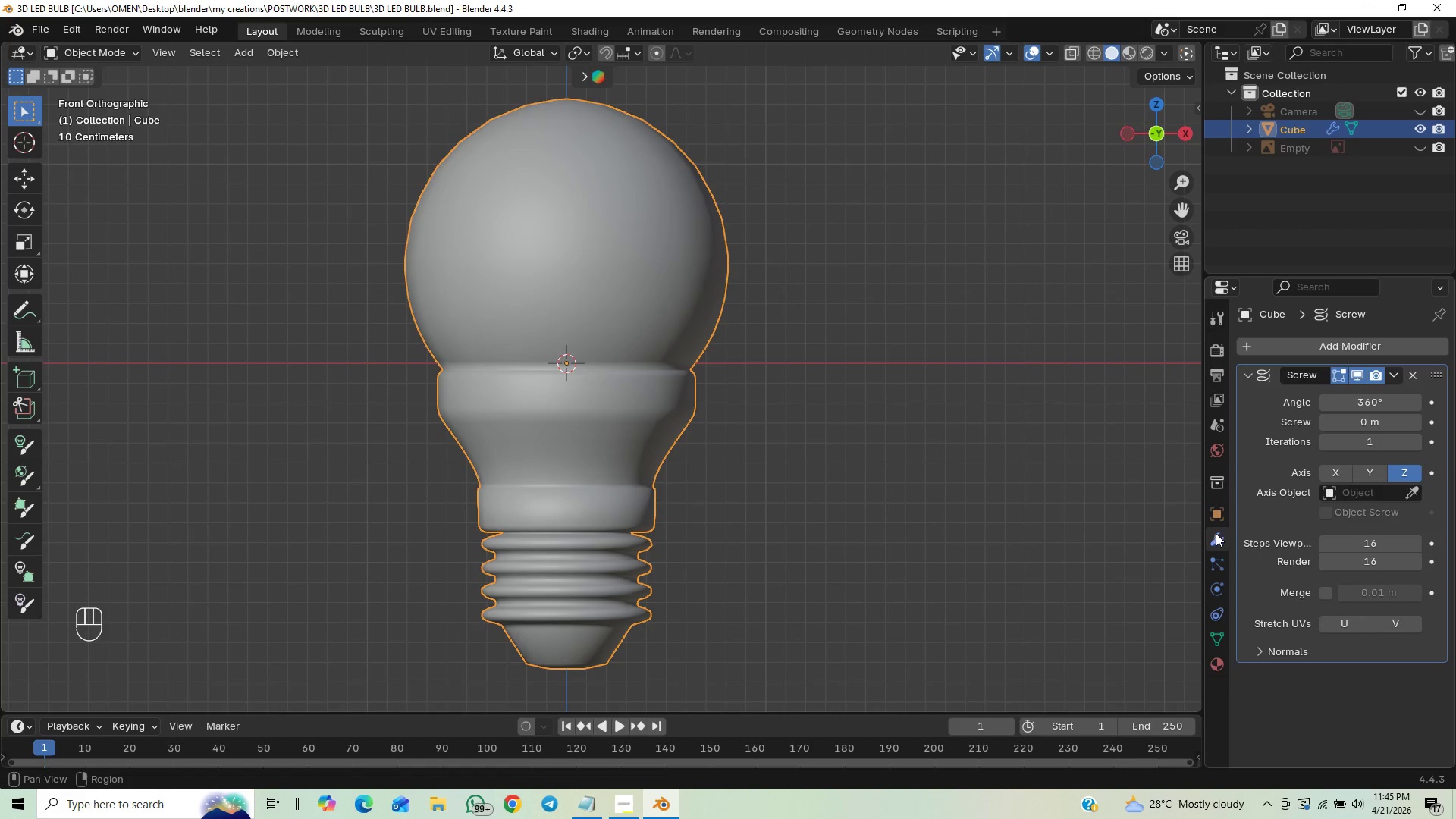 
key(Control+S)
 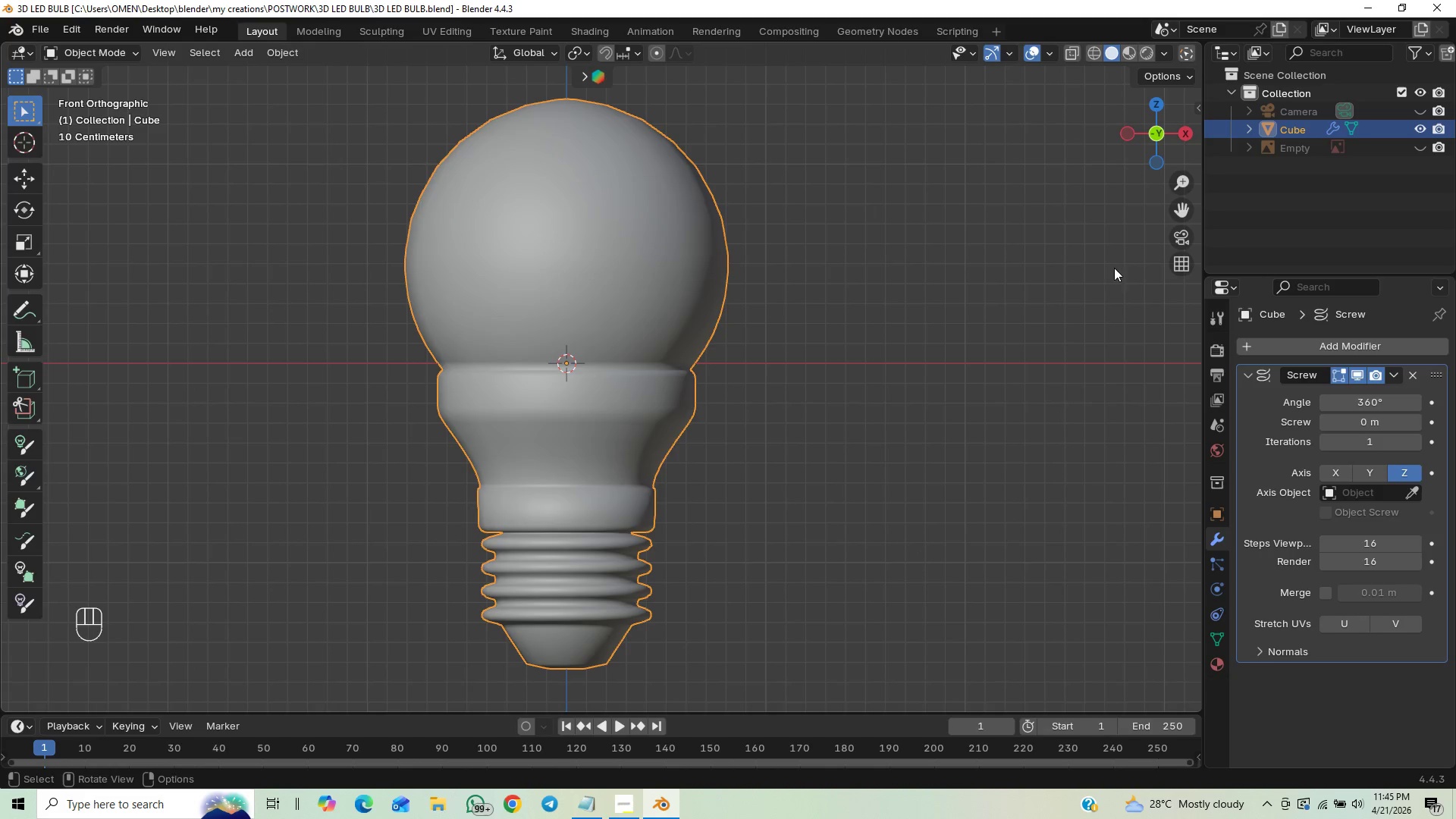 
wait(7.44)
 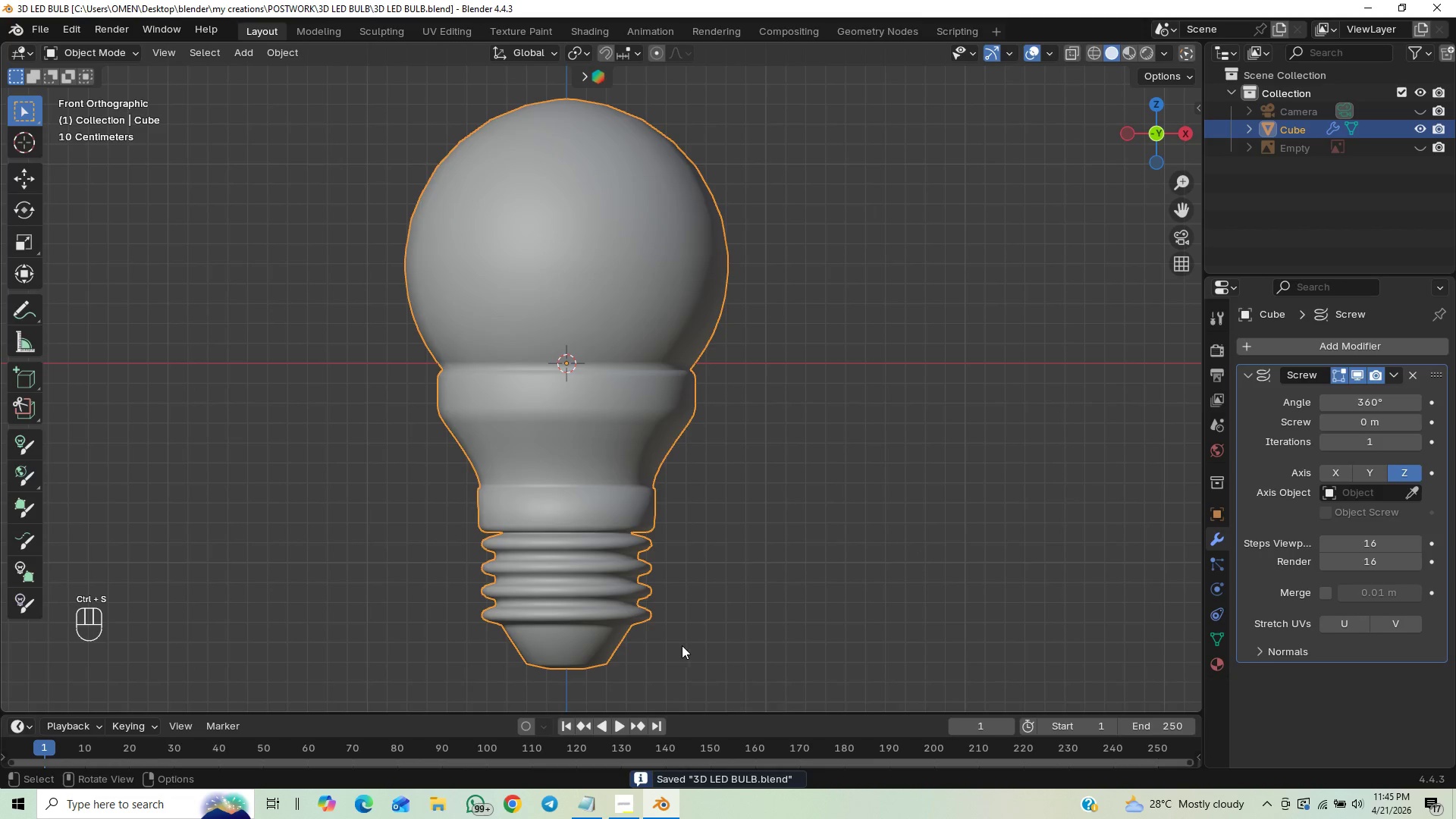 
left_click([1416, 146])
 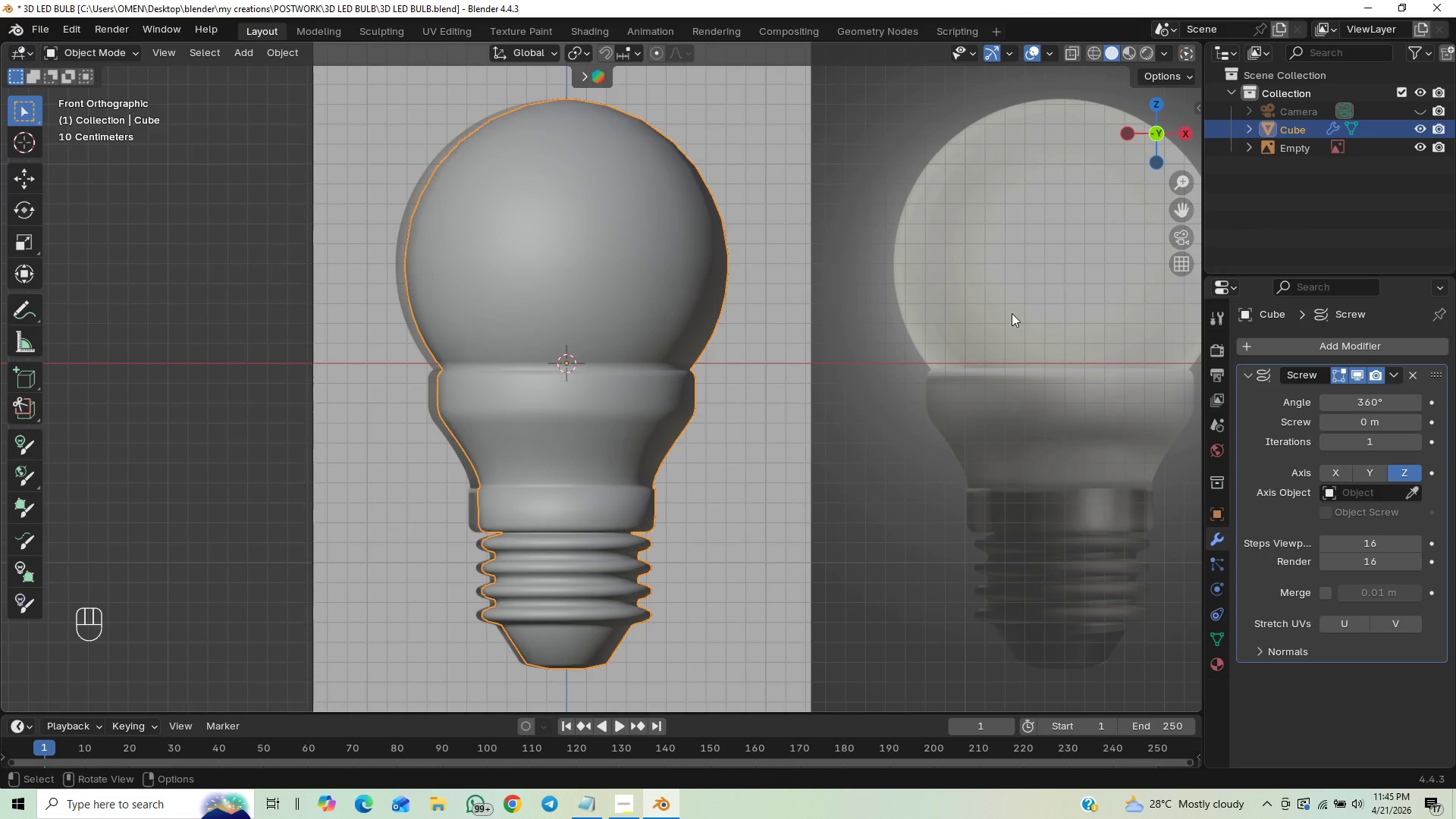 
type(GX)
 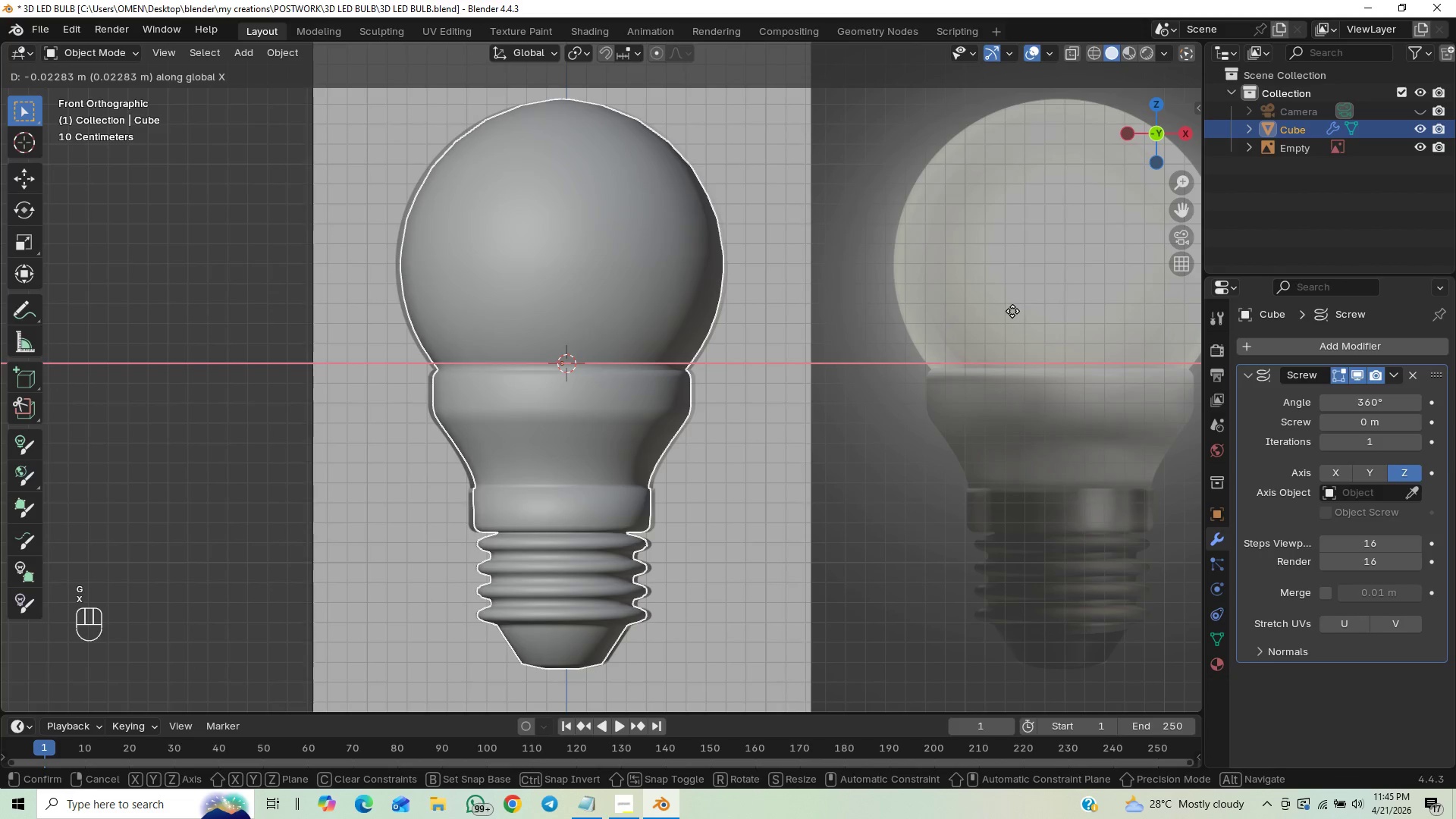 
hold_key(key=ShiftLeft, duration=1.5)
 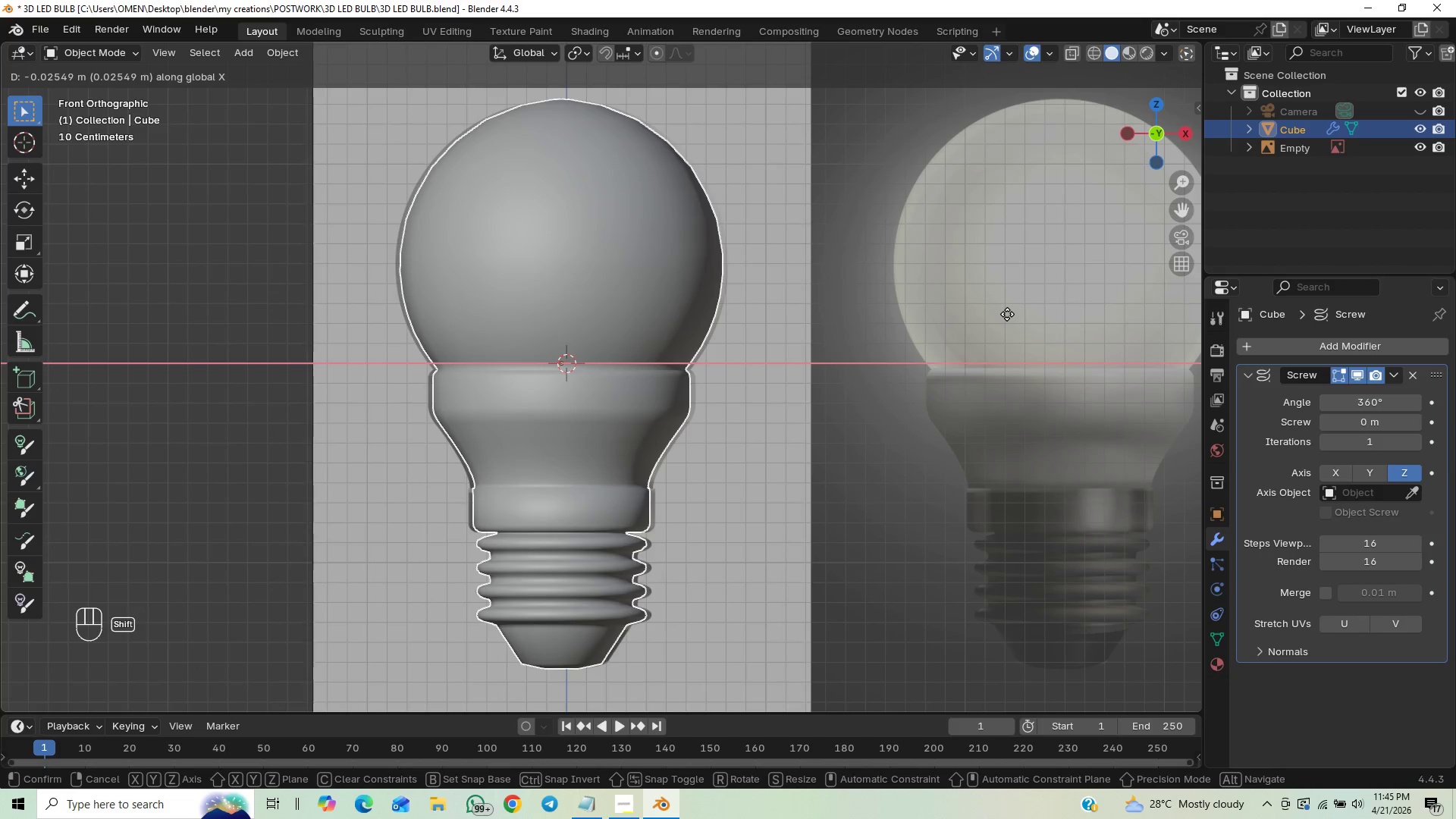 
hold_key(key=ShiftLeft, duration=1.52)
 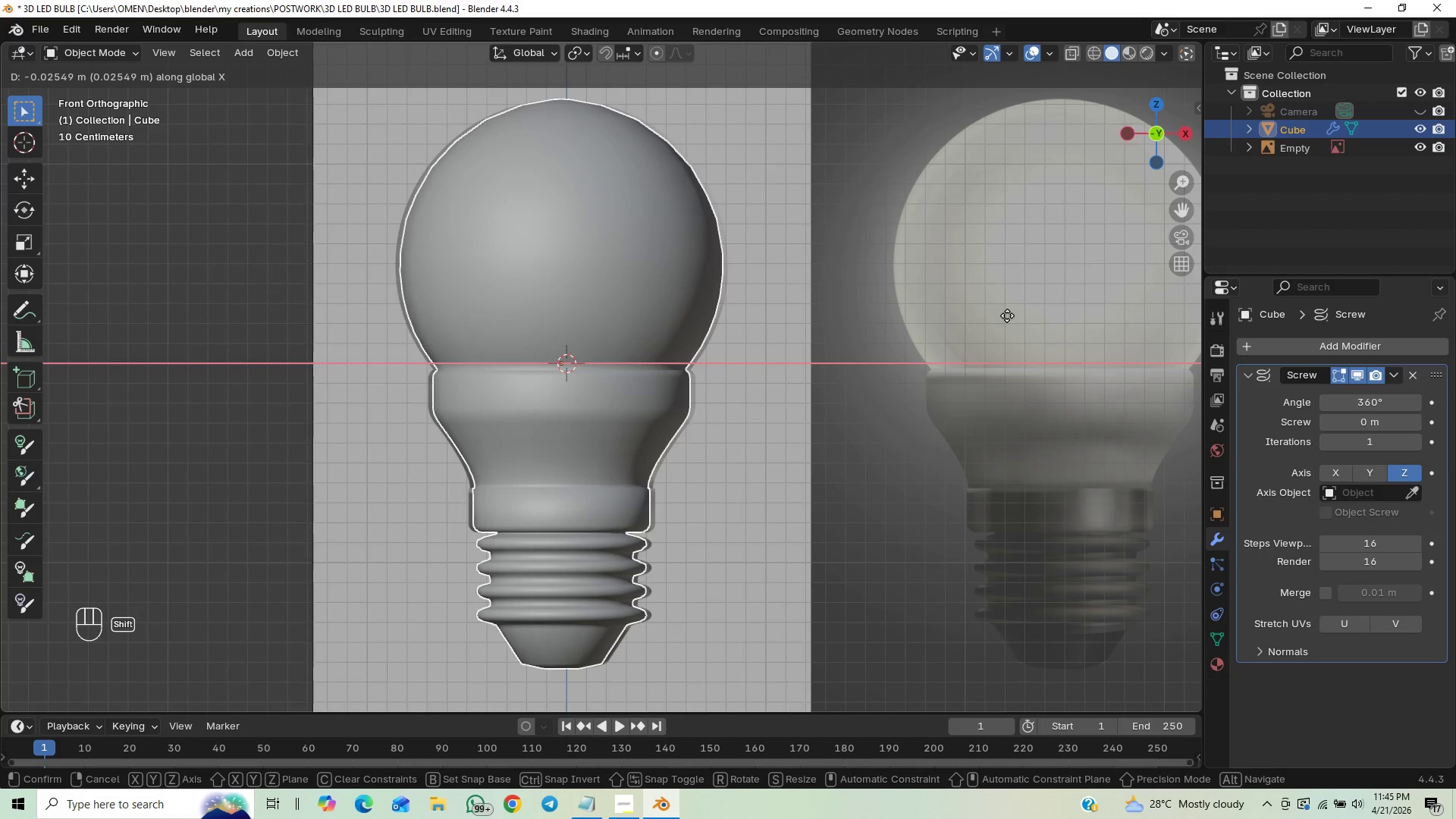 
hold_key(key=ShiftLeft, duration=1.51)
 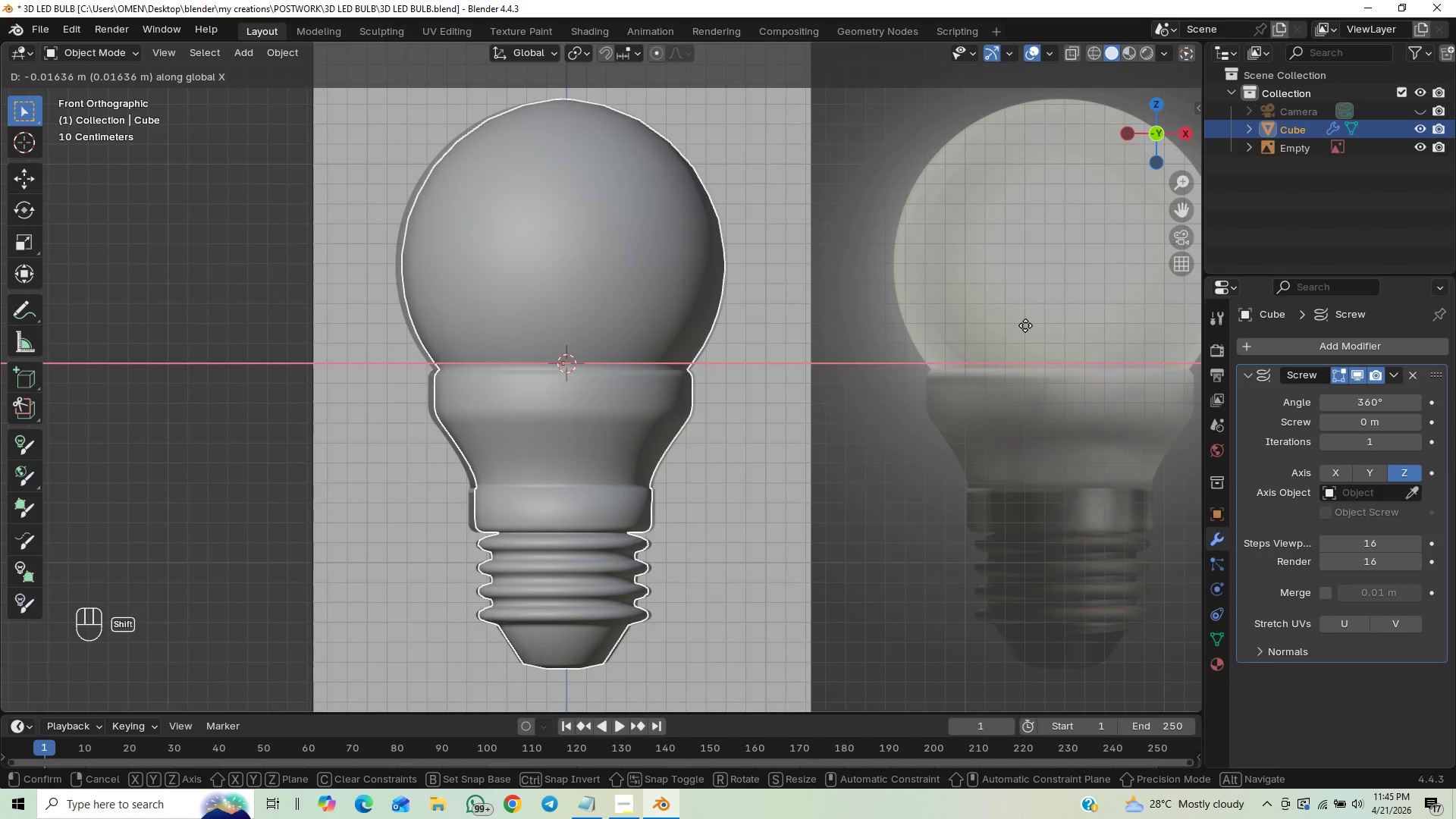 
hold_key(key=ShiftLeft, duration=1.5)
 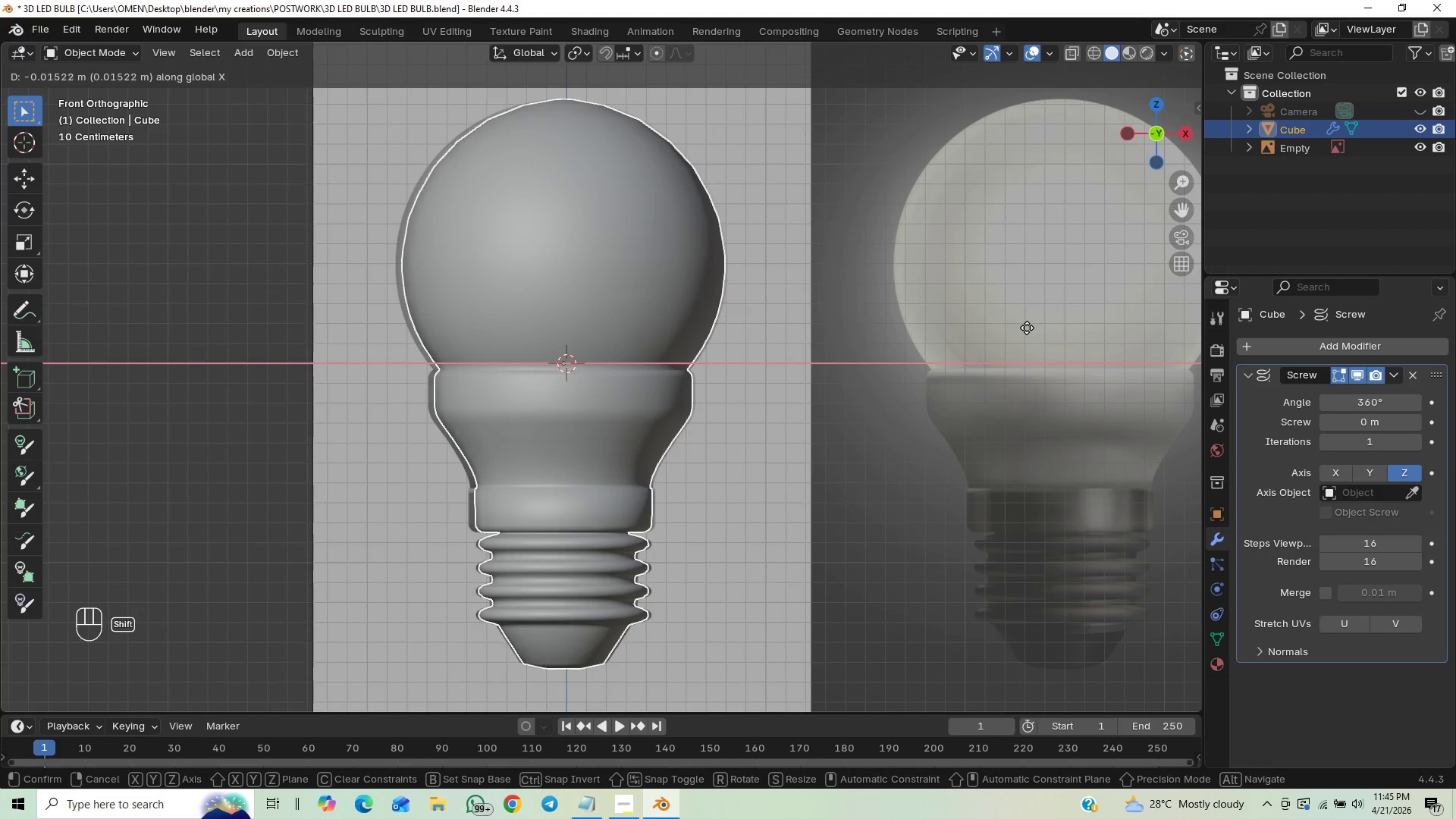 
hold_key(key=ShiftLeft, duration=1.52)
 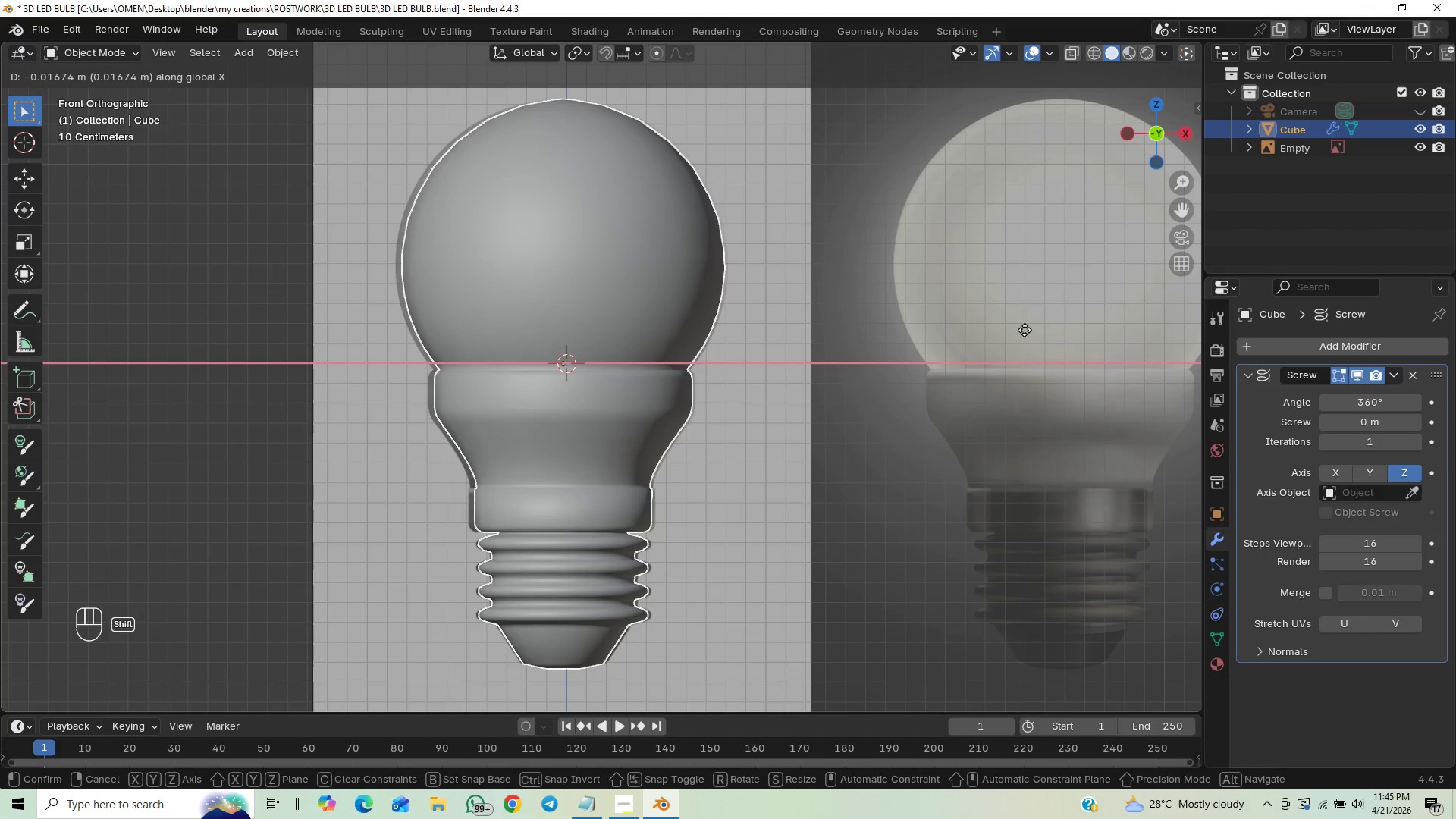 
hold_key(key=ShiftLeft, duration=1.52)
 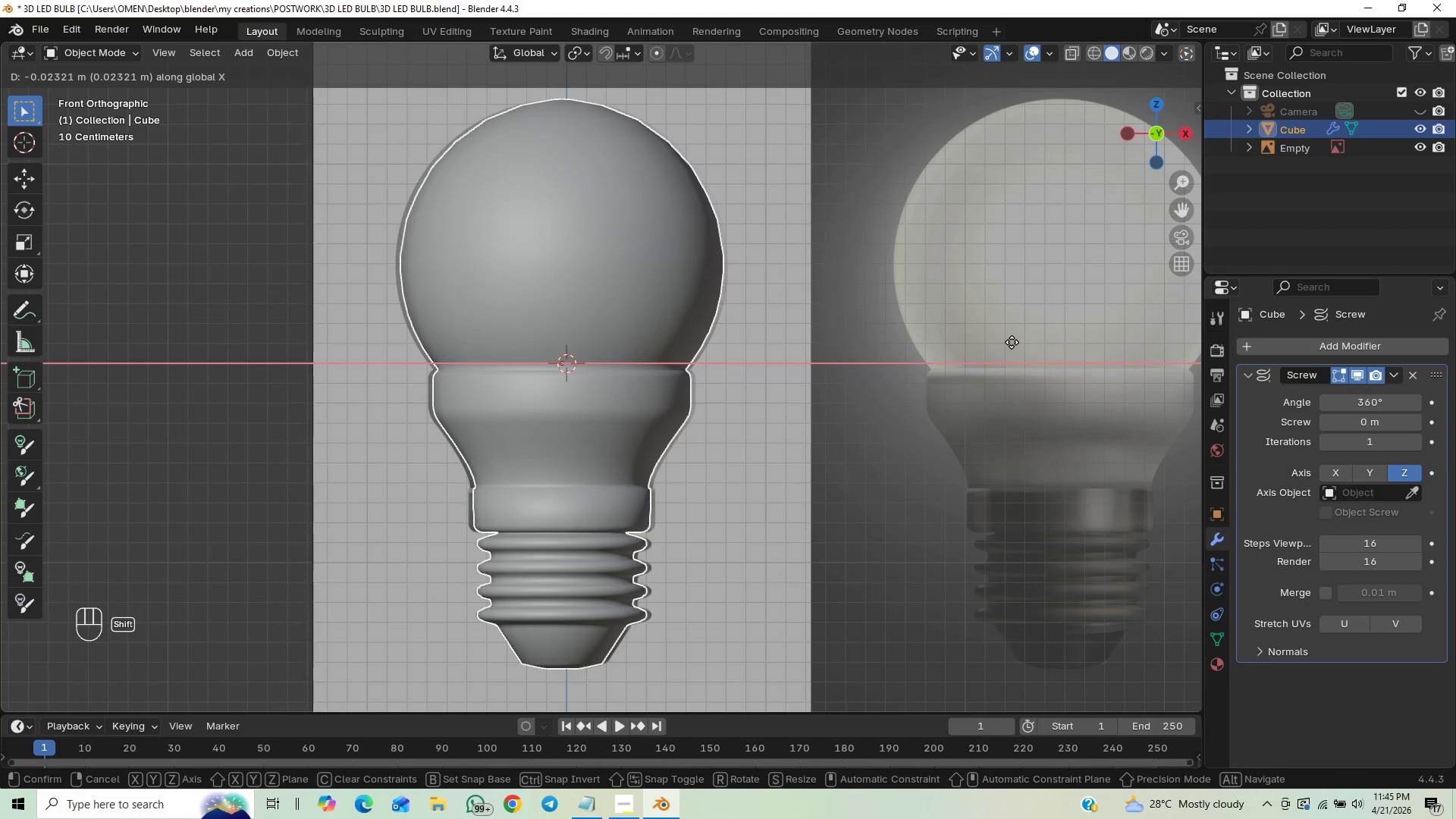 
hold_key(key=ShiftLeft, duration=1.5)
 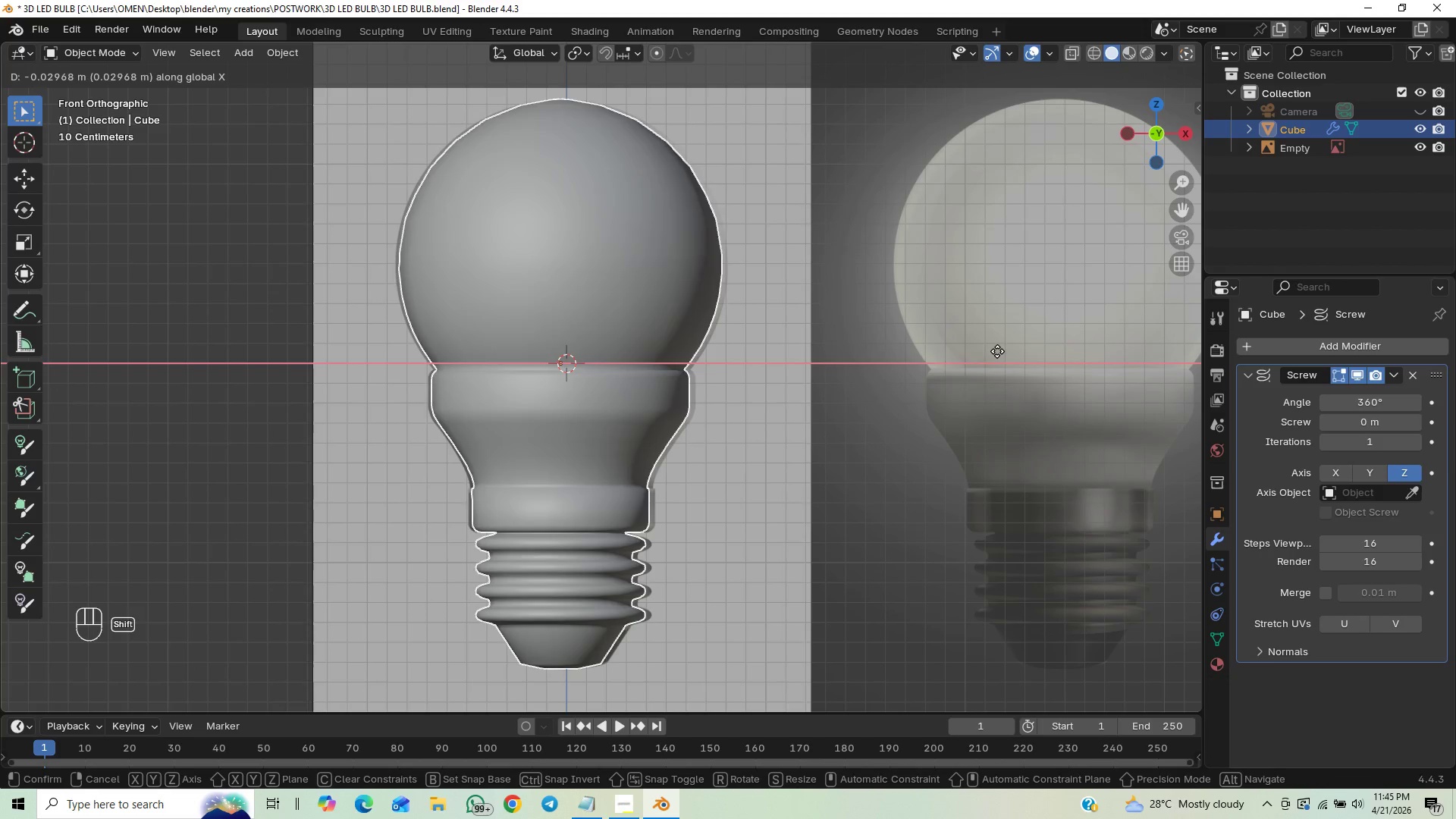 
hold_key(key=ShiftLeft, duration=1.51)
 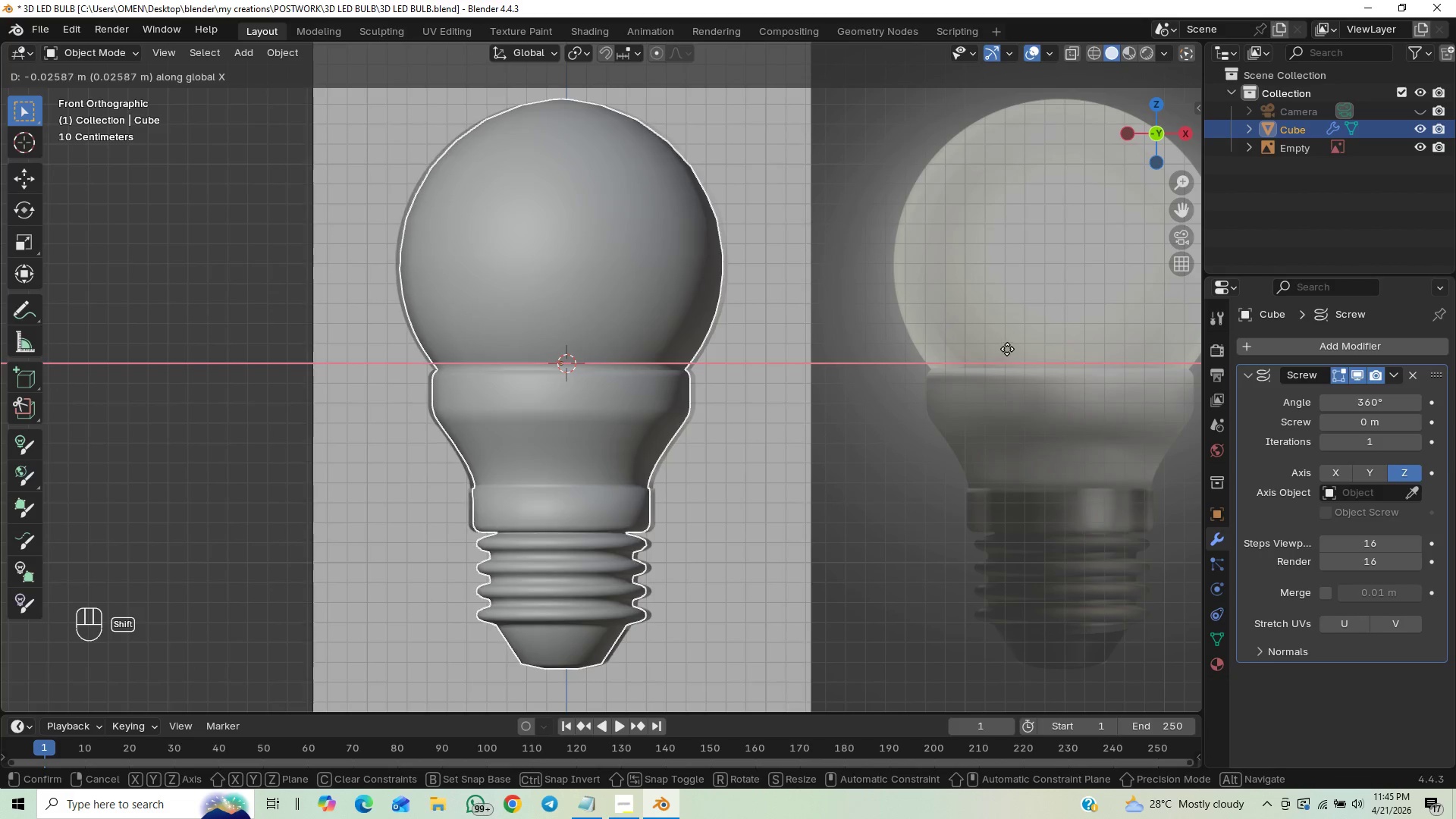 
hold_key(key=ShiftLeft, duration=1.52)
 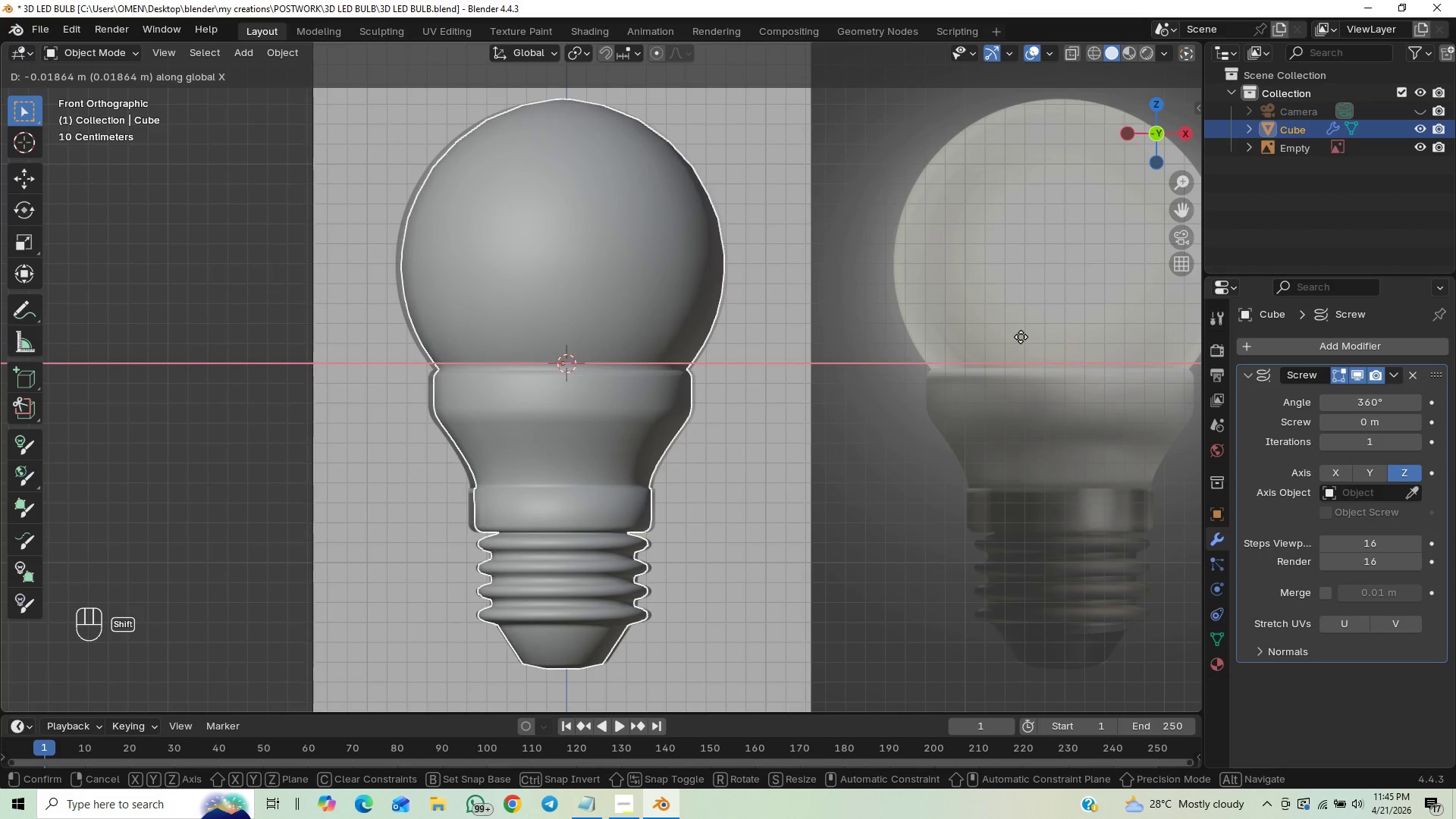 
hold_key(key=ShiftLeft, duration=0.77)
 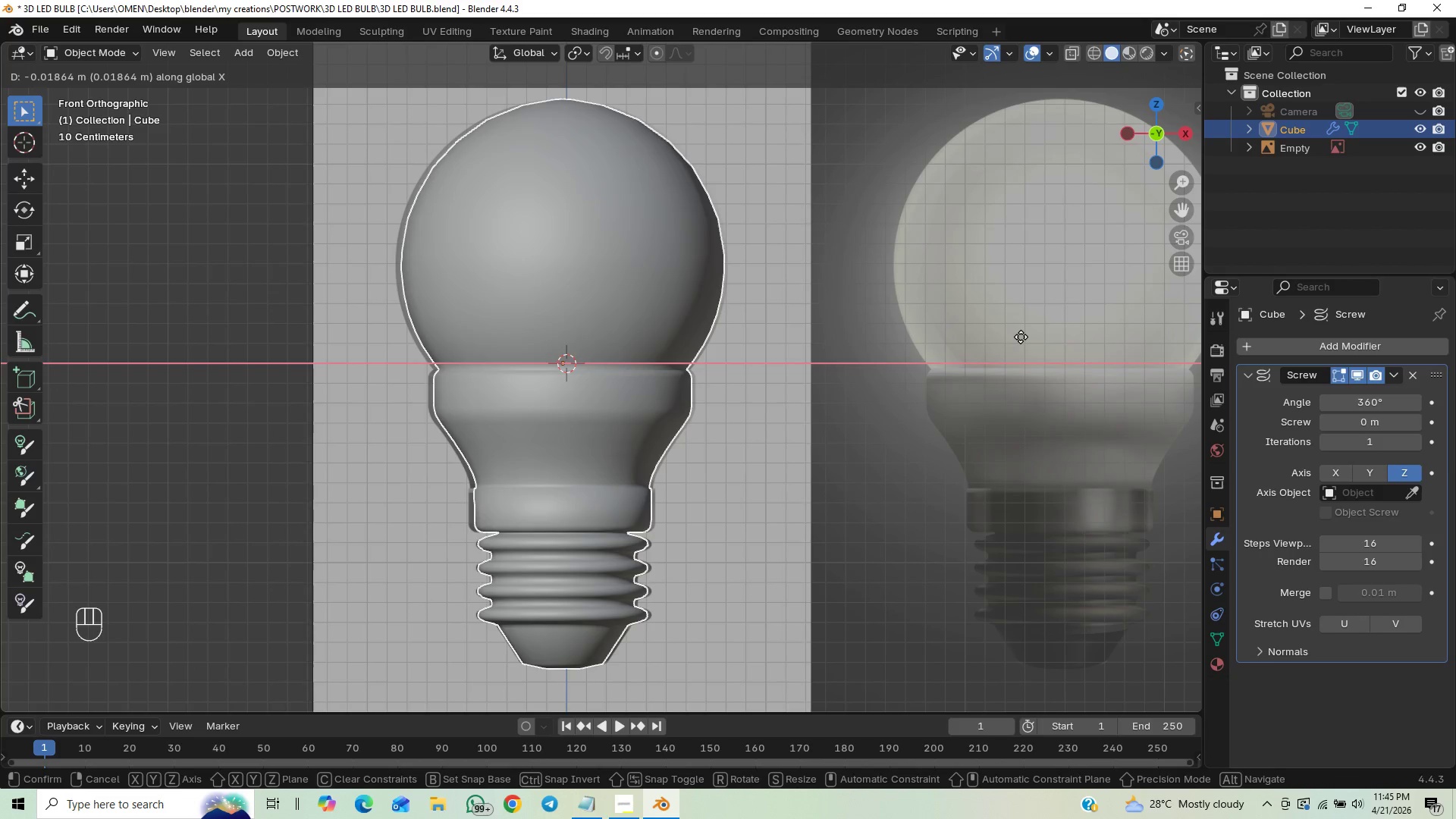 
hold_key(key=ShiftLeft, duration=6.41)
 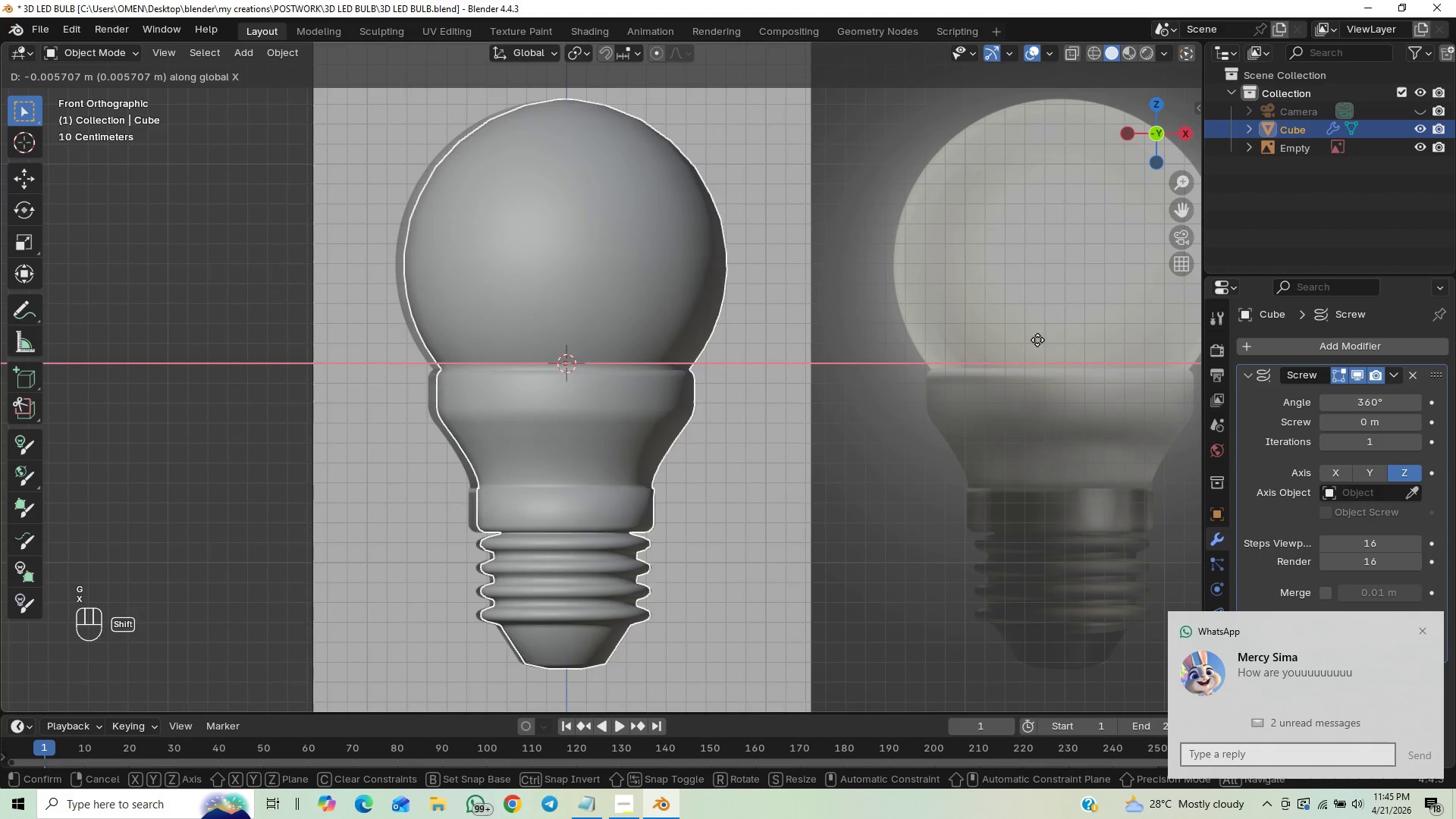 
type(GX)
 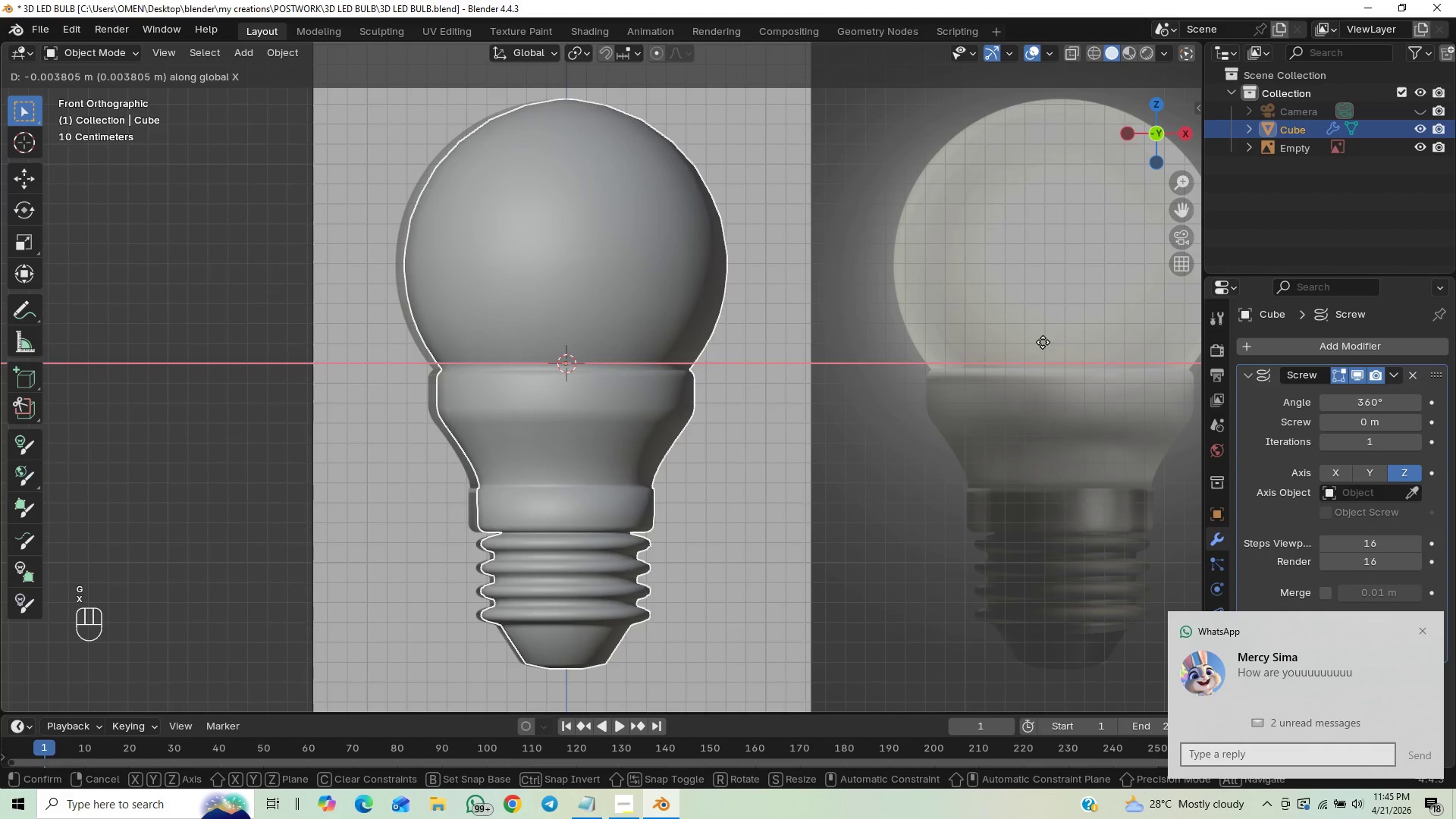 
hold_key(key=ShiftLeft, duration=1.5)
 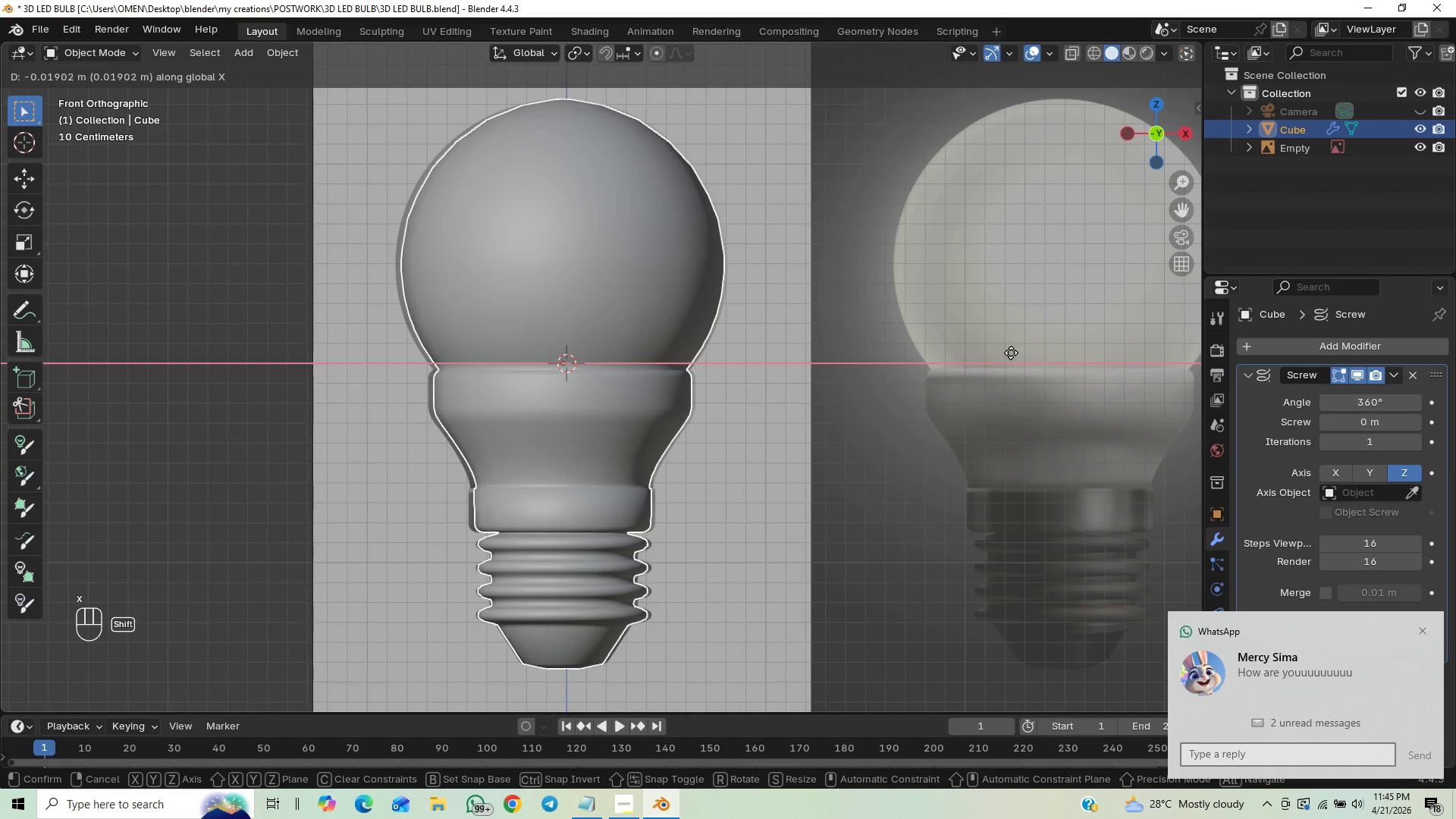 
hold_key(key=ShiftLeft, duration=1.51)
 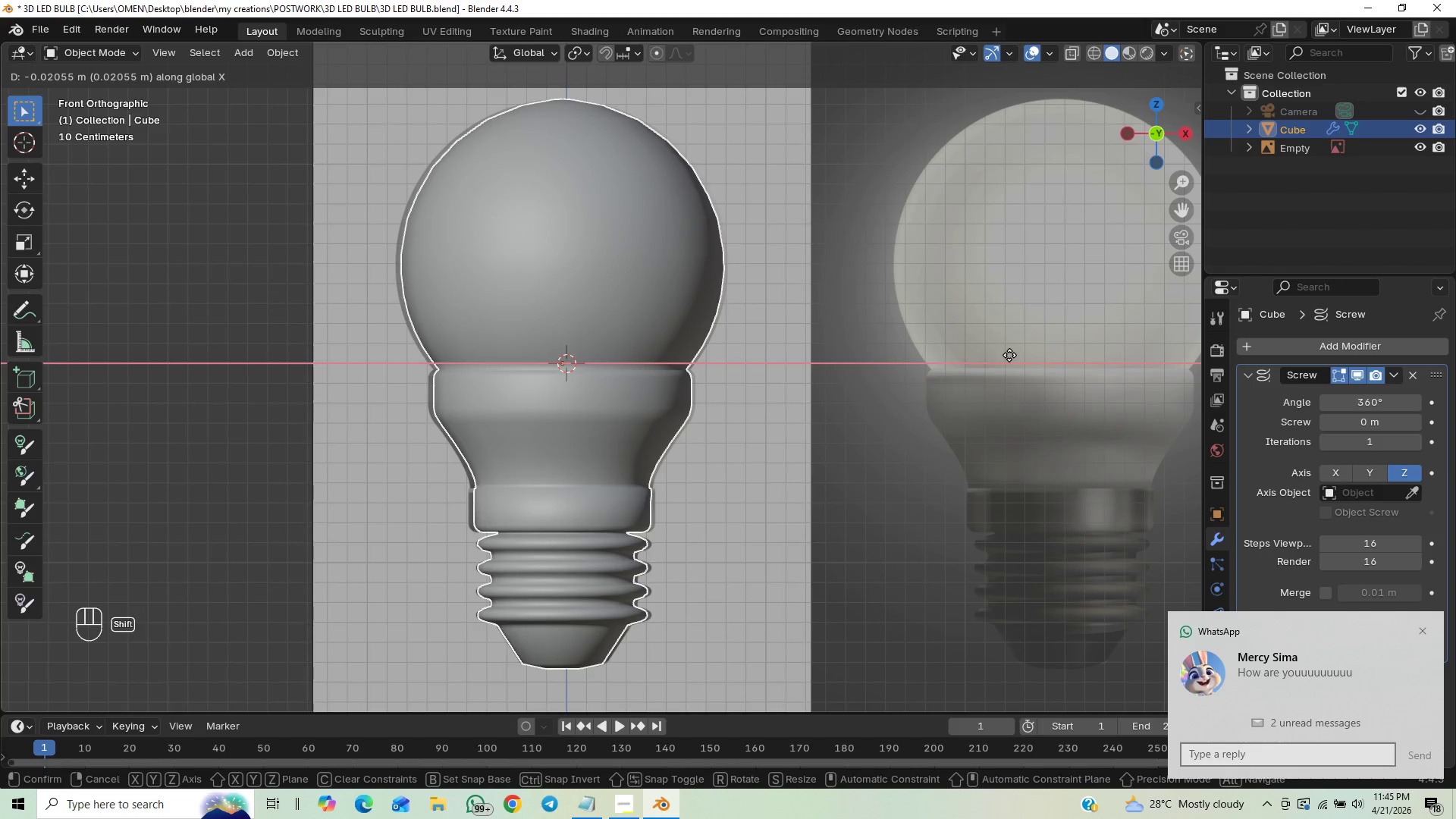 
hold_key(key=ShiftLeft, duration=1.5)
 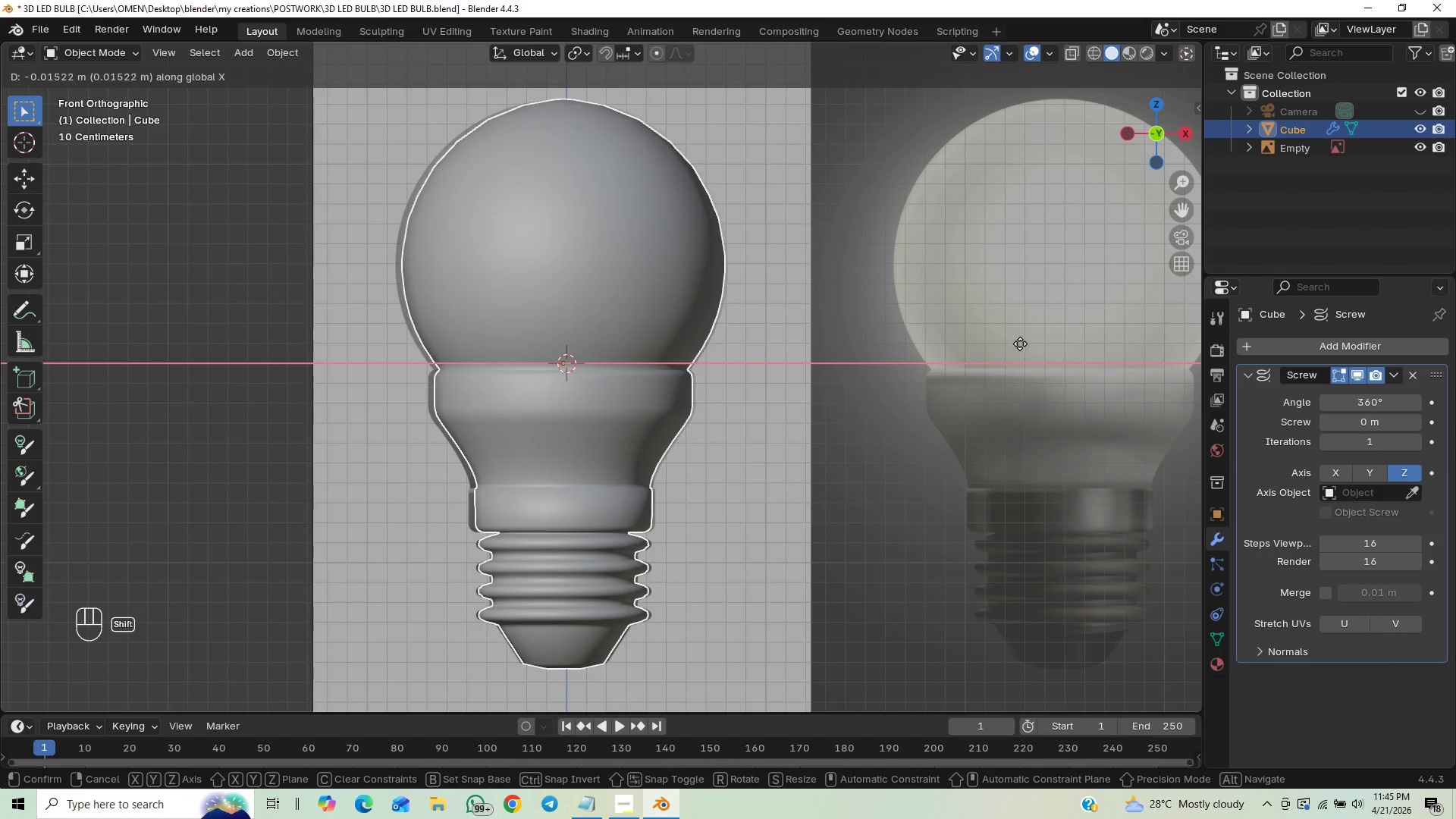 
hold_key(key=ShiftLeft, duration=1.52)
 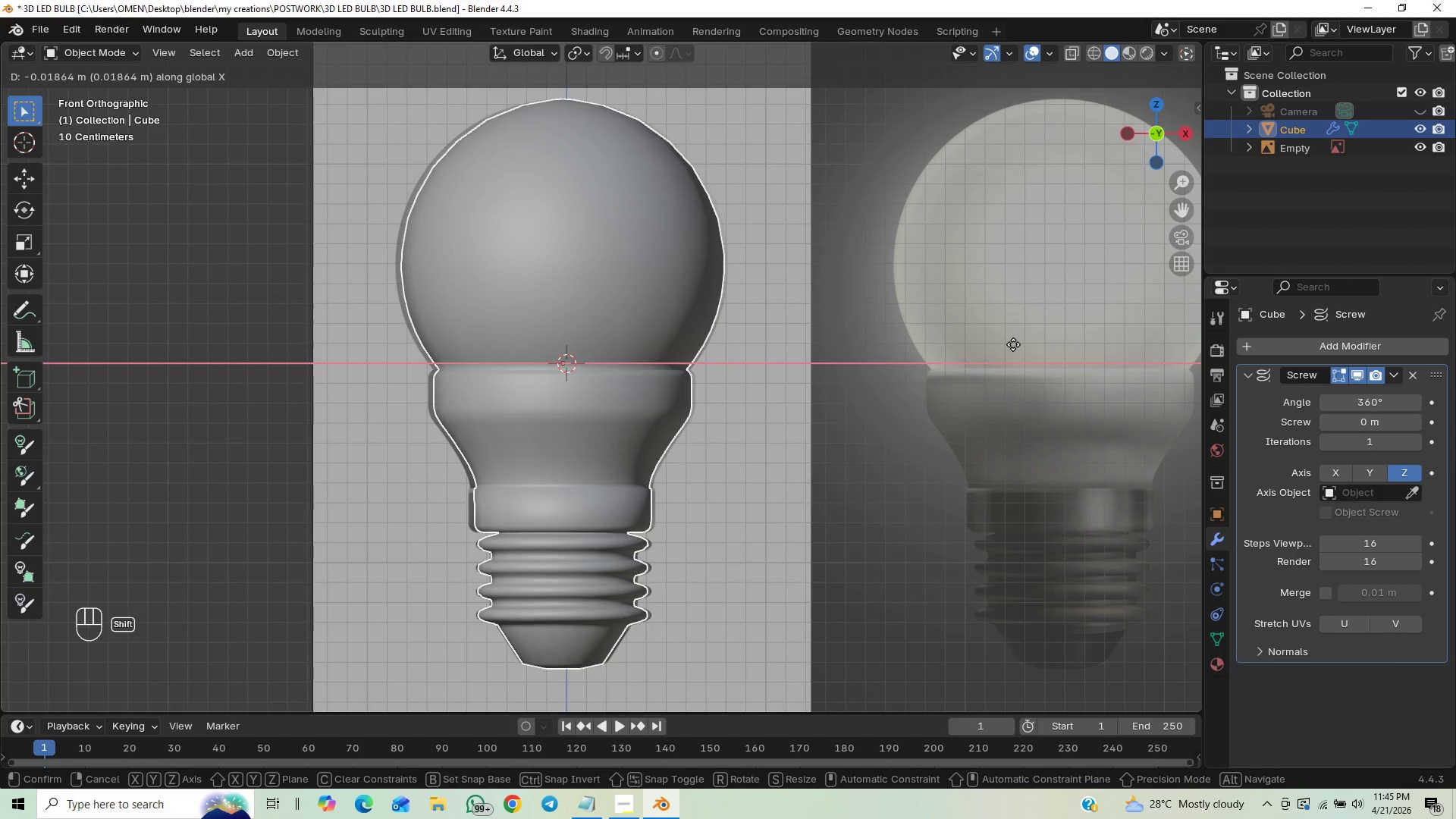 
hold_key(key=ShiftLeft, duration=1.36)
left_click([1013, 344])
 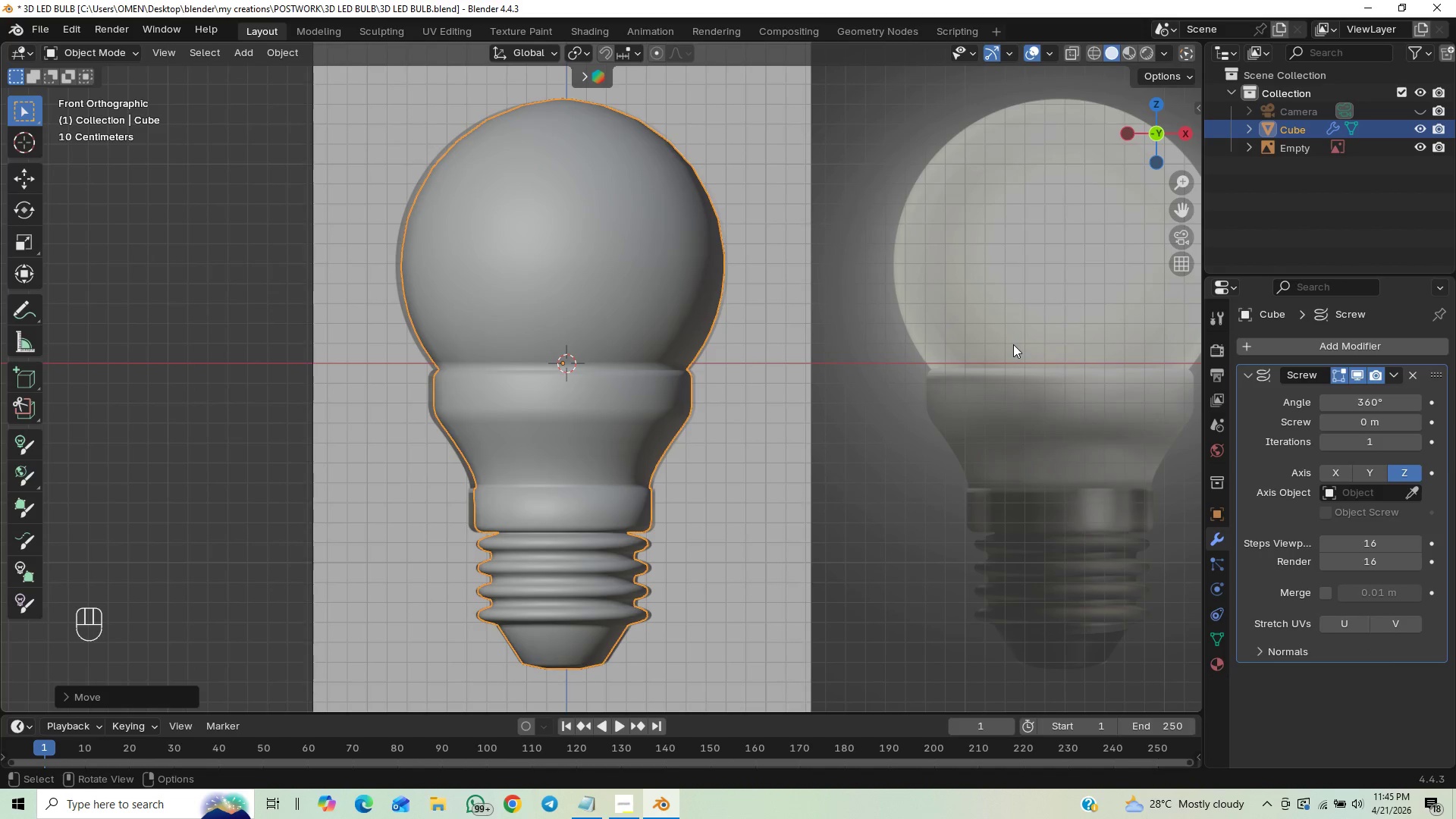 
key(S)
 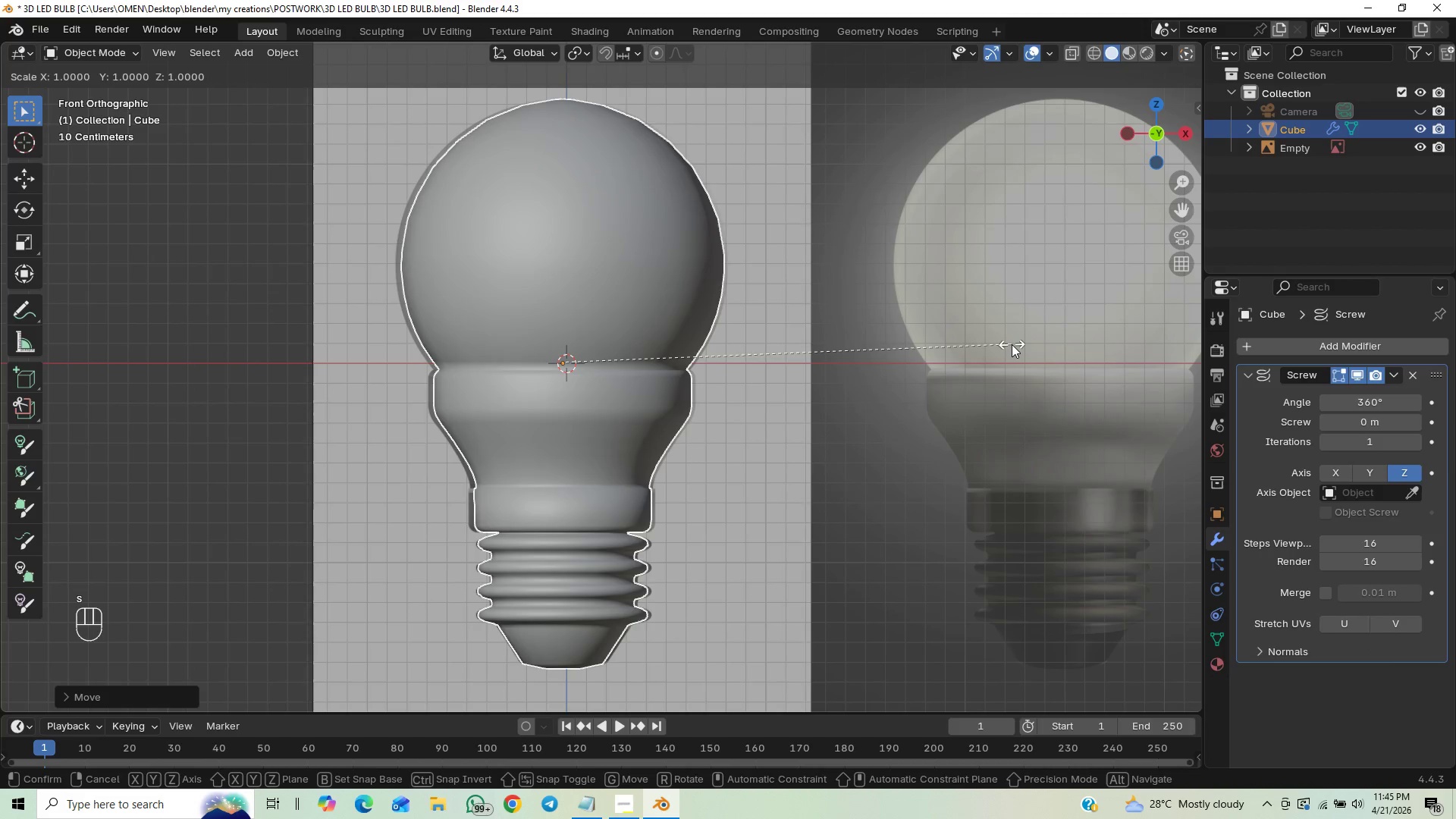 
hold_key(key=ShiftLeft, duration=1.5)
 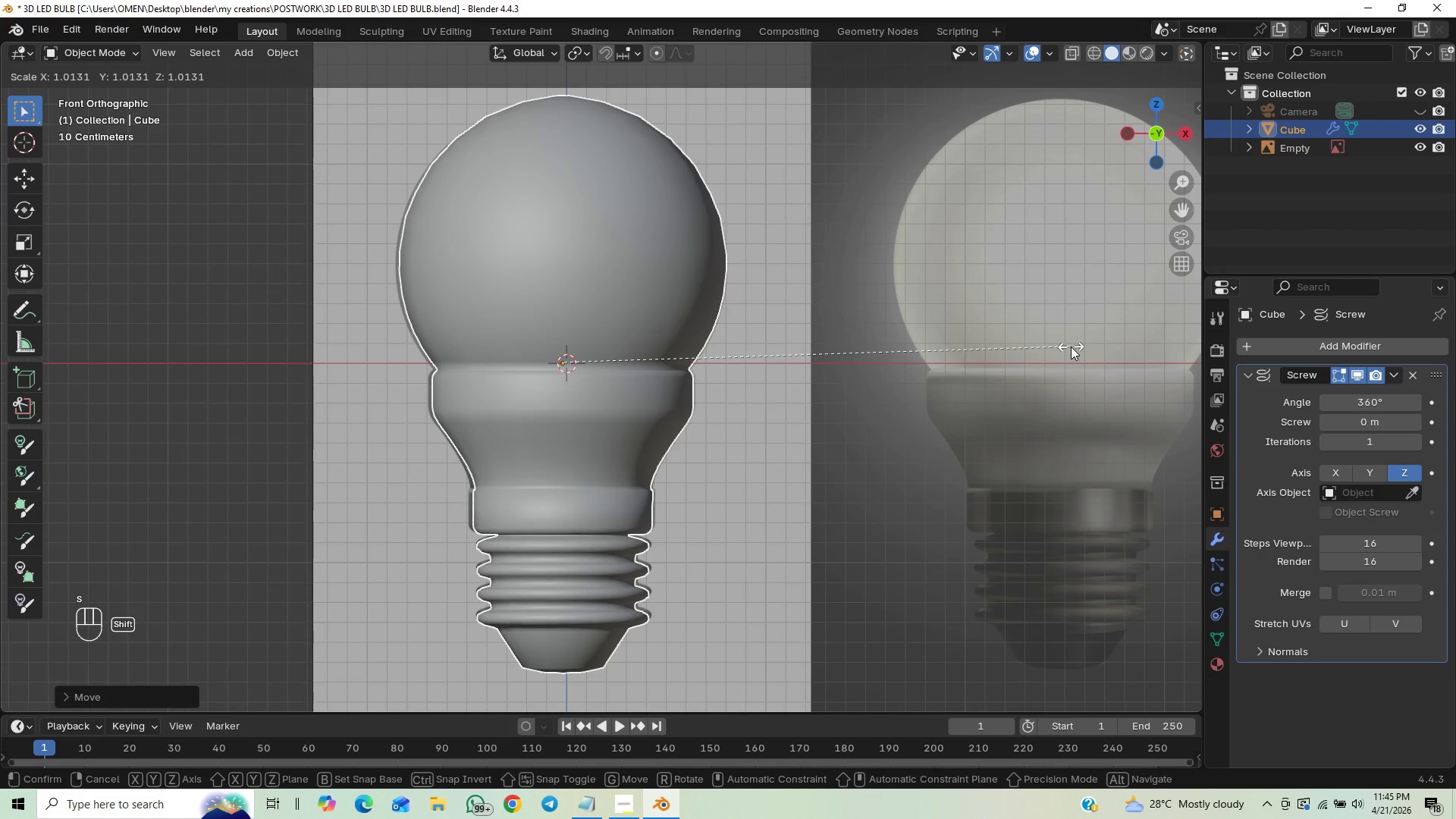 
hold_key(key=ShiftLeft, duration=1.5)
 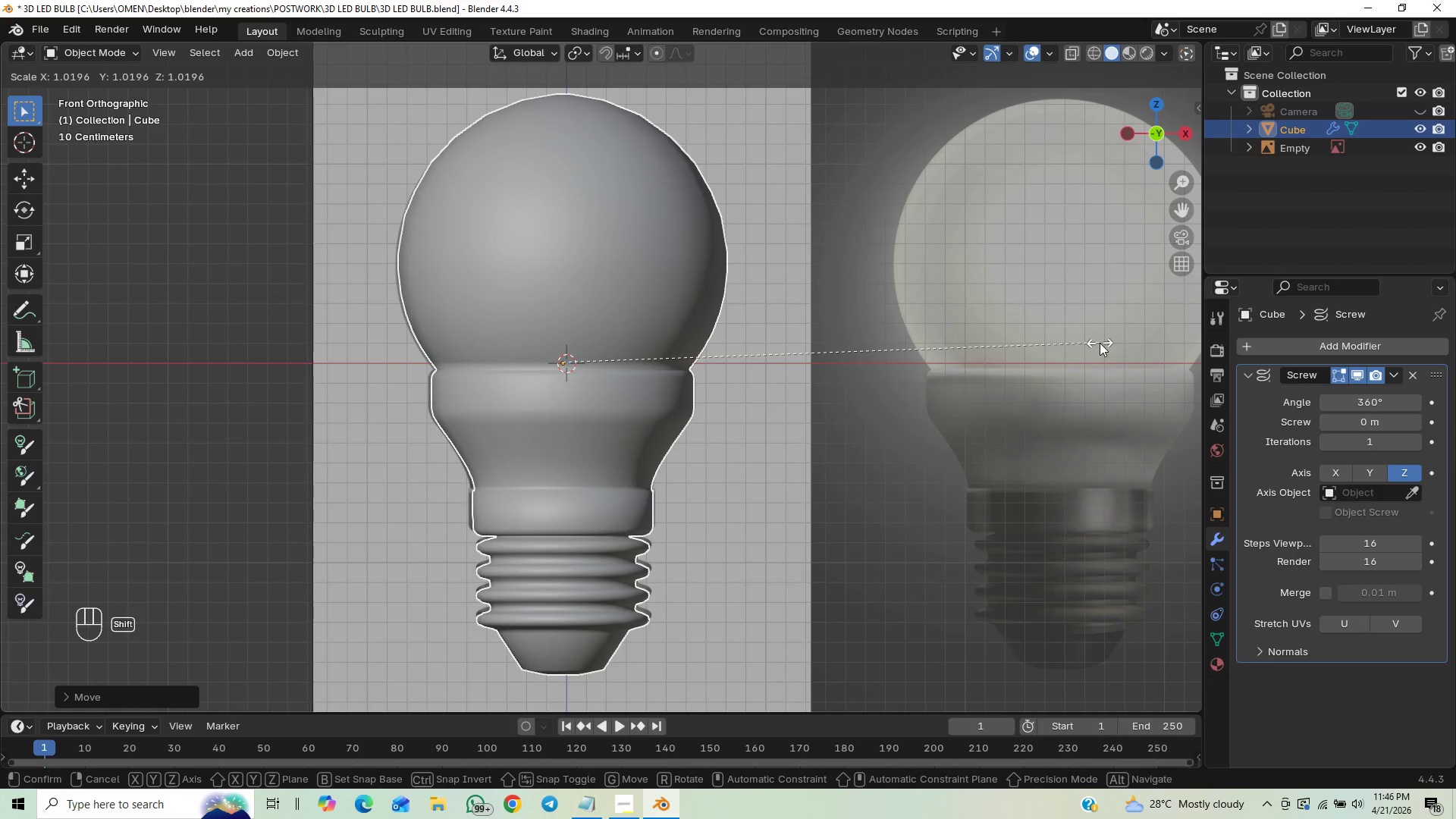 
hold_key(key=ShiftLeft, duration=1.51)
 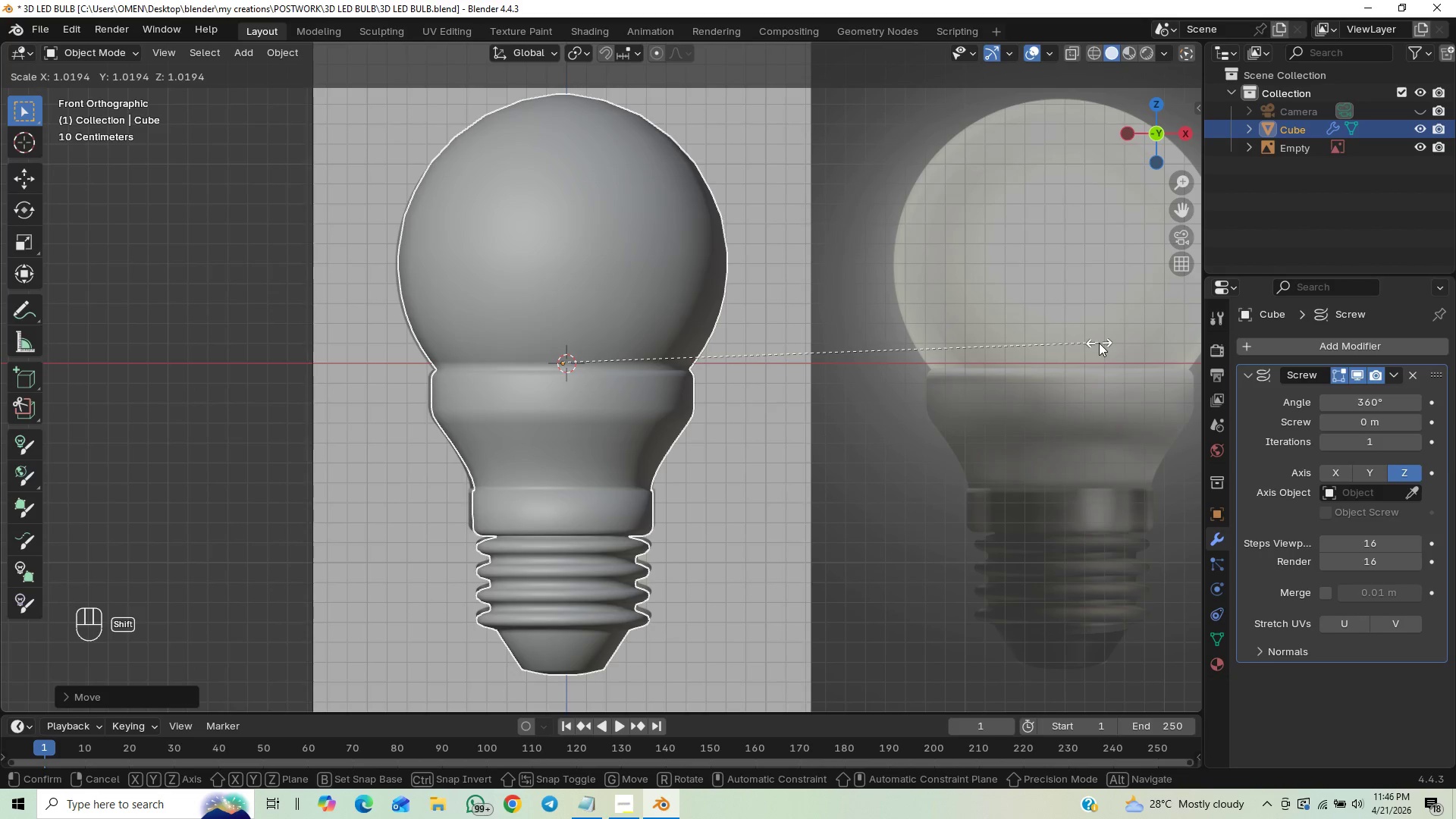 
hold_key(key=ShiftLeft, duration=1.52)
 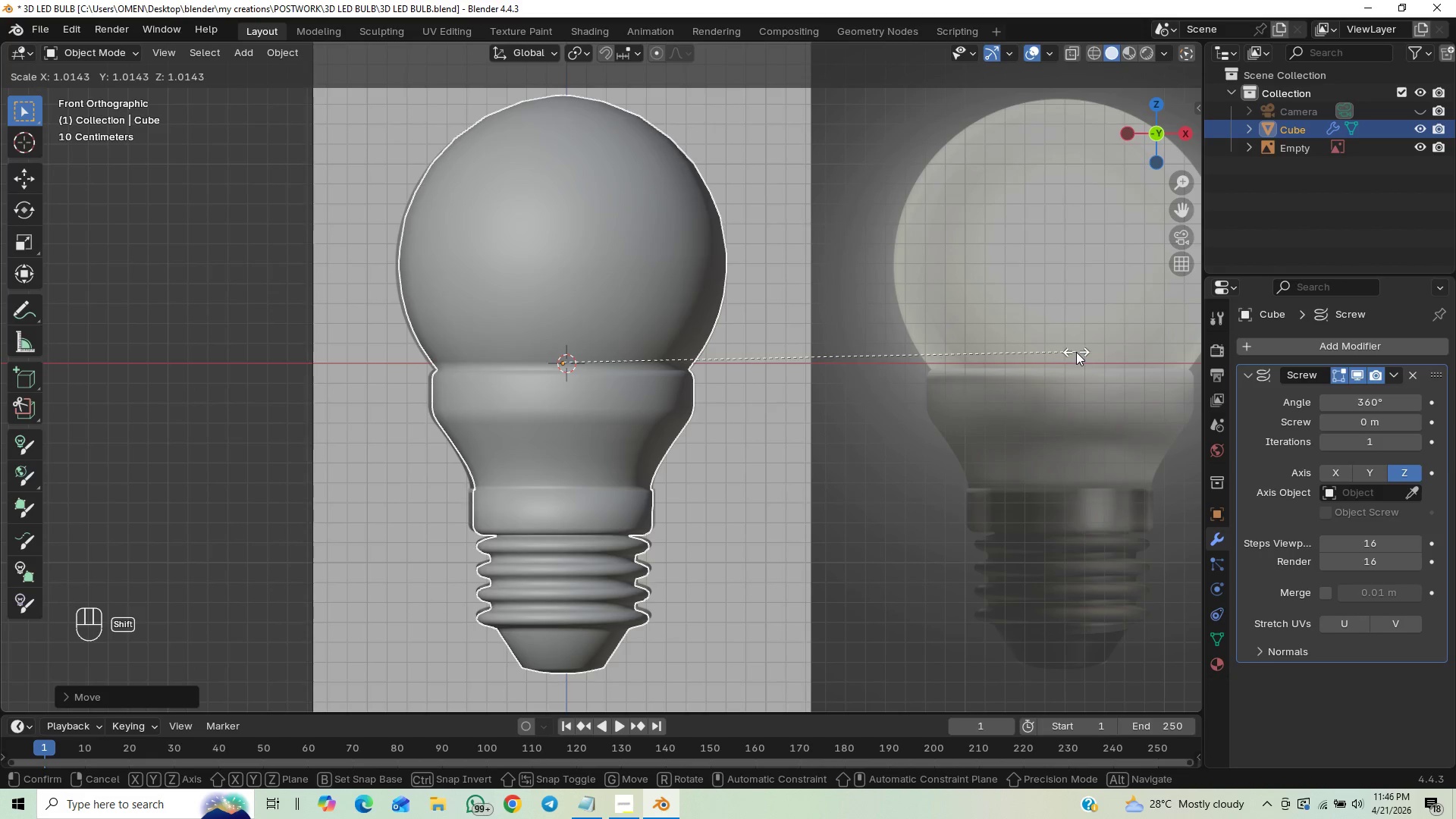 
hold_key(key=ShiftLeft, duration=1.5)
 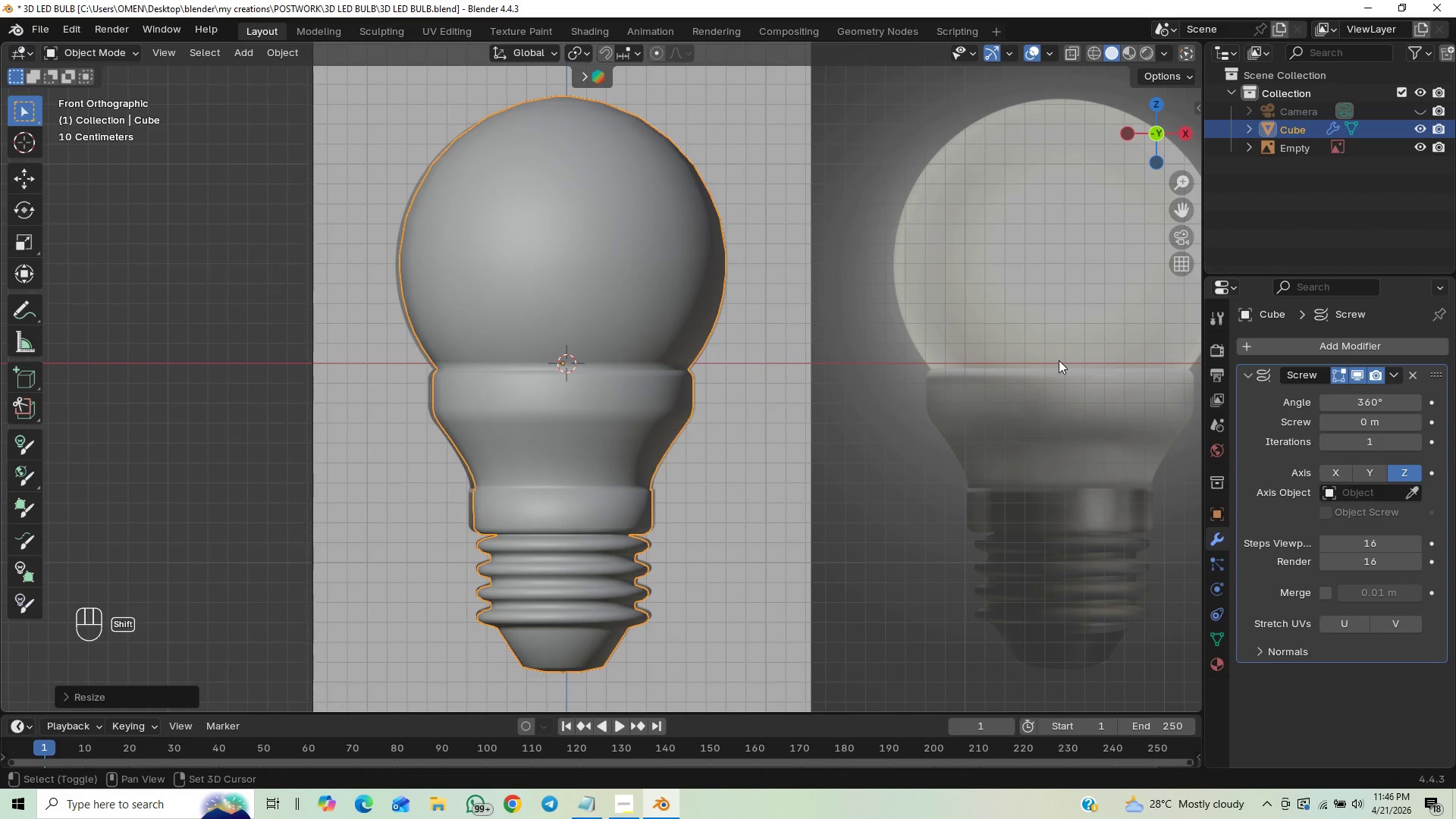 
hold_key(key=ShiftLeft, duration=0.5)
left_click([1059, 360])
 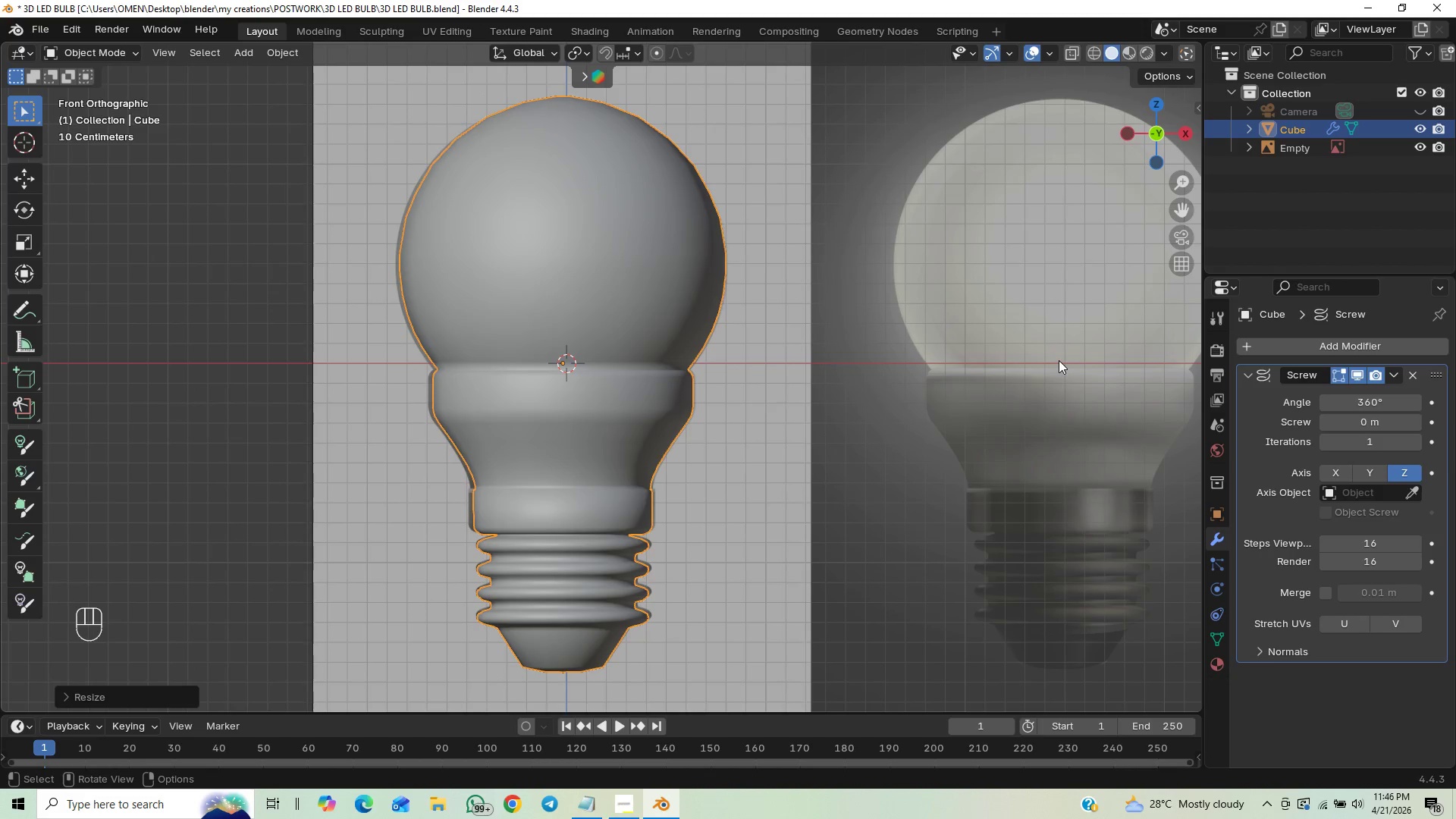 
type(GX)
 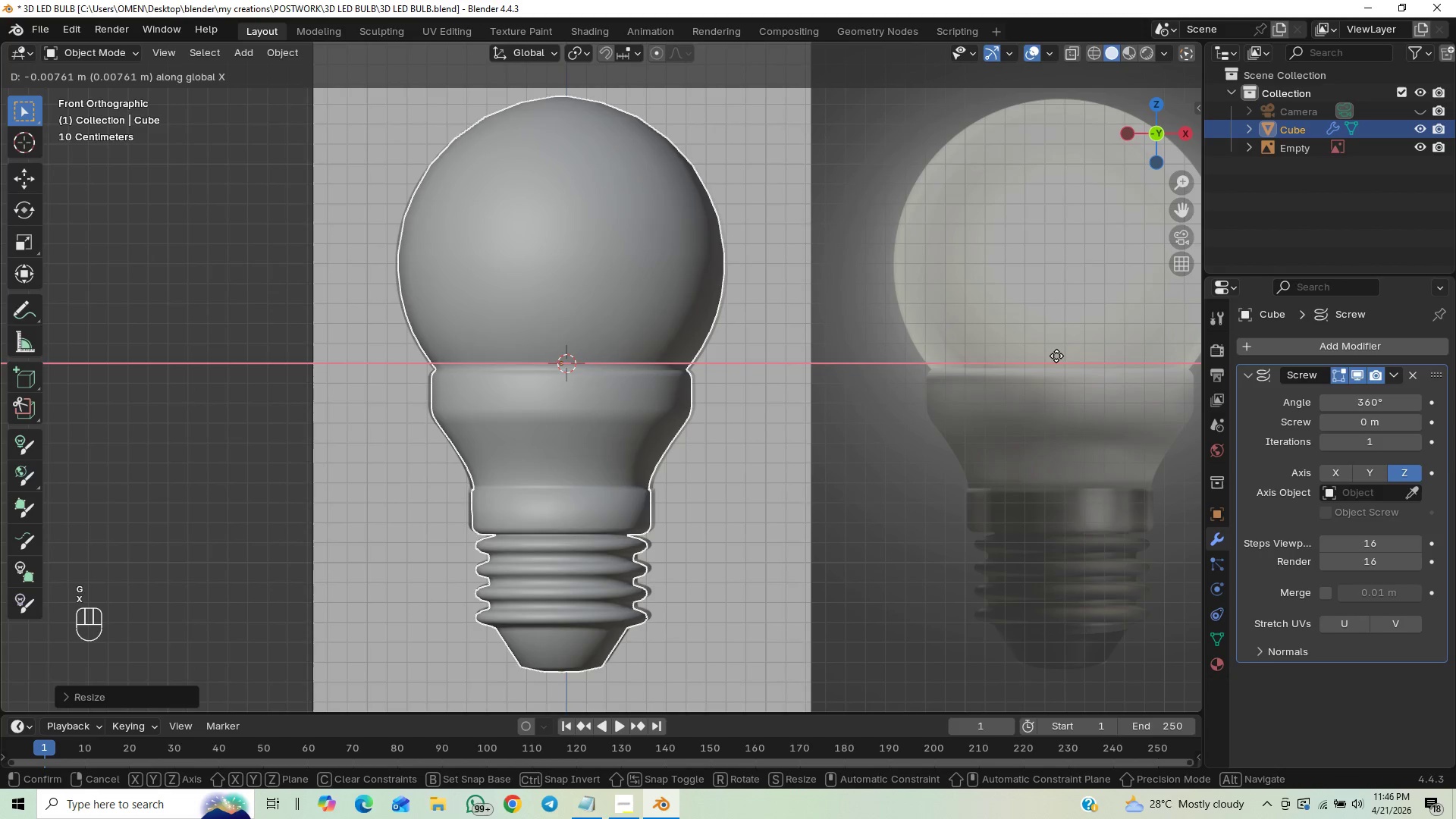 
hold_key(key=ShiftLeft, duration=1.5)
 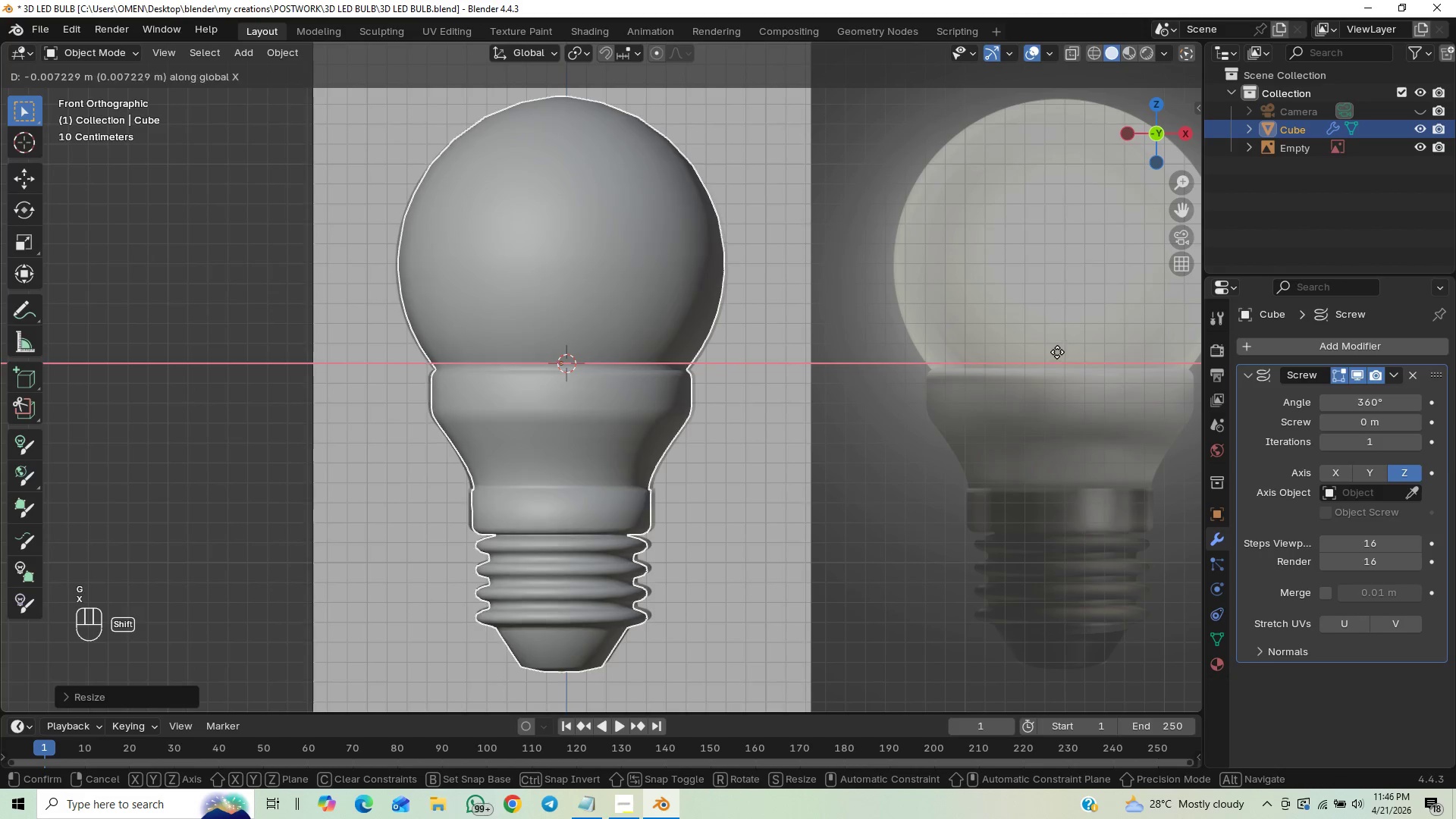 
hold_key(key=ShiftLeft, duration=0.58)
 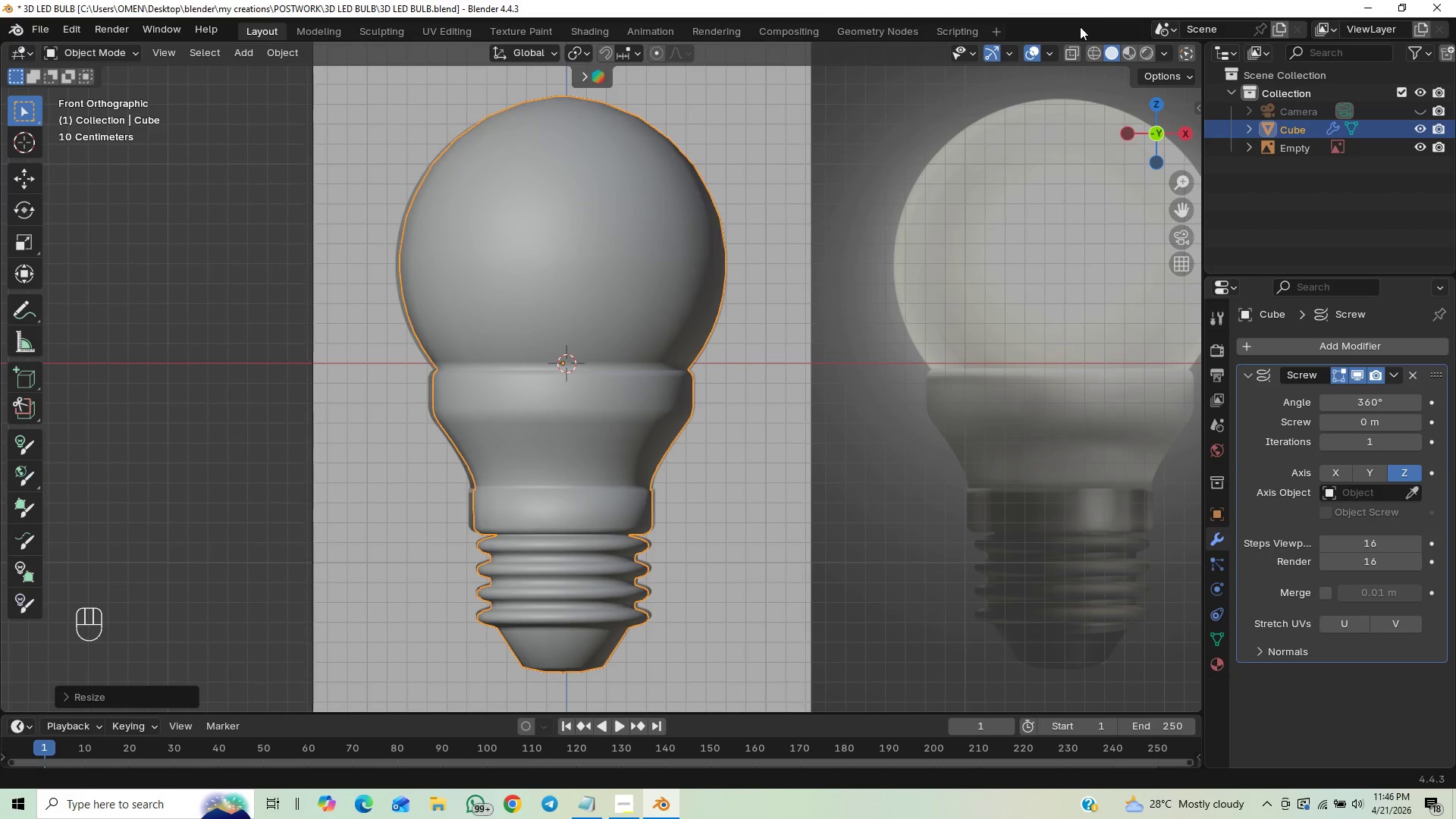 
left_click([1072, 53])
 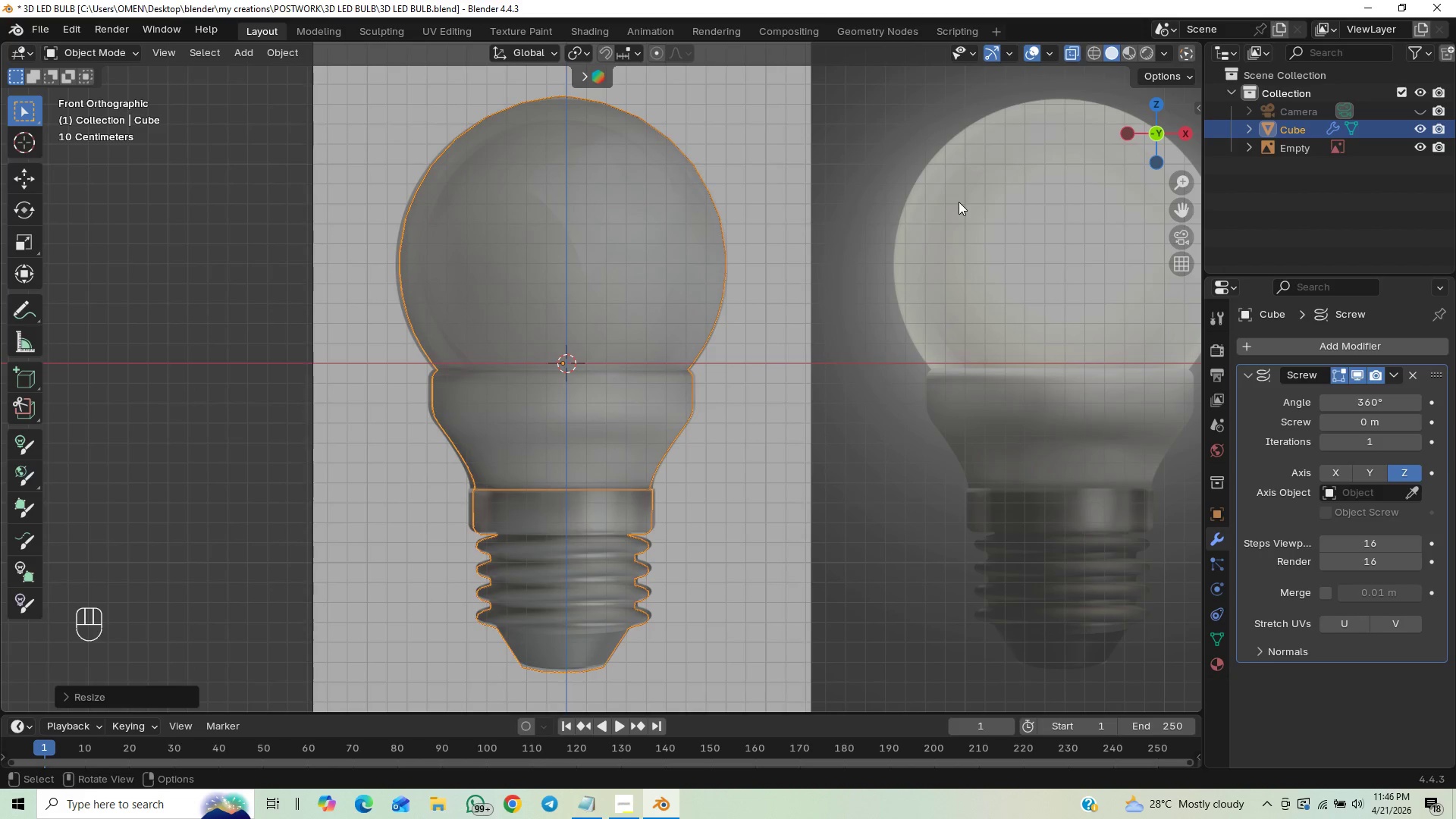 
wait(10.0)
 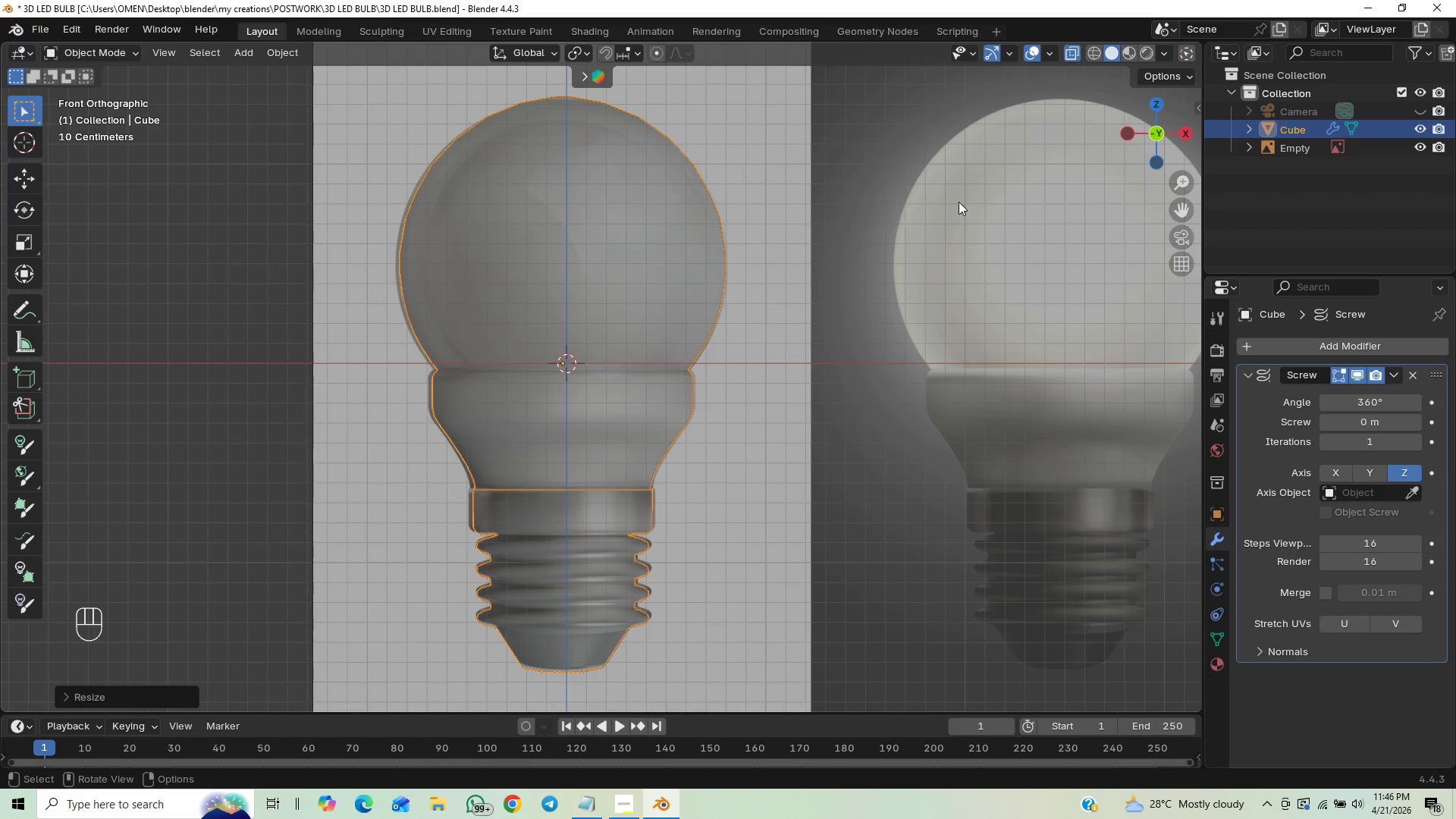 
type(sZ)
 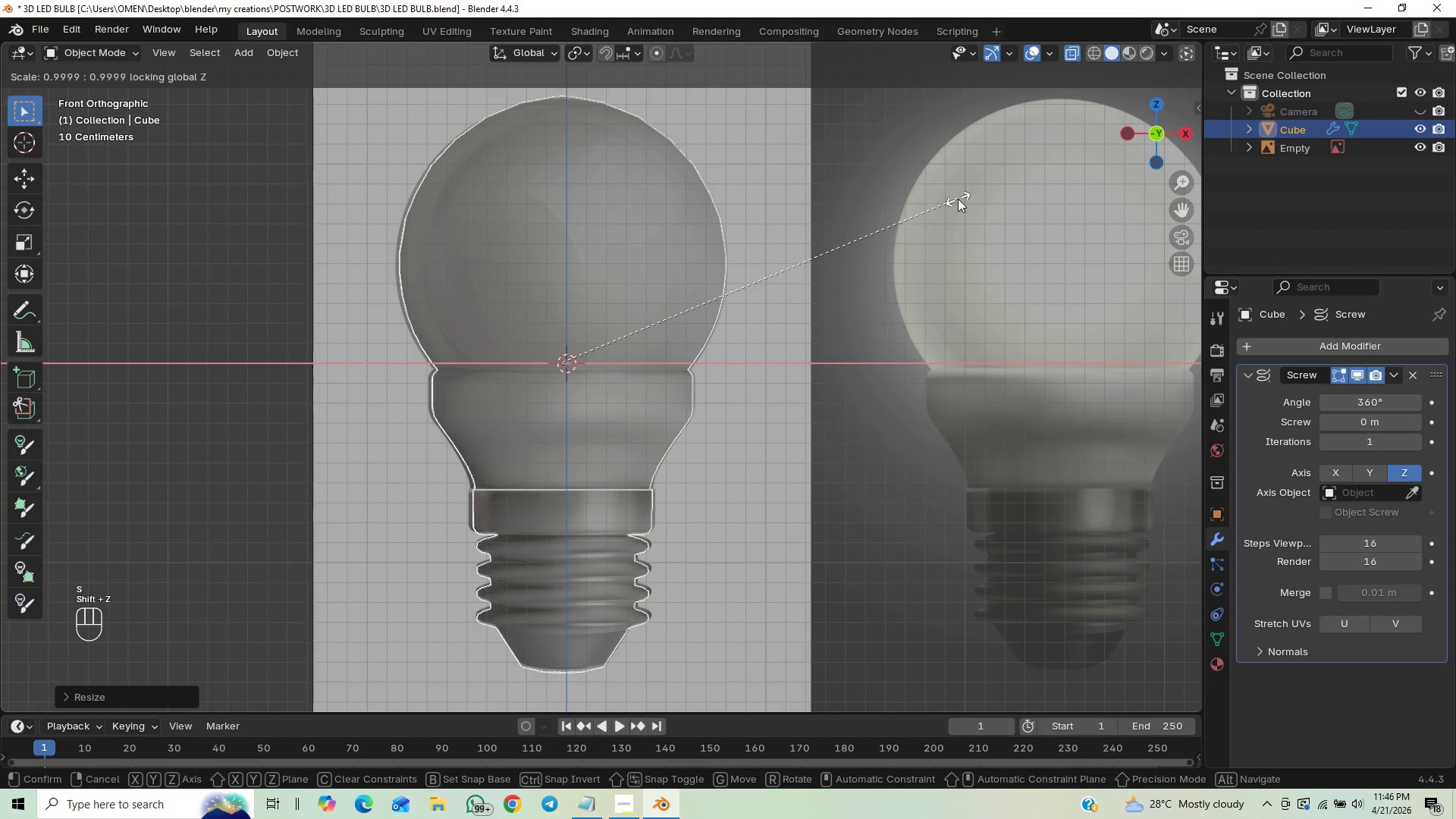 
hold_key(key=ShiftLeft, duration=1.5)
 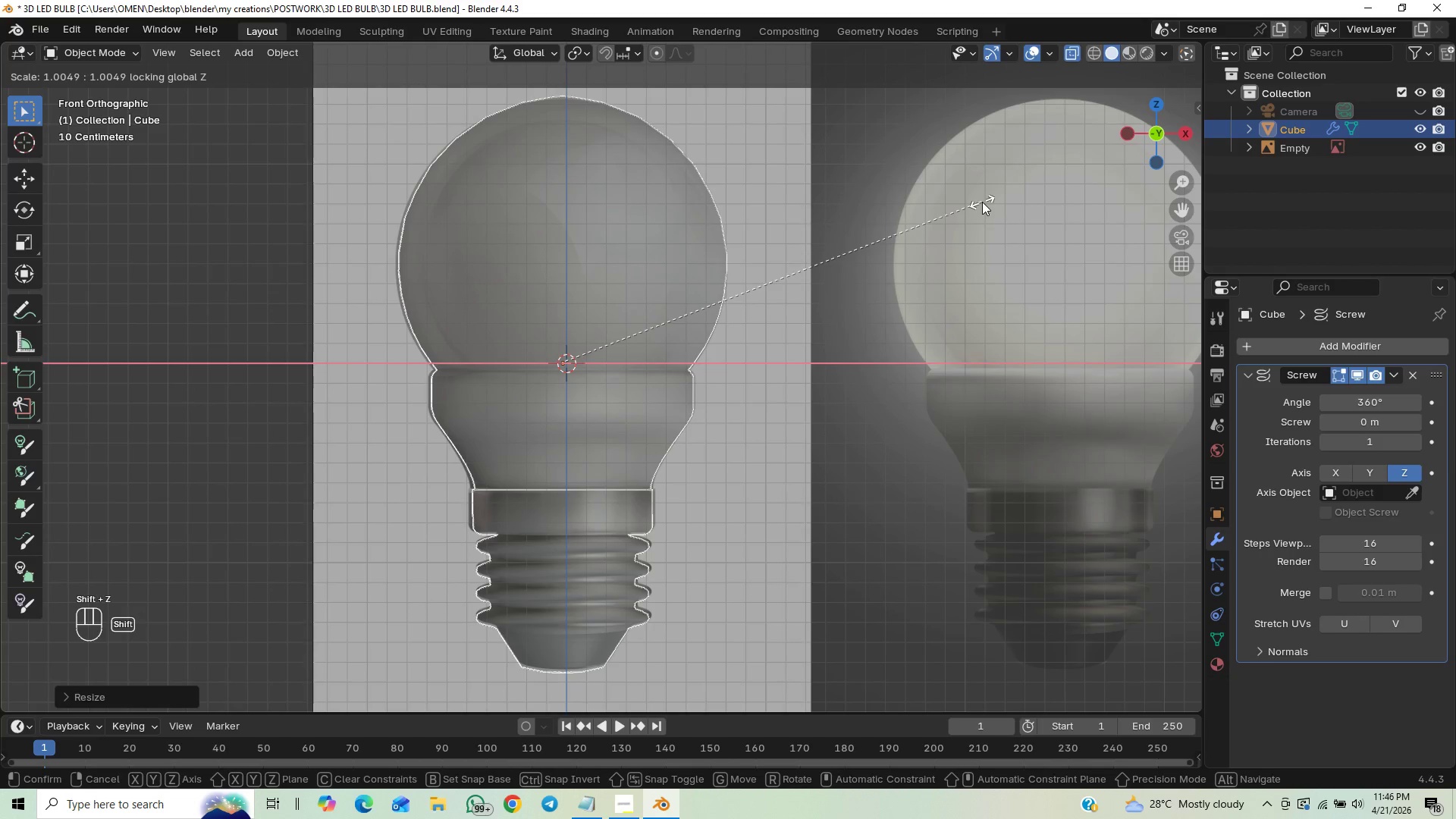 
hold_key(key=ShiftLeft, duration=1.5)
 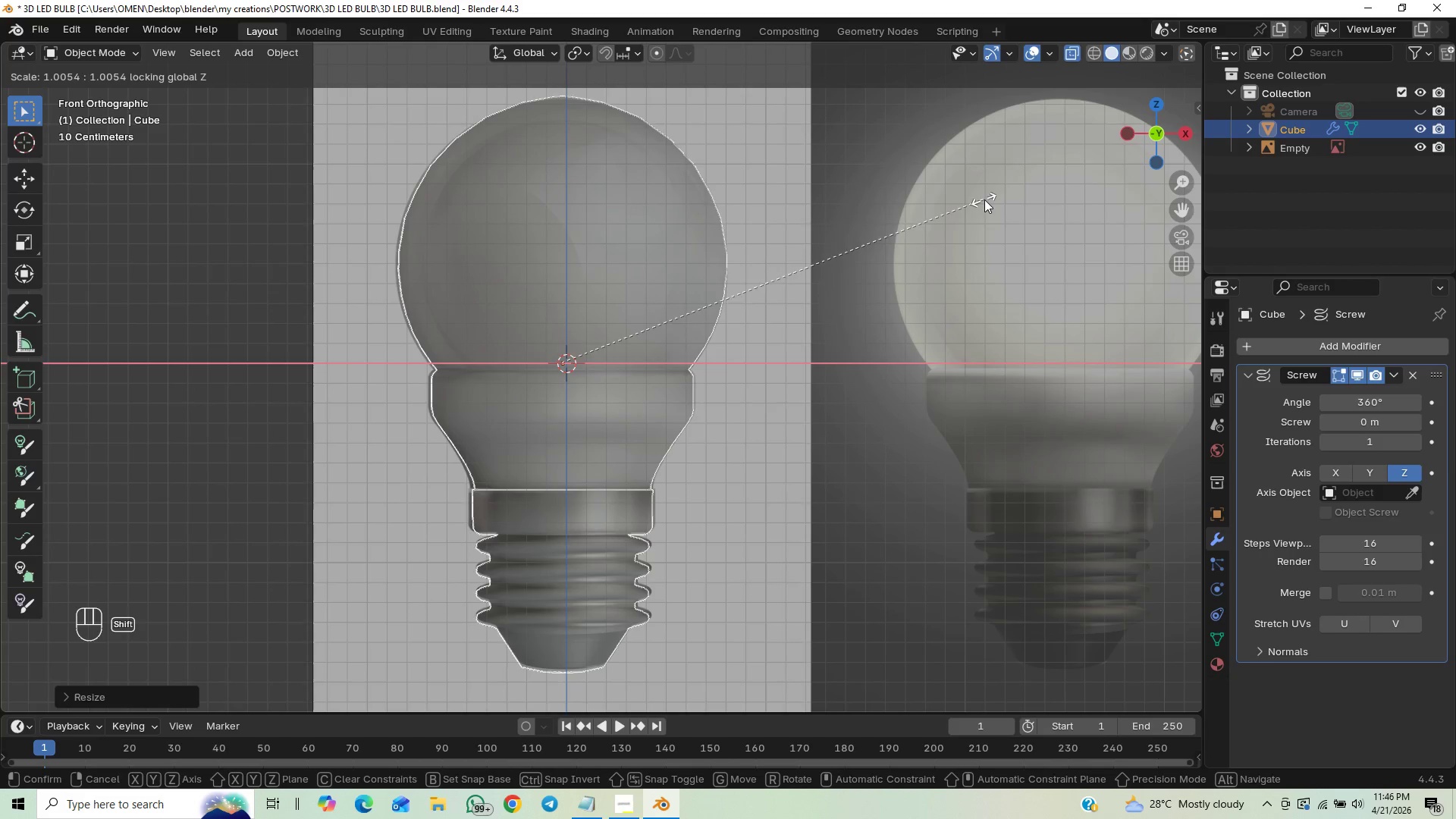 
hold_key(key=ShiftLeft, duration=1.52)
 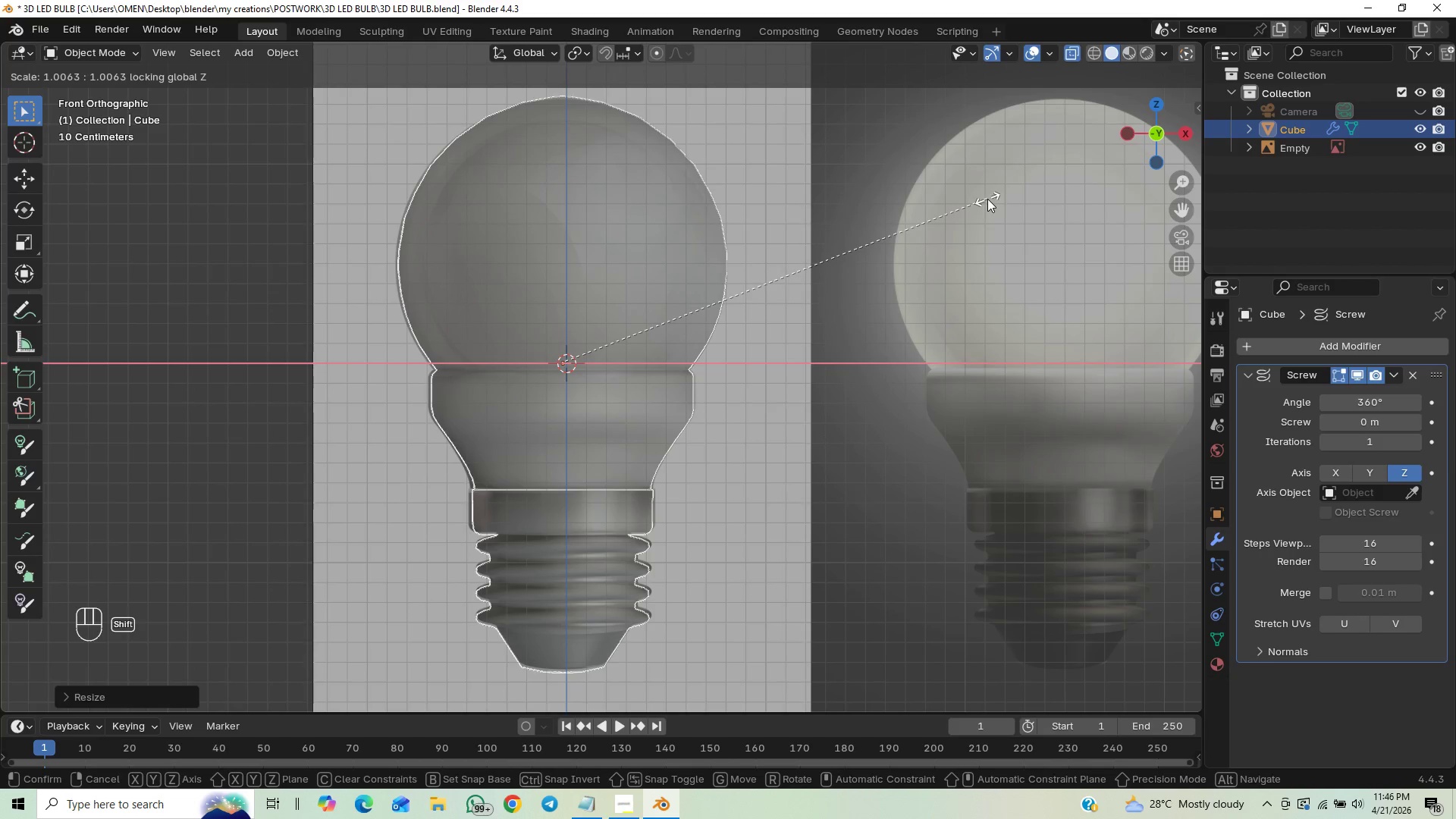 
hold_key(key=ShiftLeft, duration=1.52)
 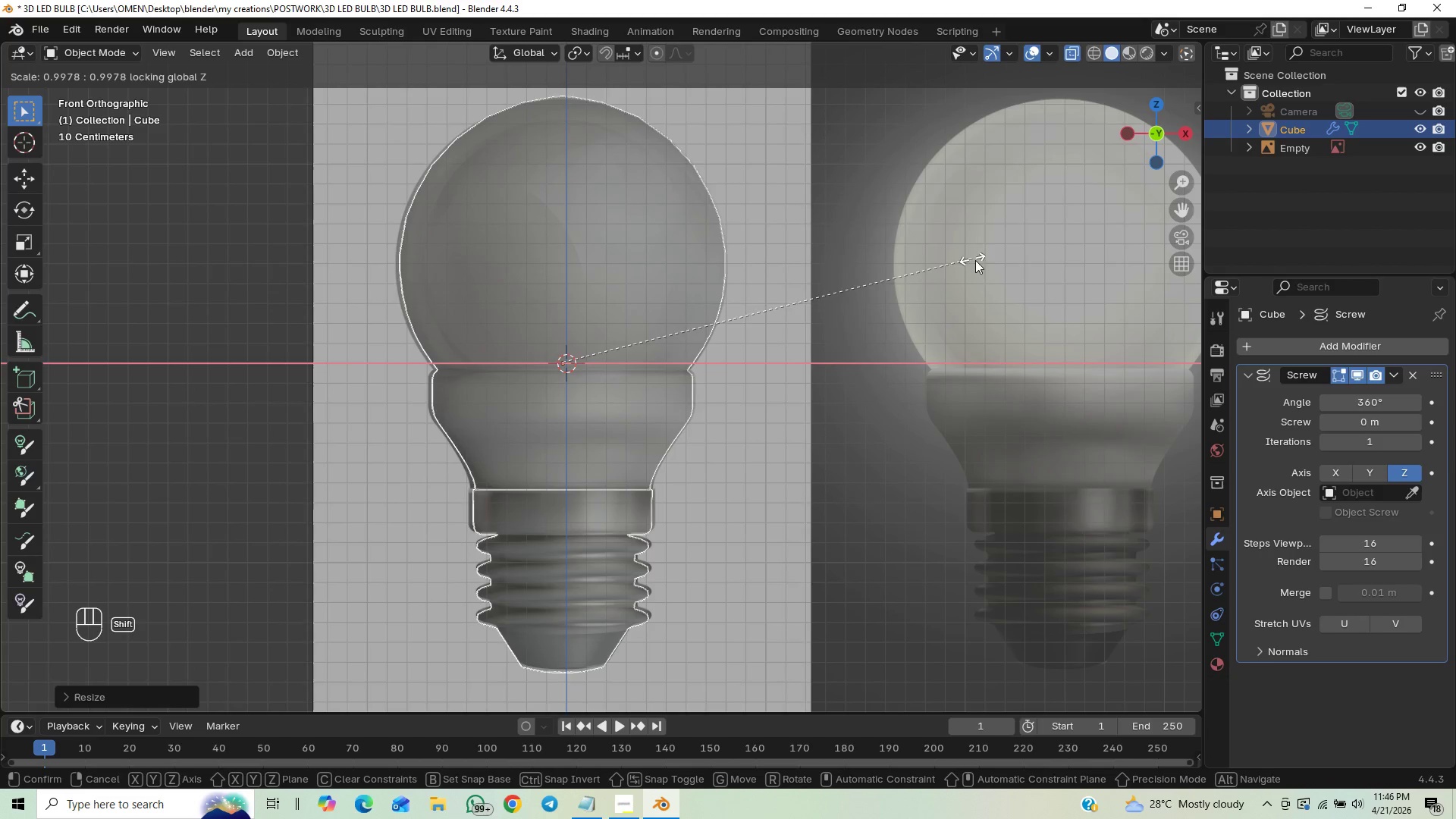 
hold_key(key=ShiftLeft, duration=1.5)
 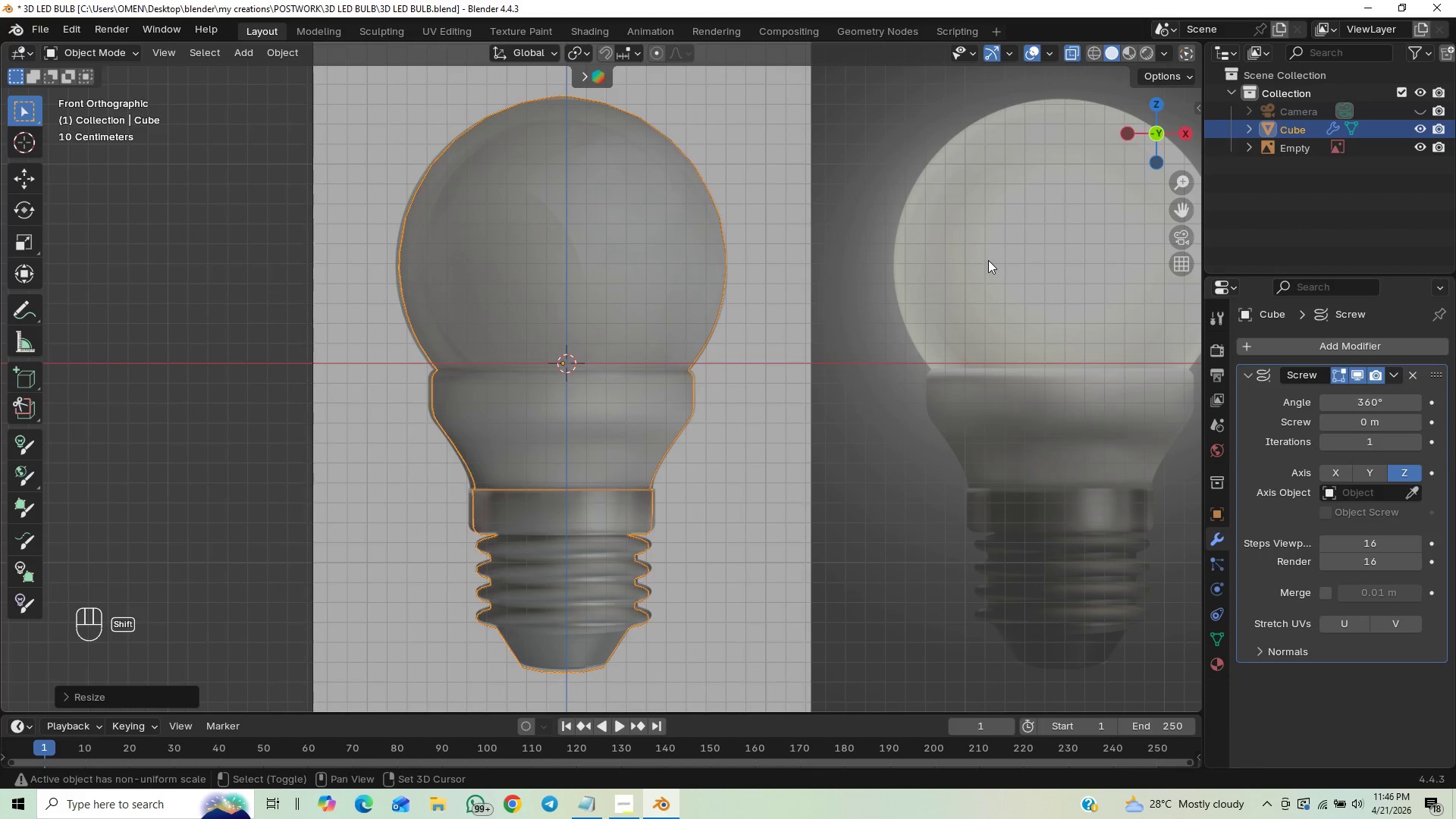 
hold_key(key=ShiftLeft, duration=0.58)
left_click([988, 261])
 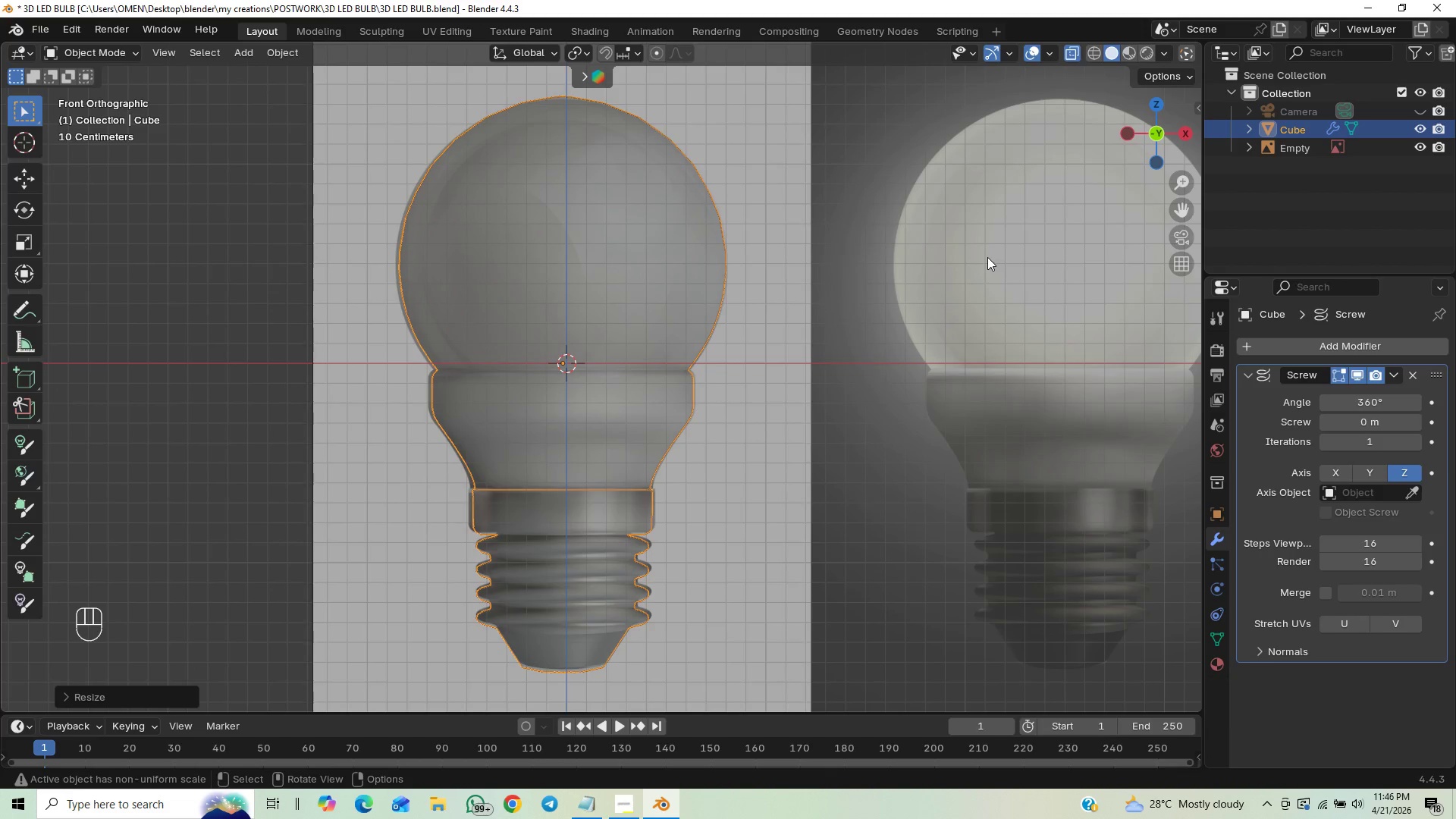 
type(gx)
 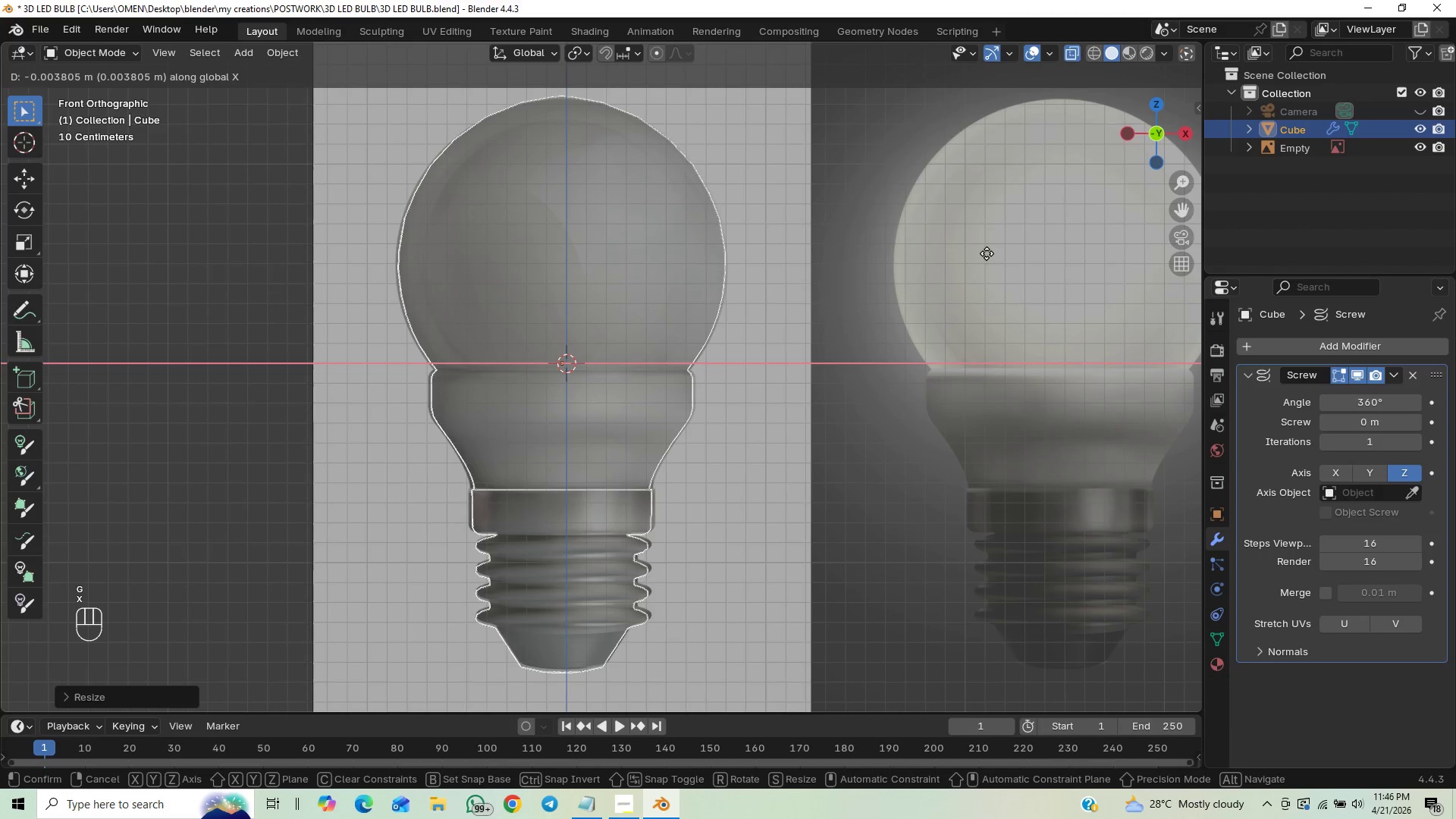 
hold_key(key=ShiftLeft, duration=1.5)
 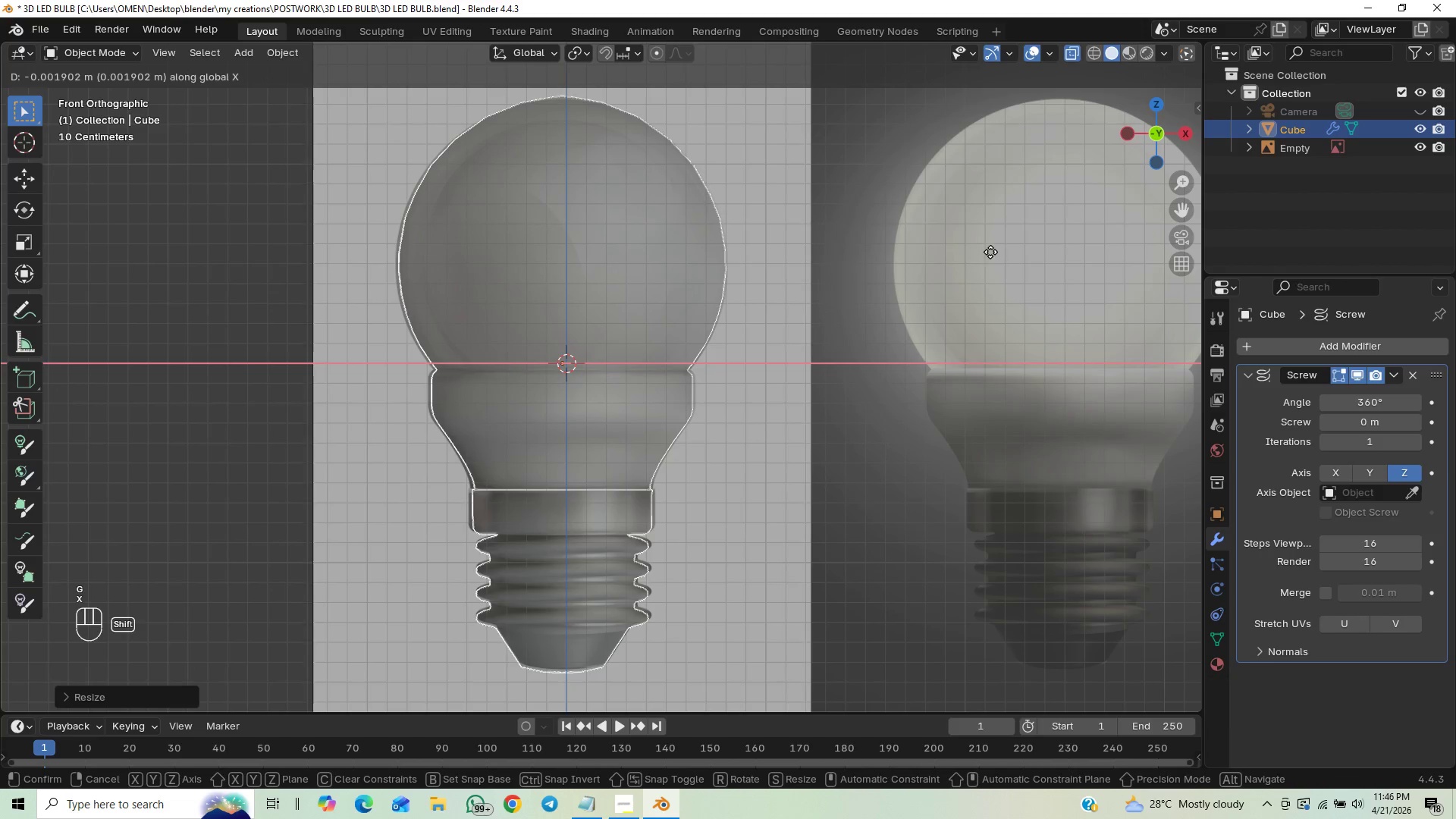 
hold_key(key=ShiftLeft, duration=1.5)
 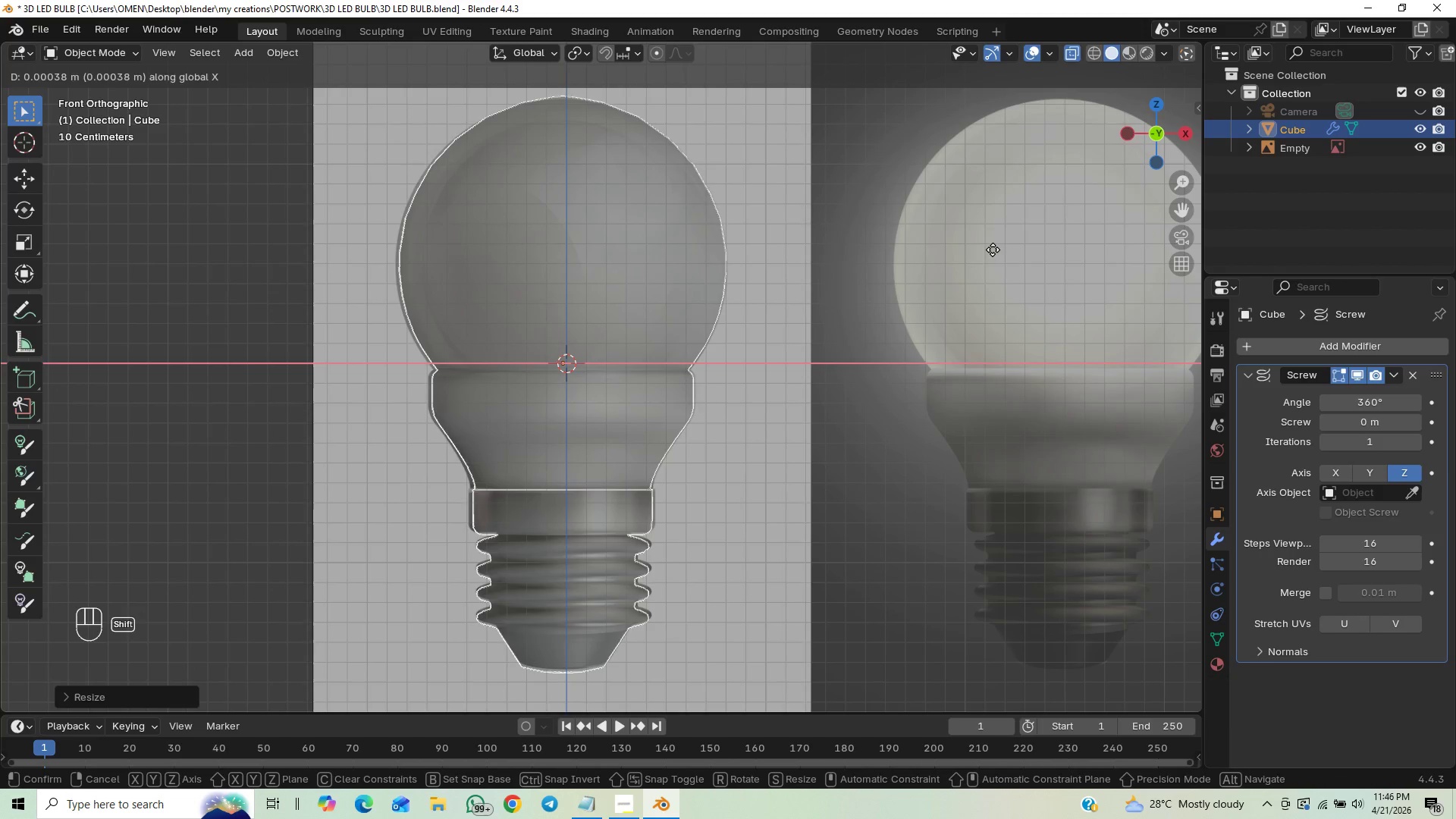 
hold_key(key=ShiftLeft, duration=1.51)
 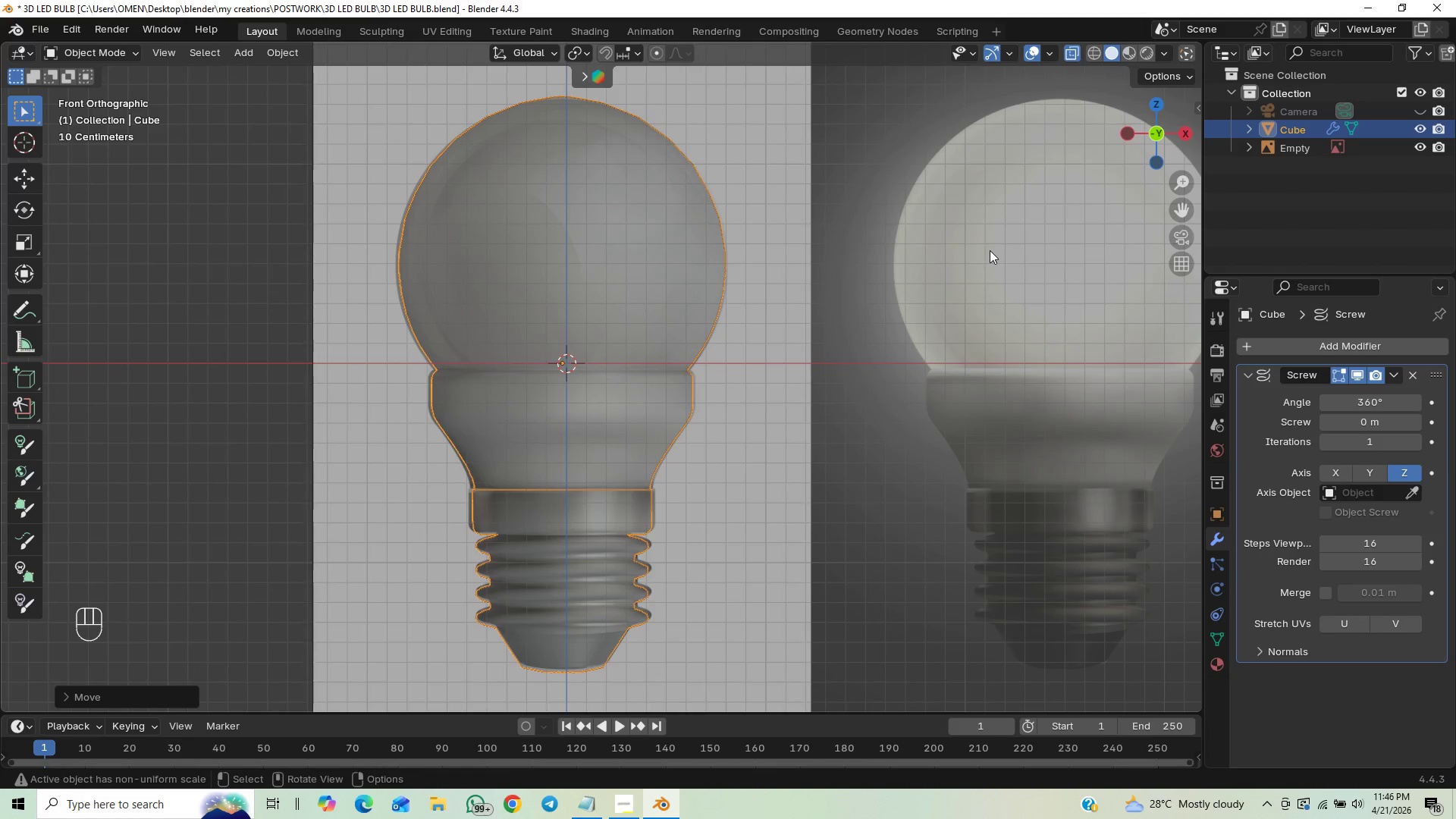 
hold_key(key=ShiftLeft, duration=0.45)
left_click([990, 250])
 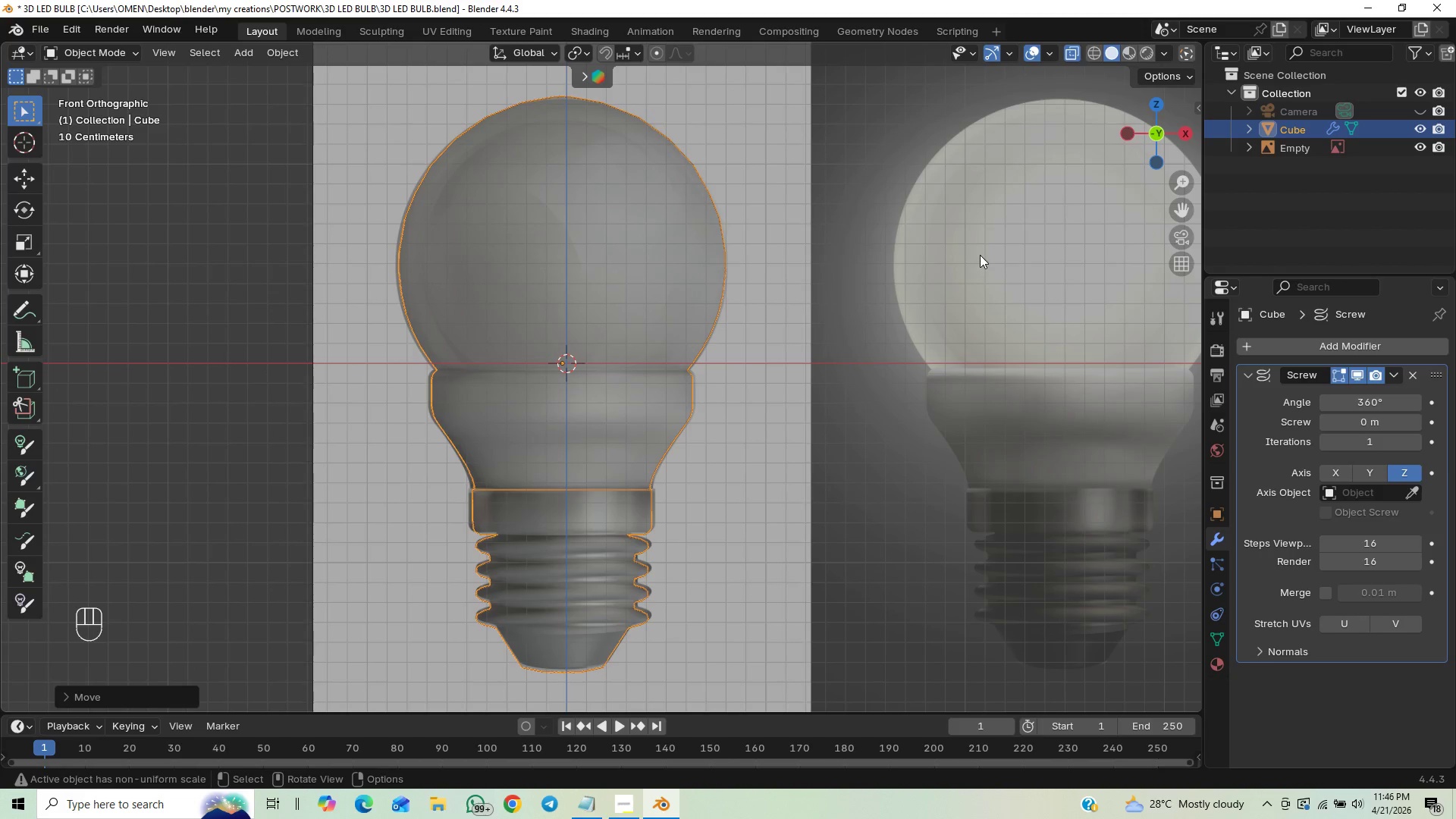 
key(Tab)
 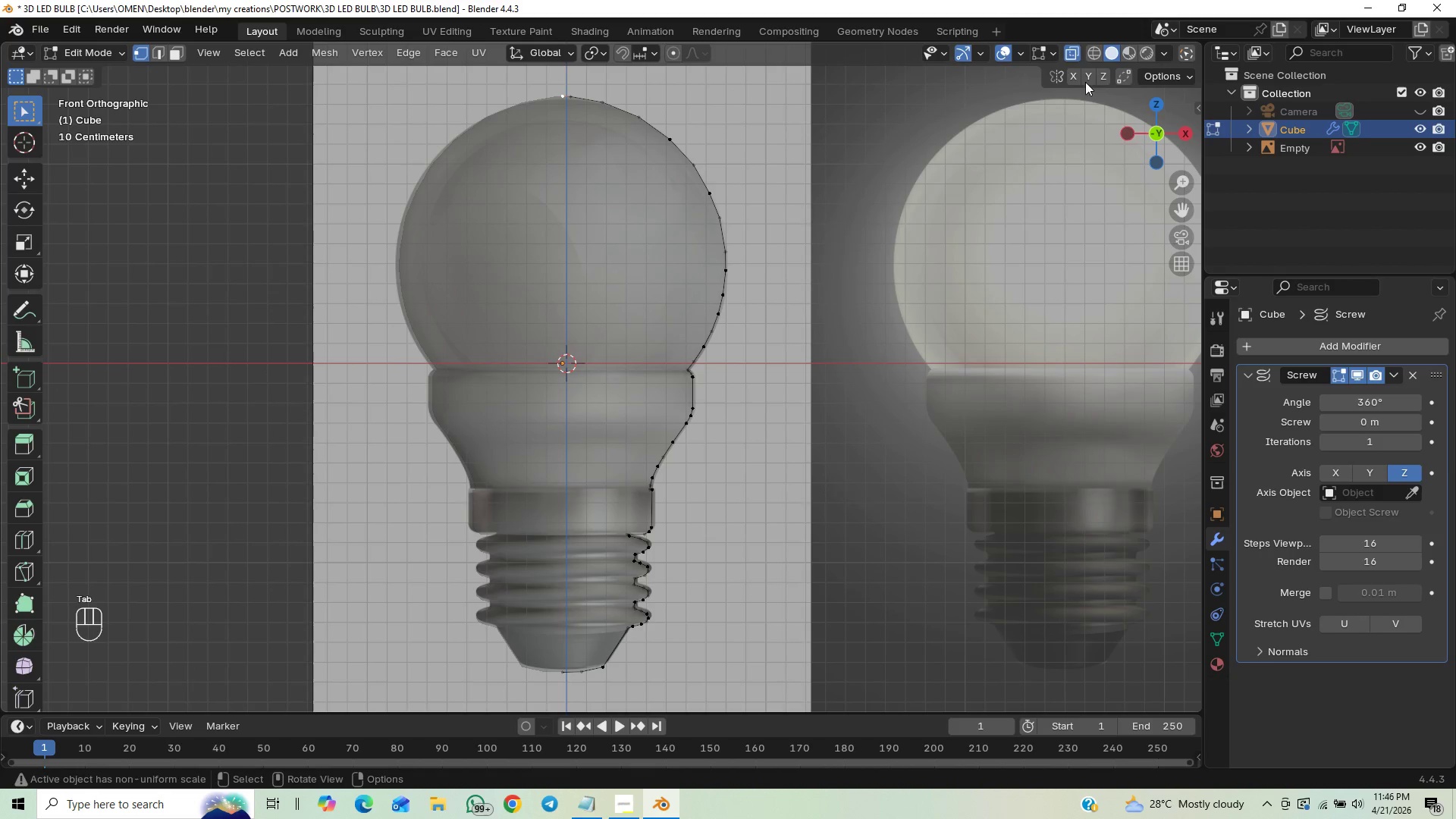 
left_click([1069, 50])
 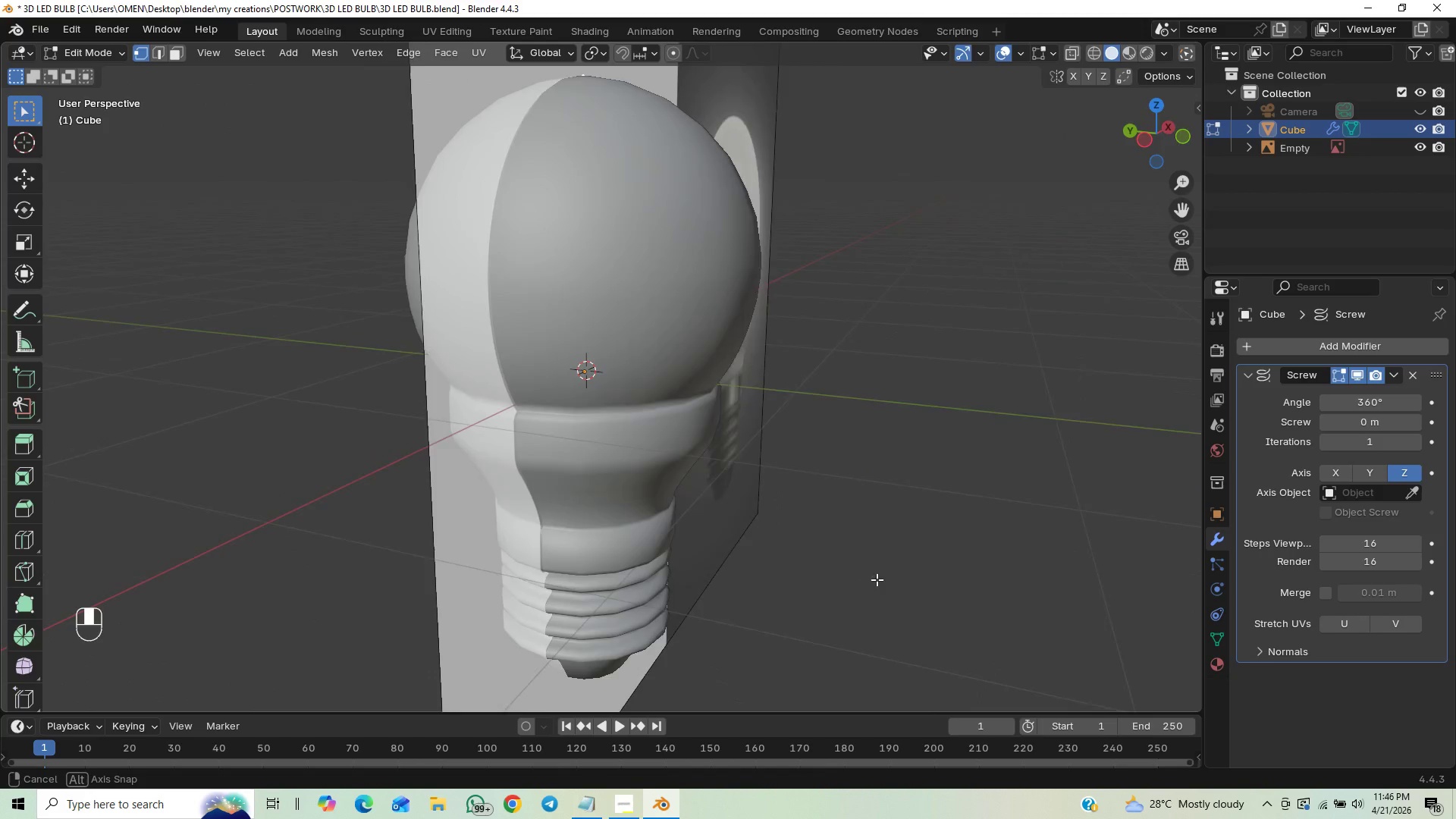 
key(Control+S)
 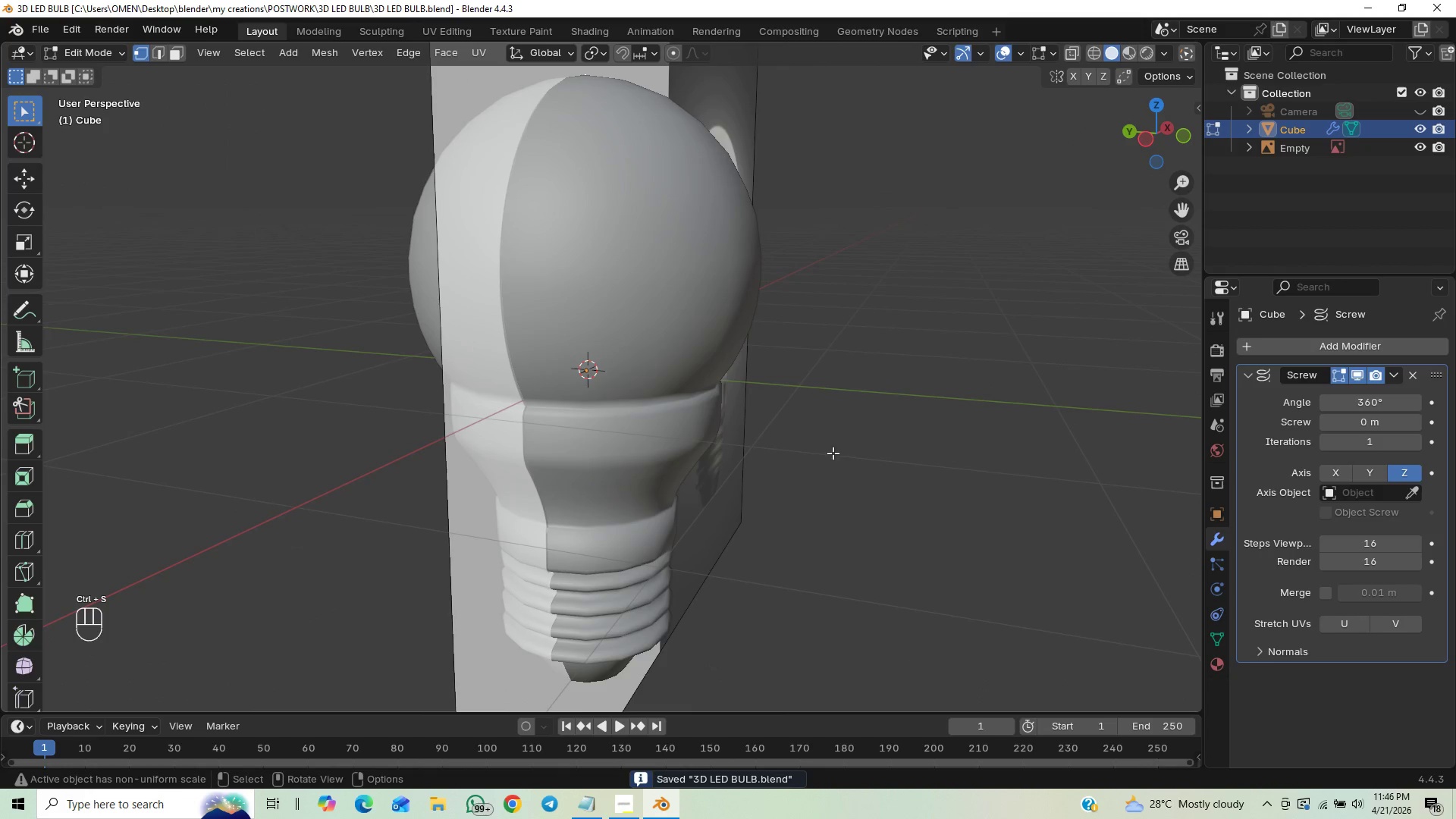 
key(End)
 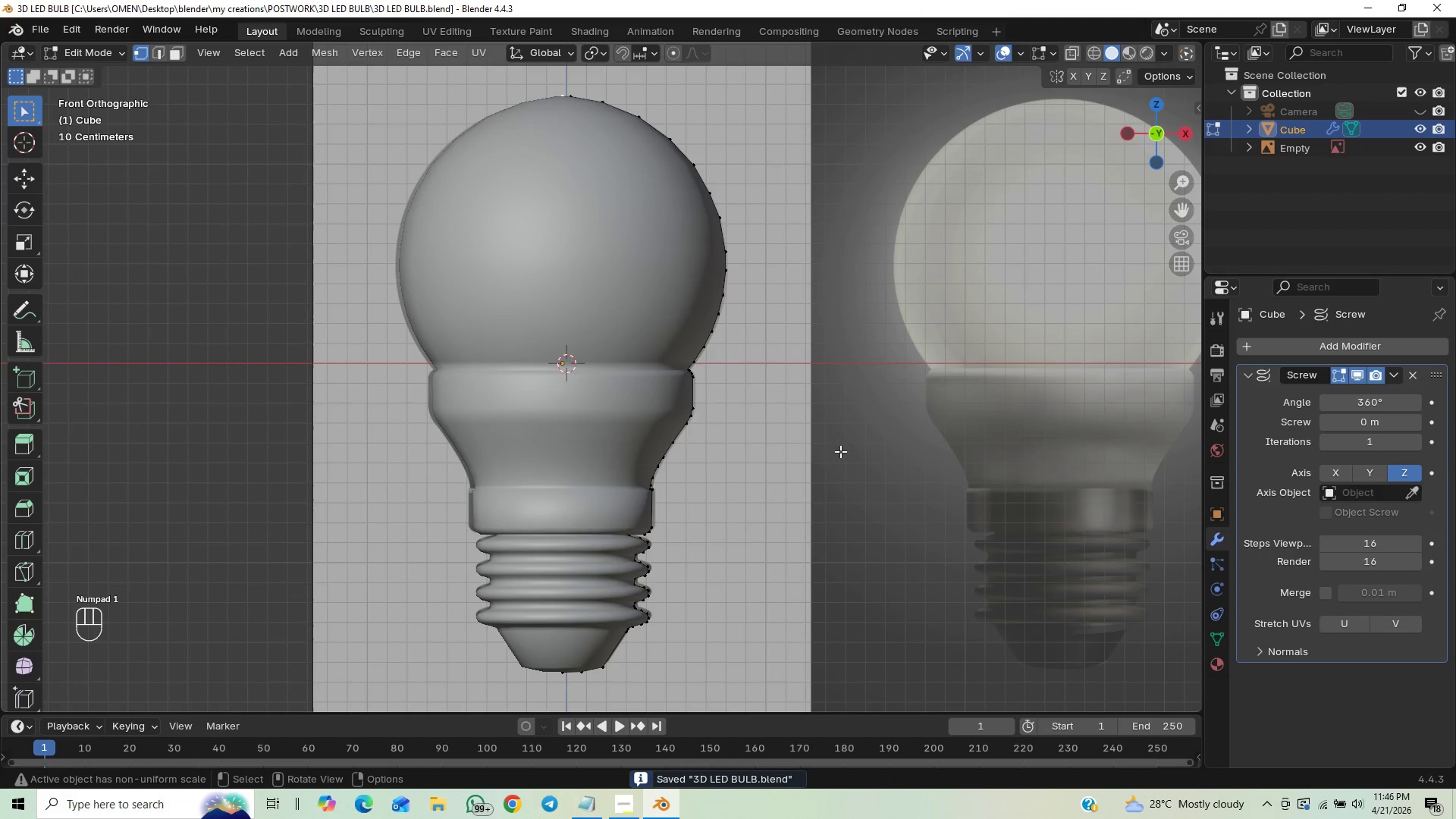 
key(Control+S)
 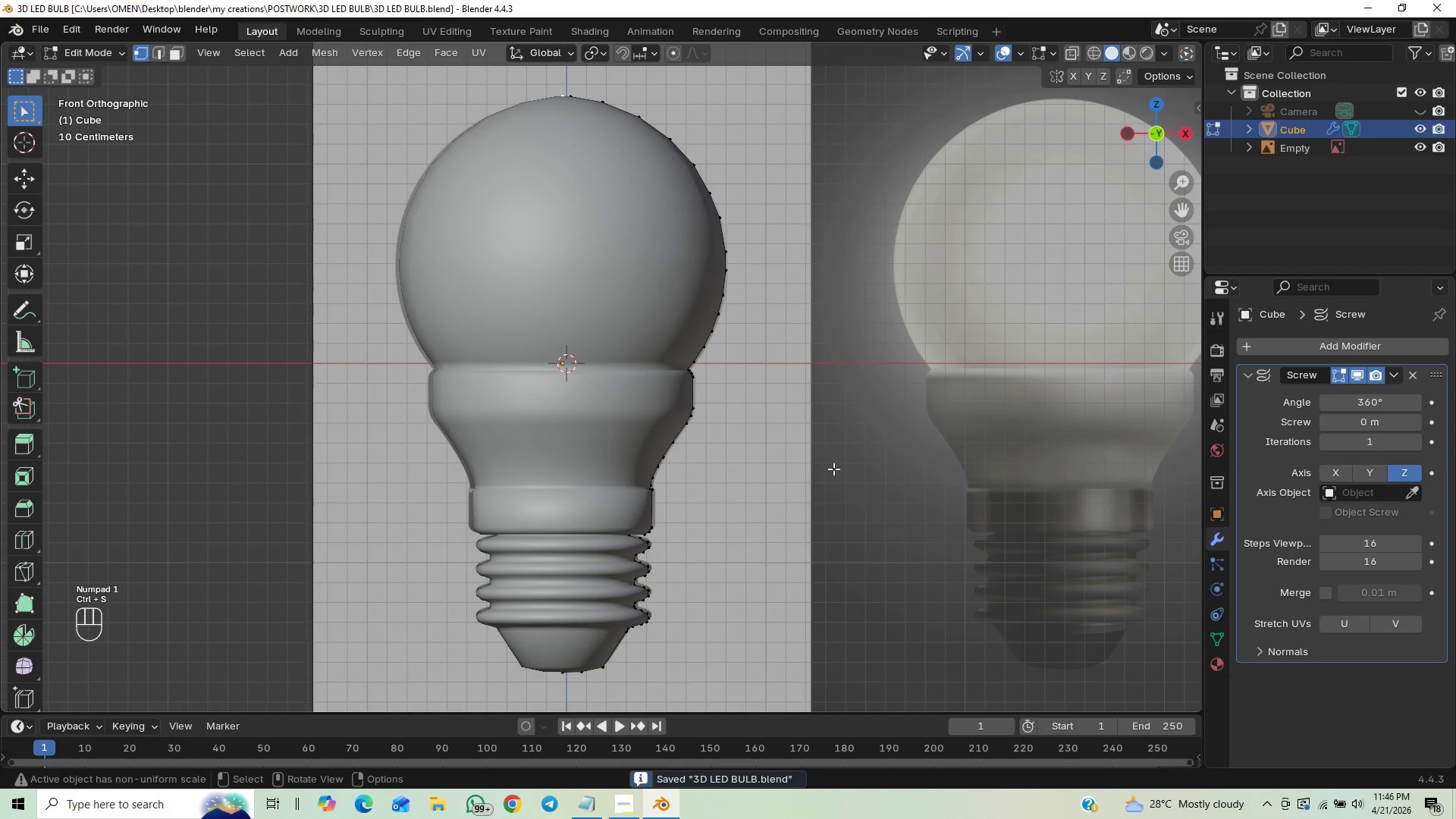 
hold_key(key=ControlLeft, duration=0.66)
 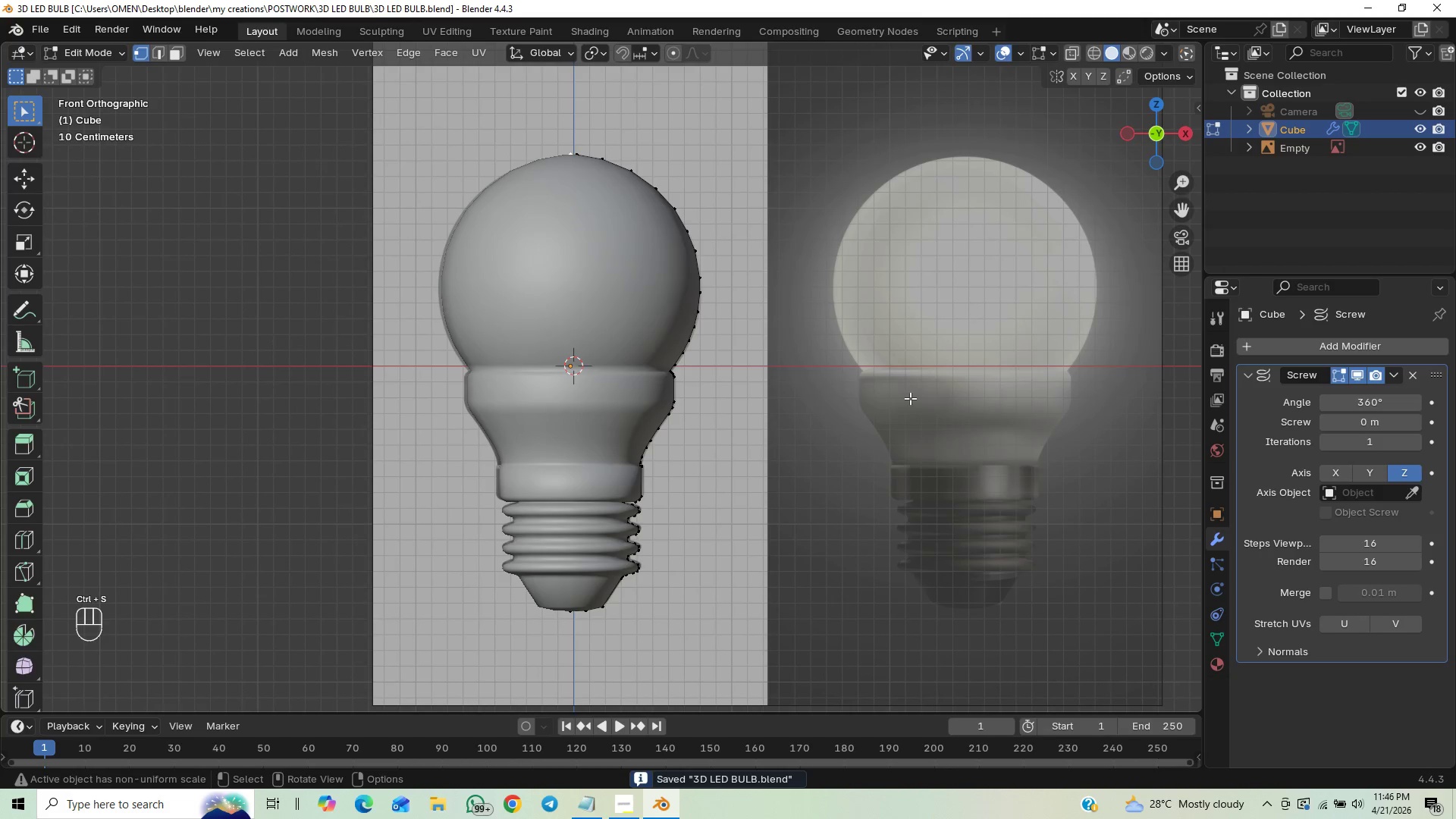 
key(Tab)
 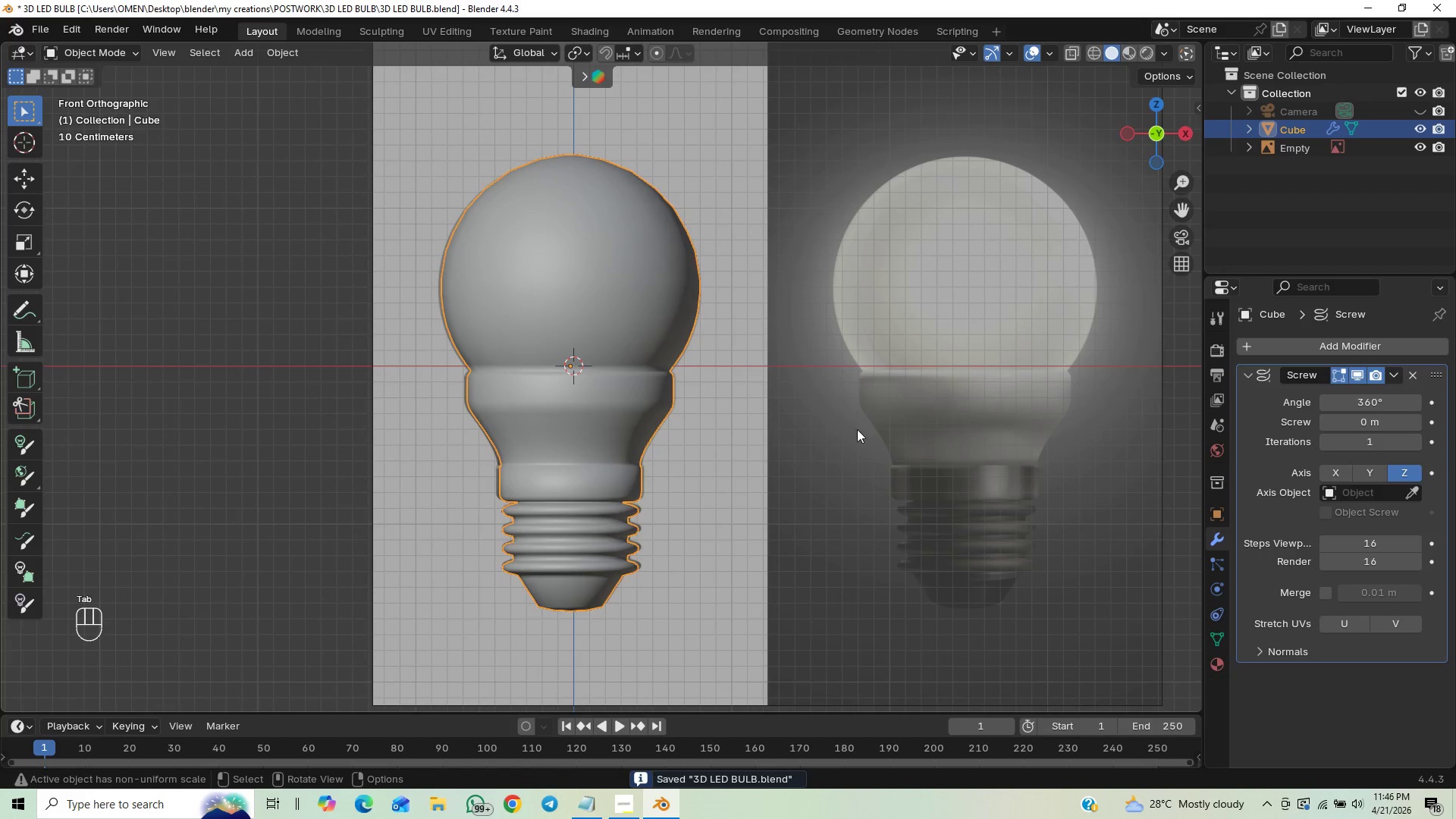 
key(Tab)
 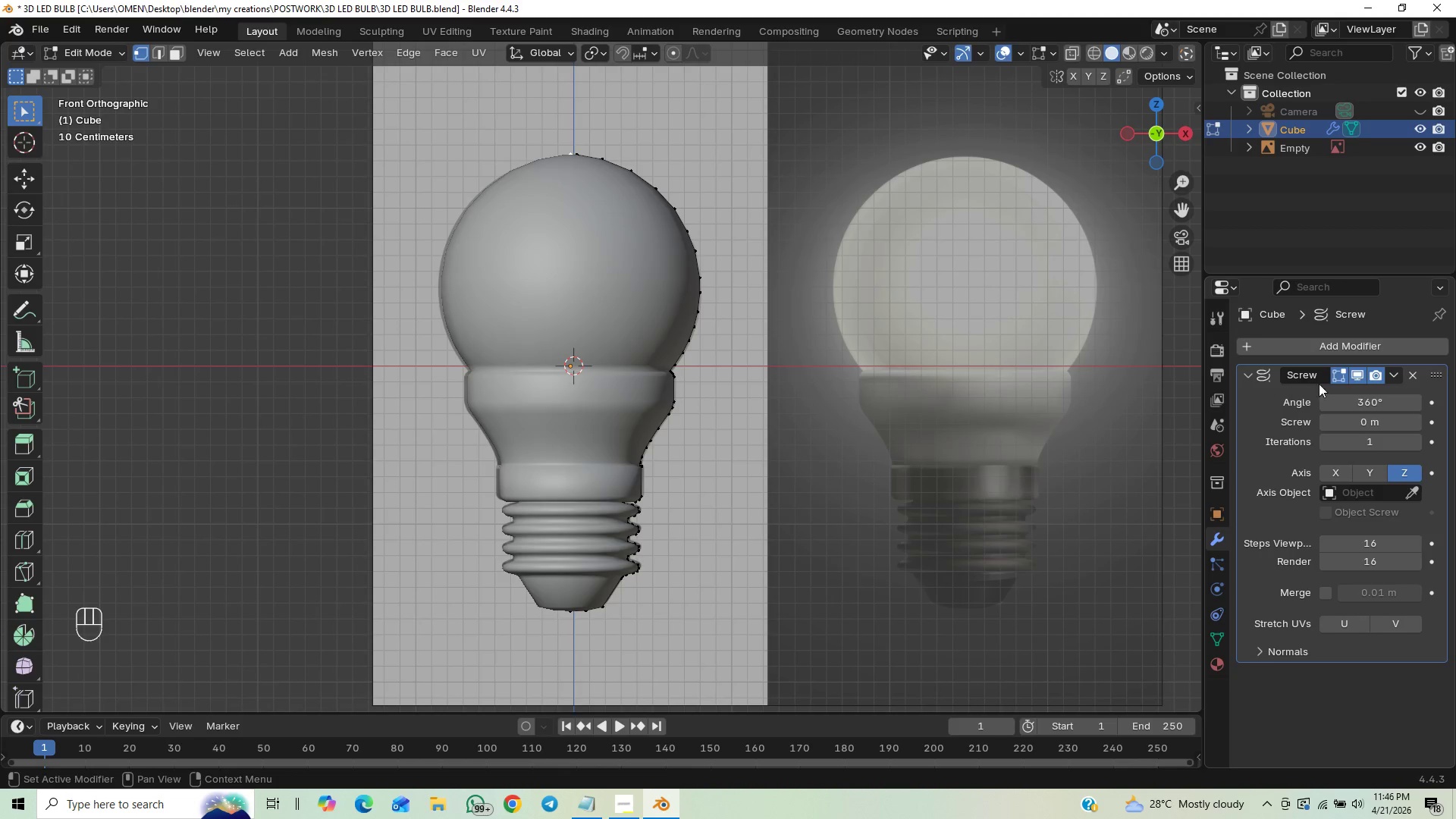 
left_click([1389, 373])
 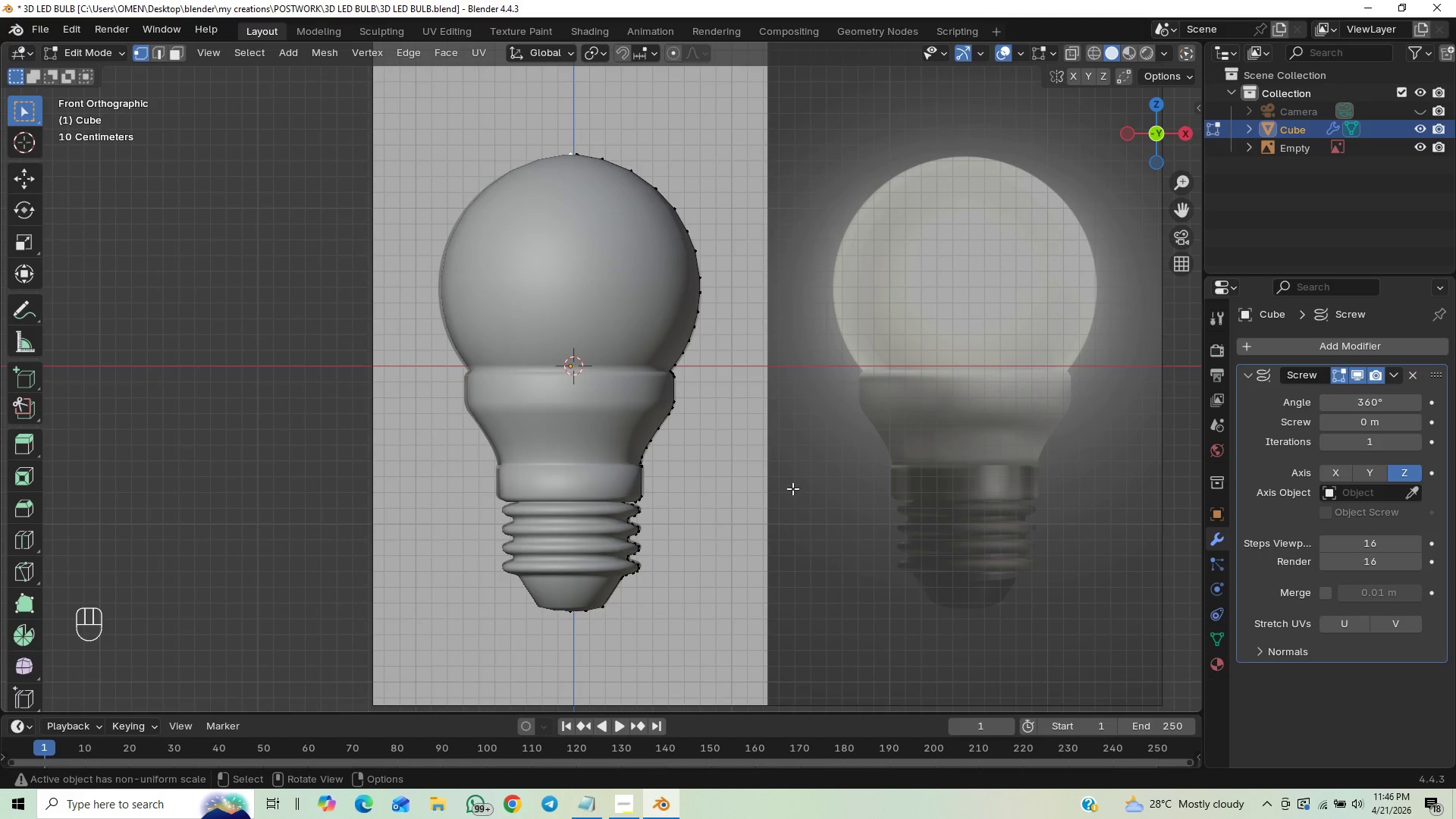 
key(Tab)
 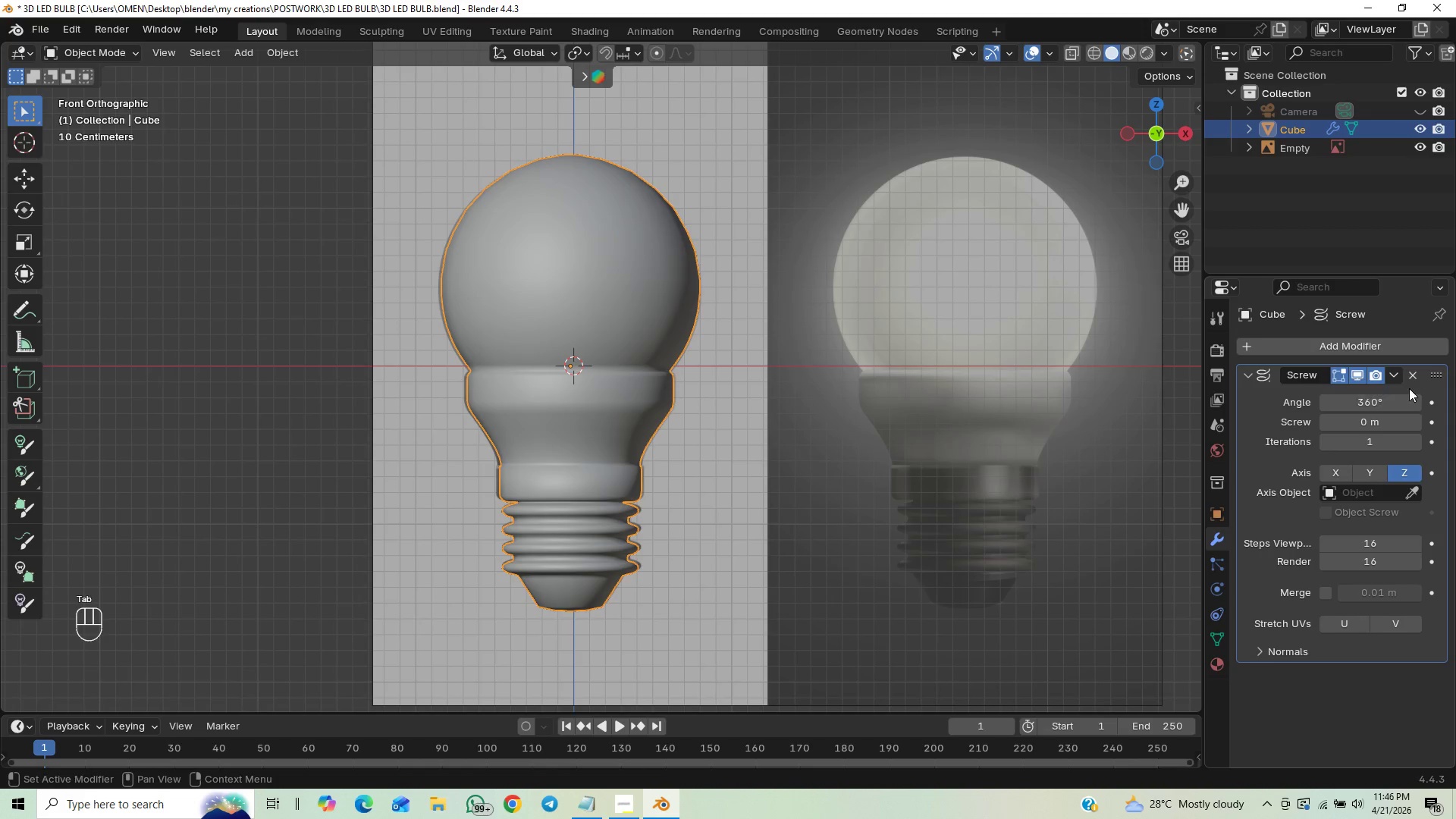 
left_click([1395, 372])
 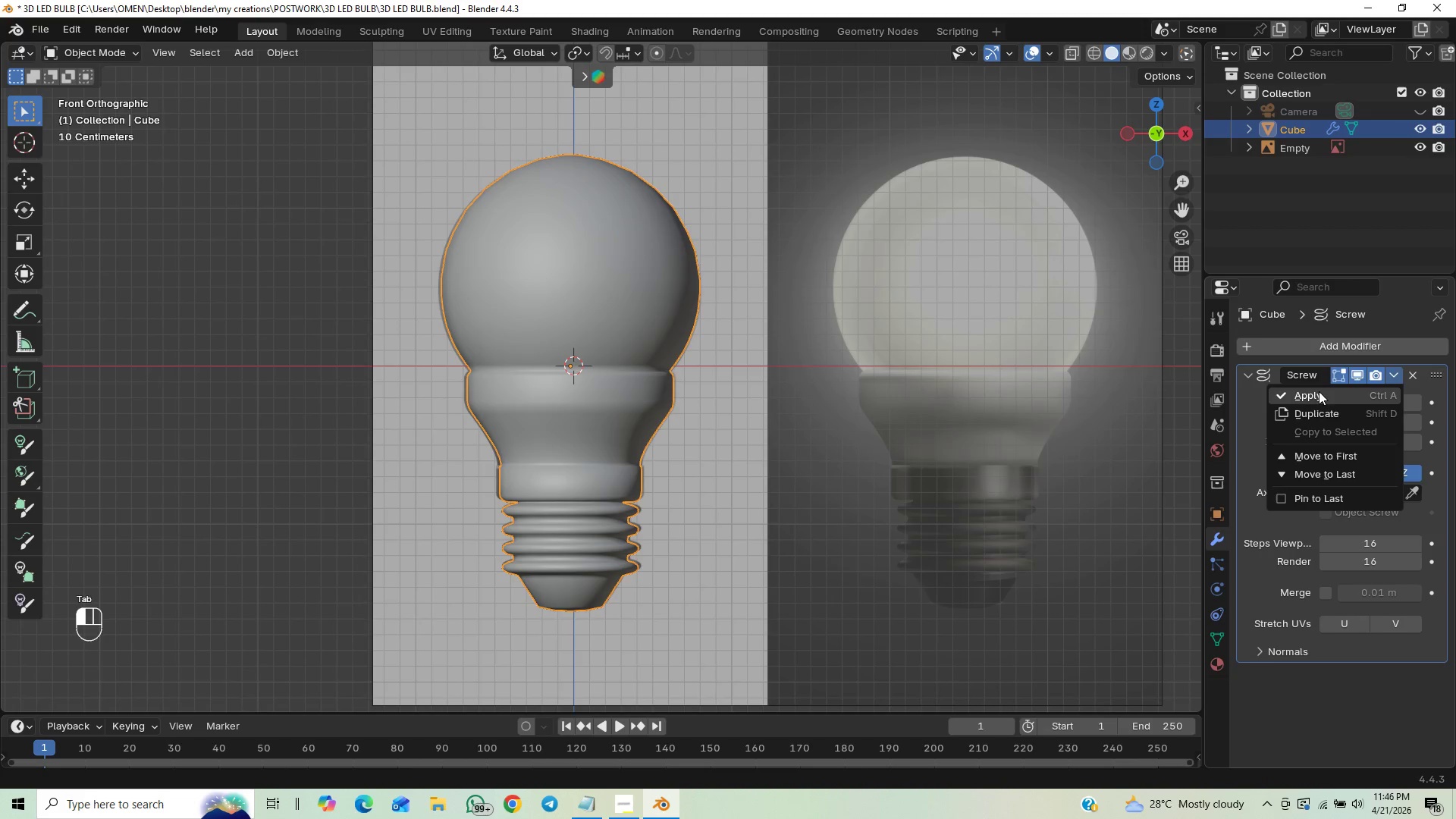 
left_click([1313, 396])
 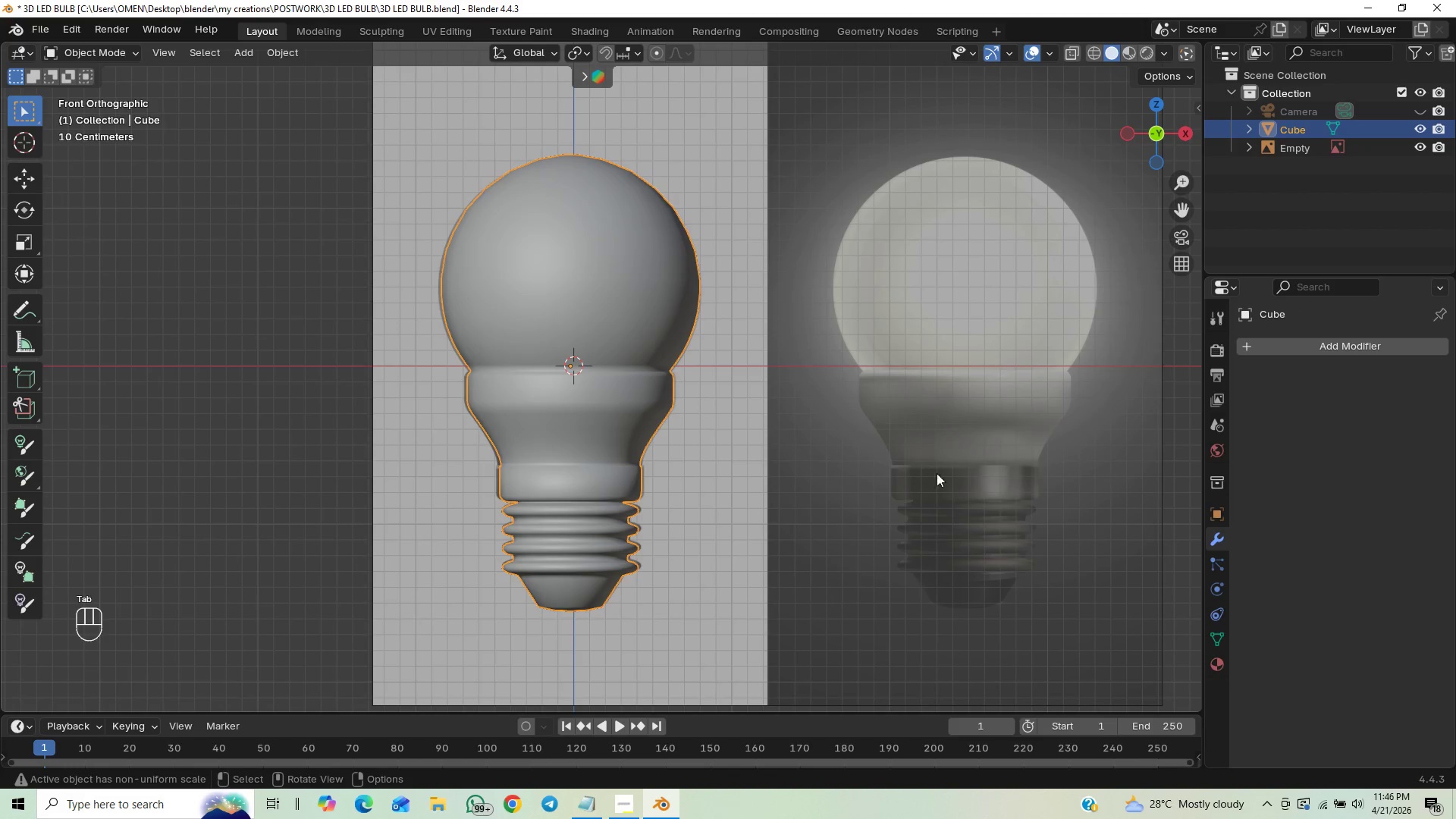 
key(Control+S)
 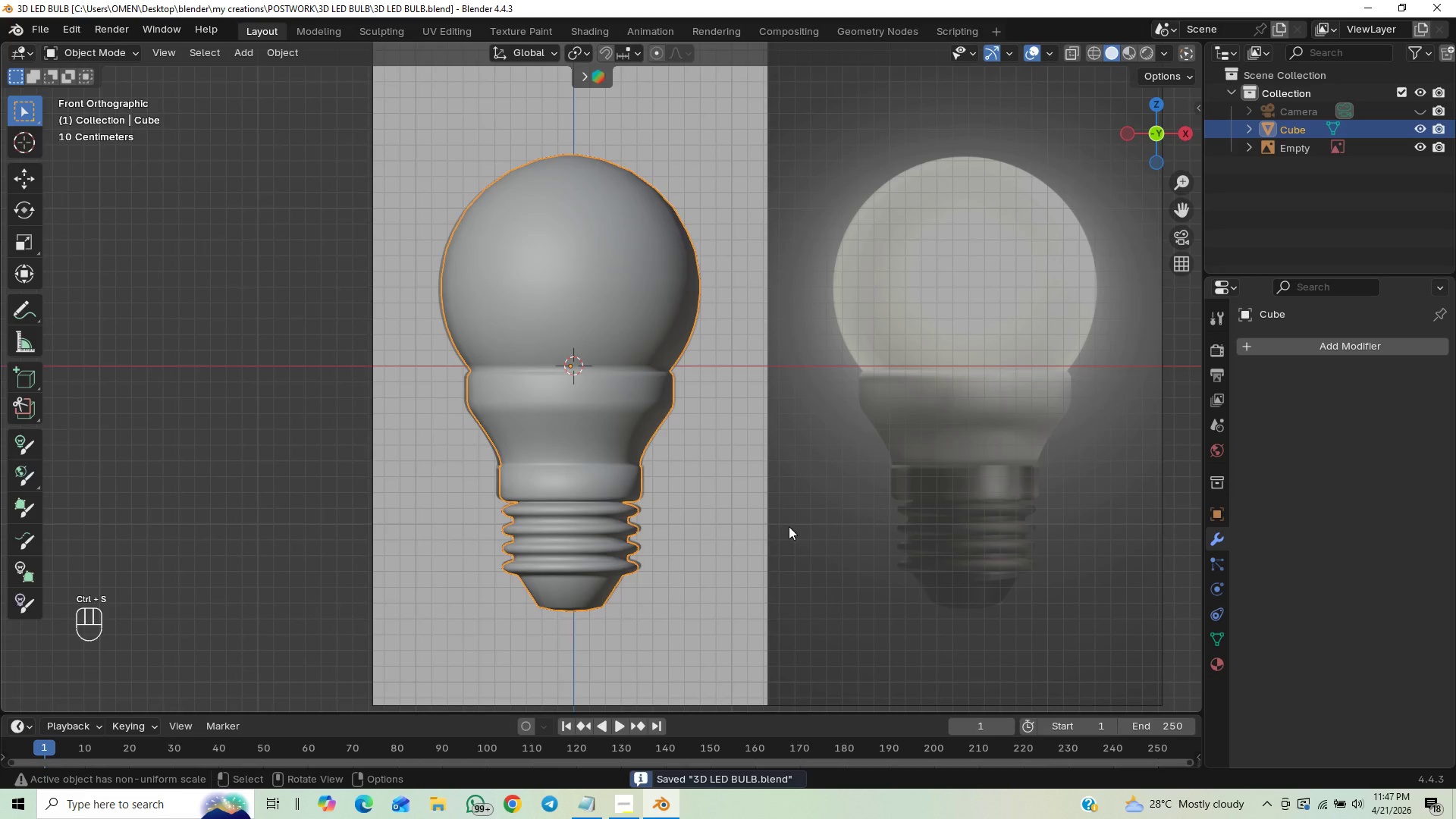 
key(Tab)
 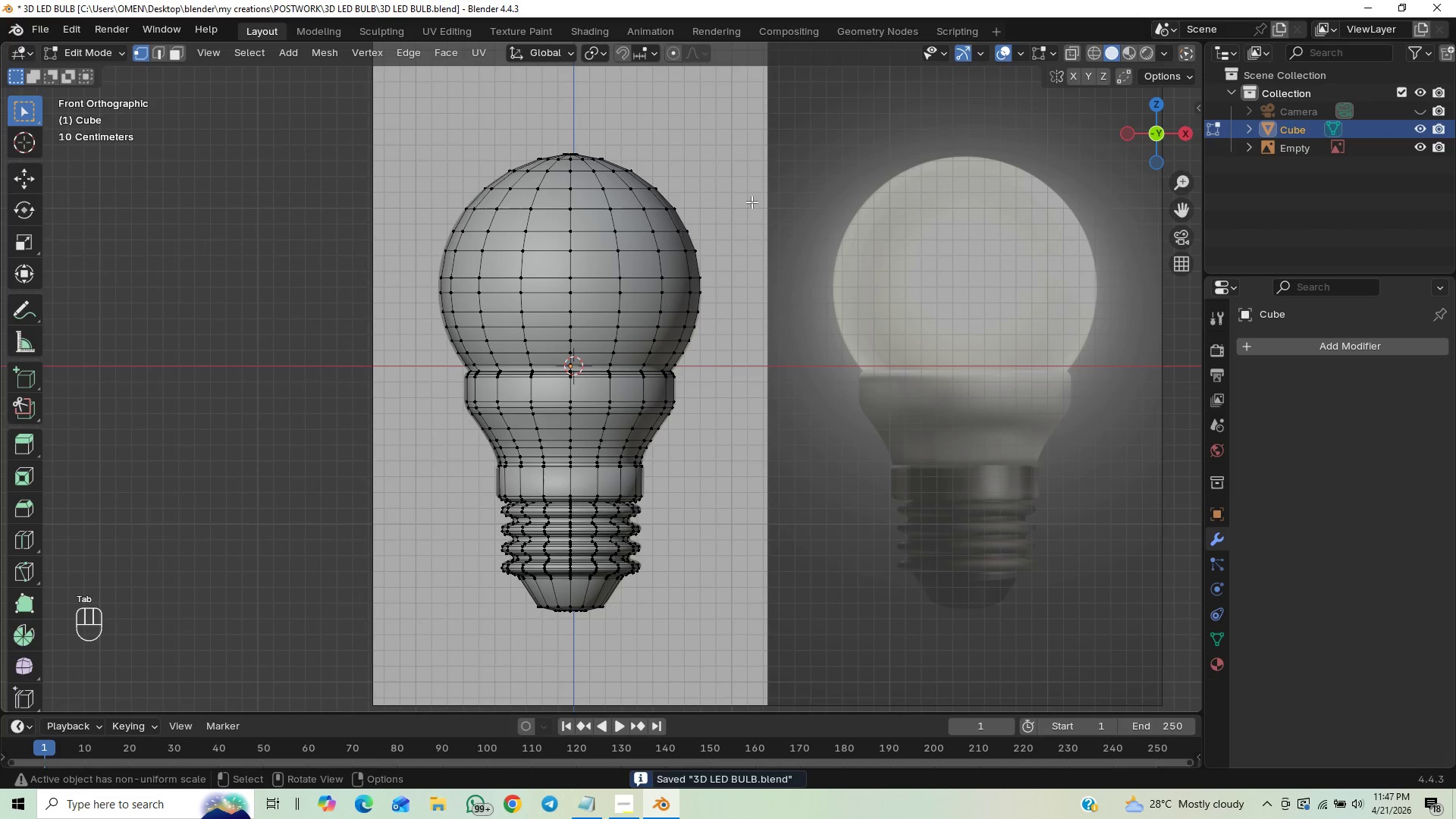 
scroll: coordinate [741, 305], scroll_direction: up, amount: 3.0
 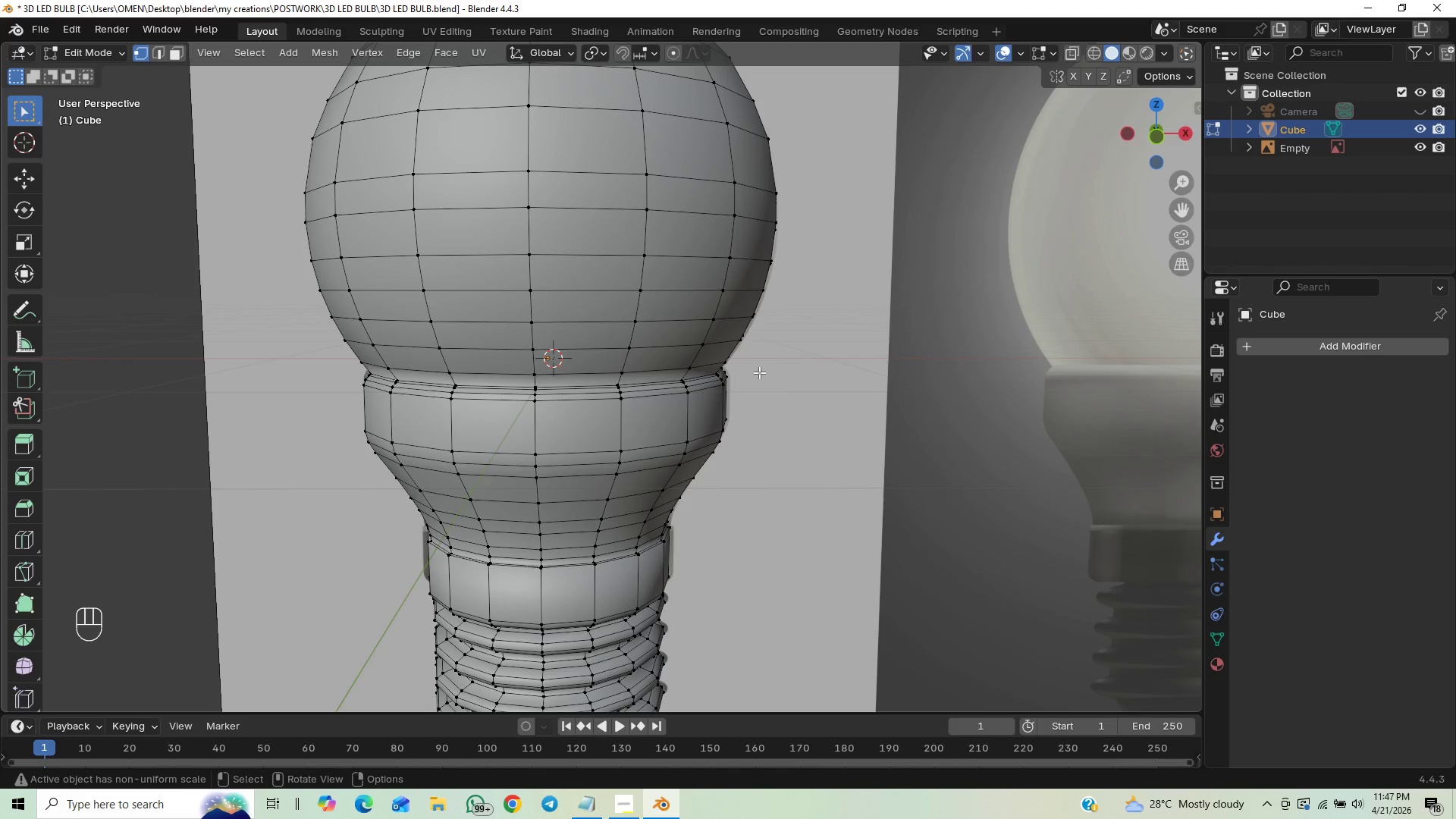 
wait(7.14)
 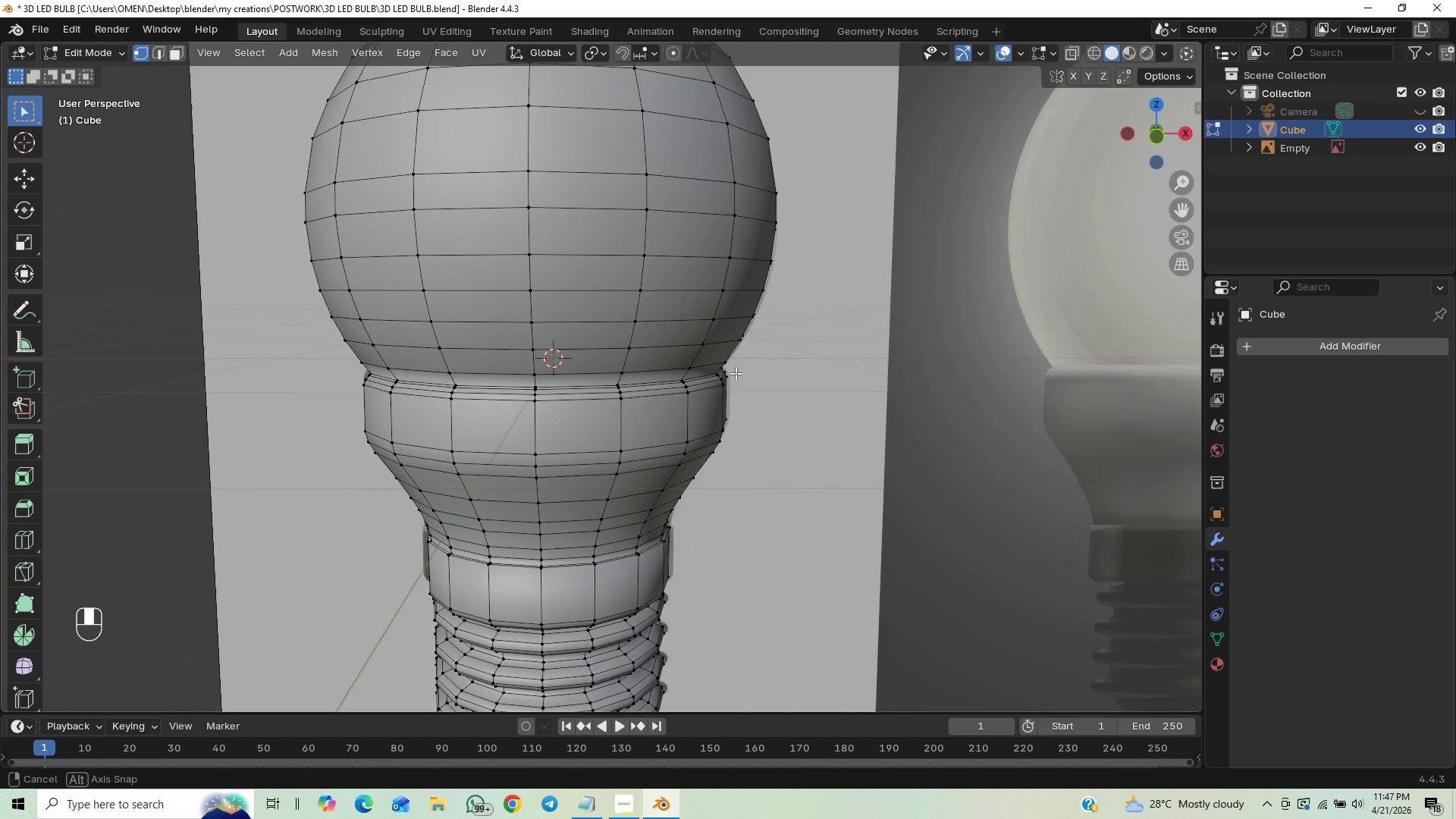 
key(End)
 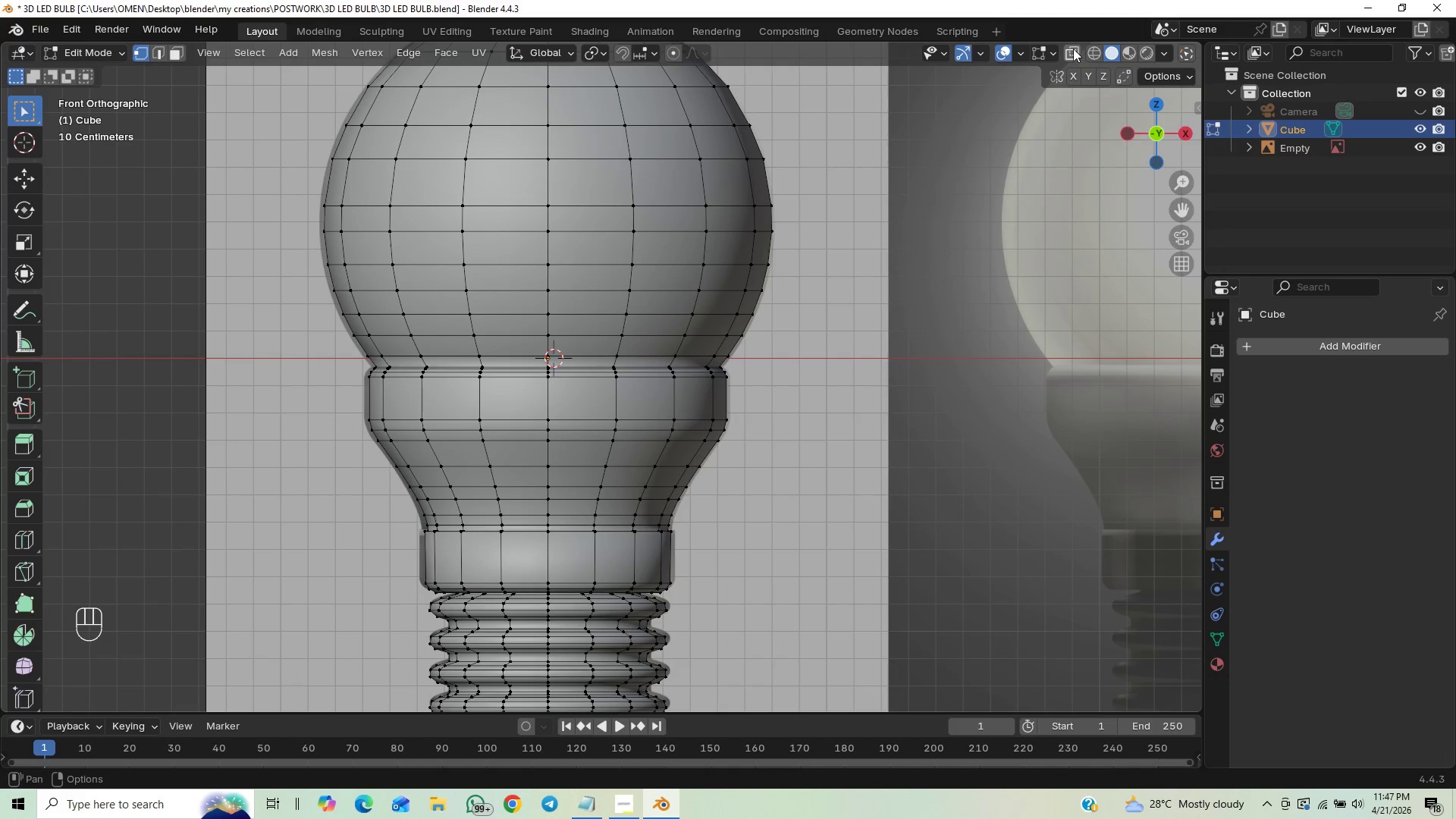 
wait(5.8)
 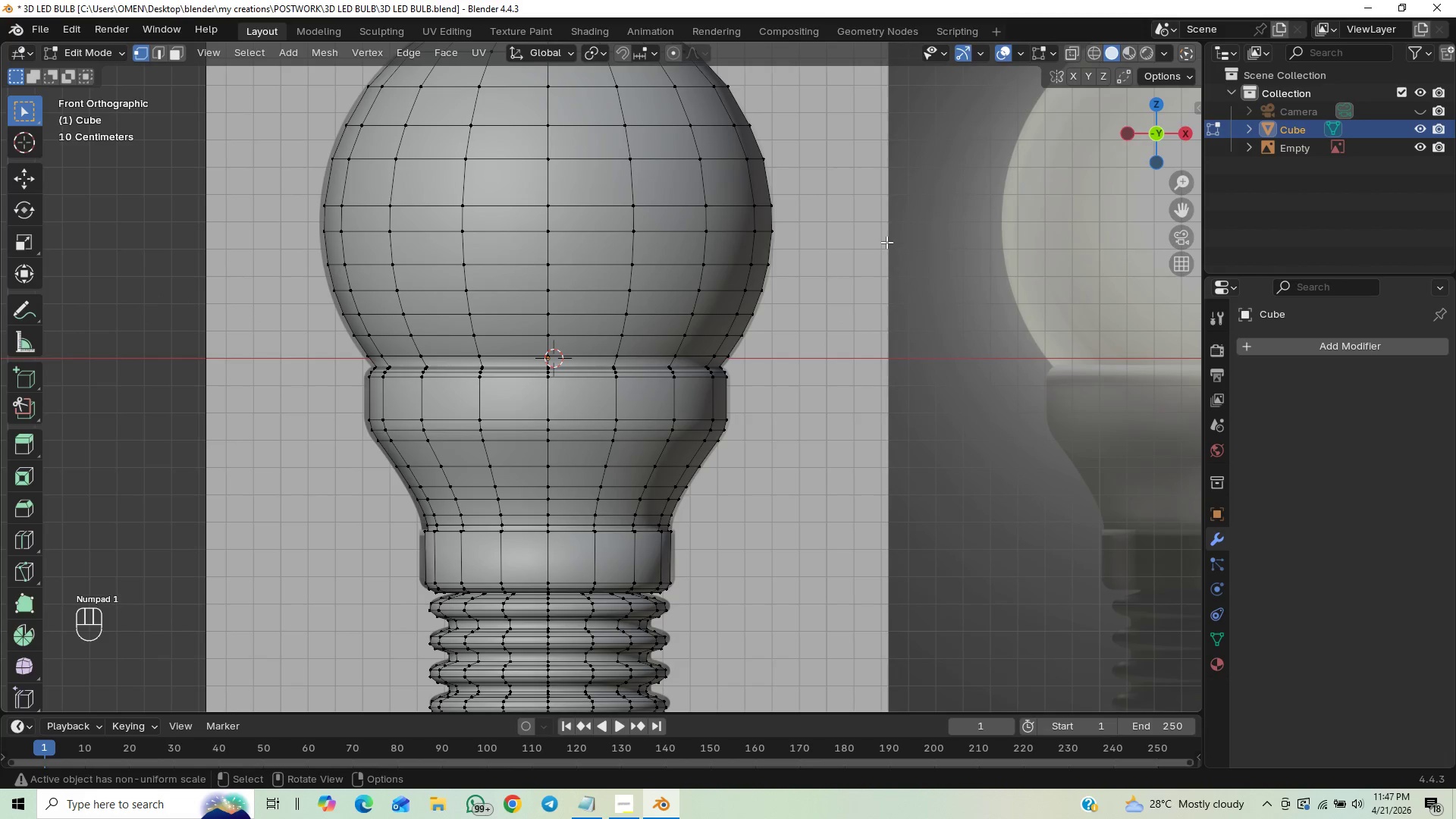 
scroll: coordinate [790, 373], scroll_direction: down, amount: 1.0
 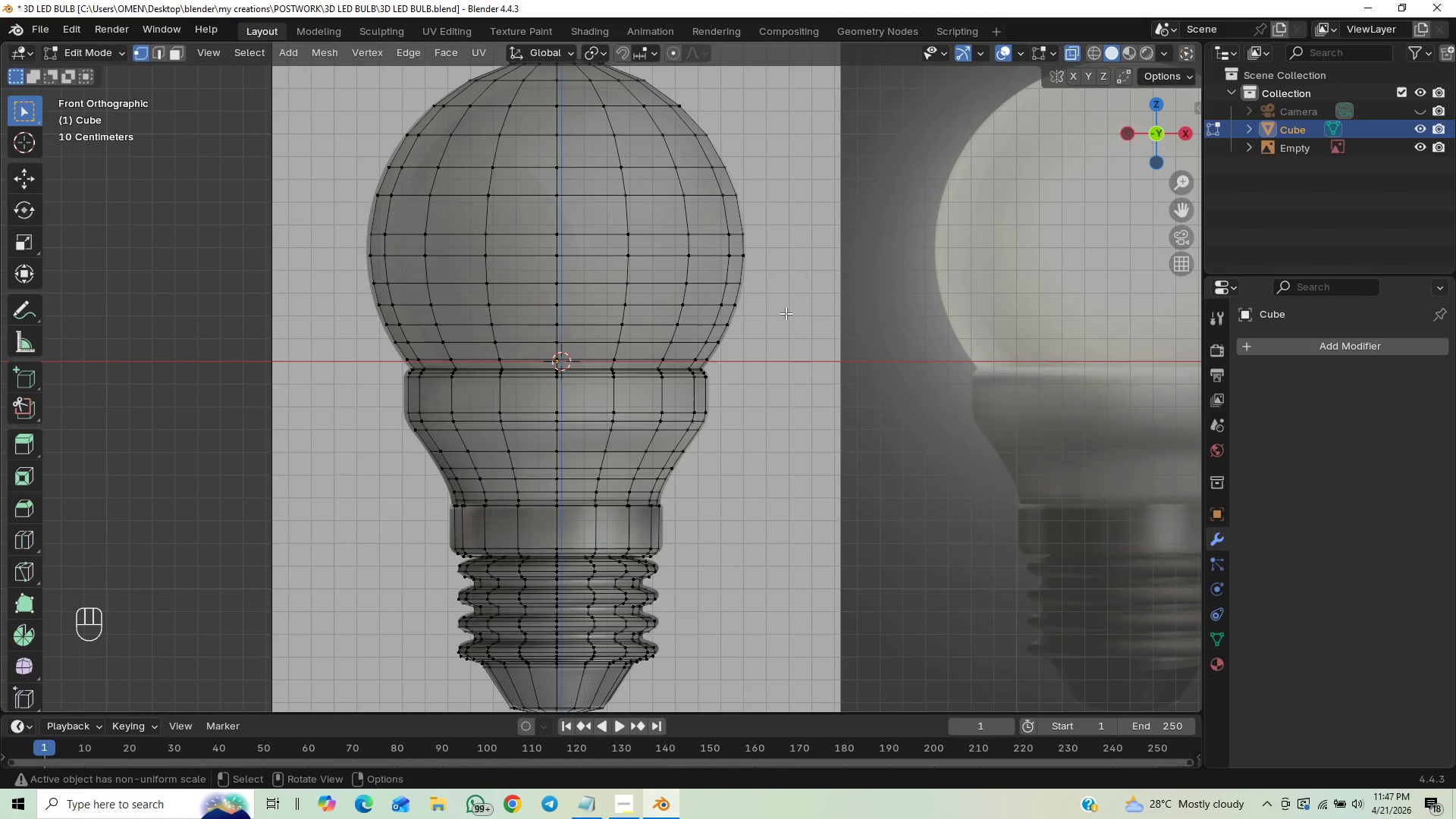 
scroll: coordinate [788, 334], scroll_direction: up, amount: 1.0
 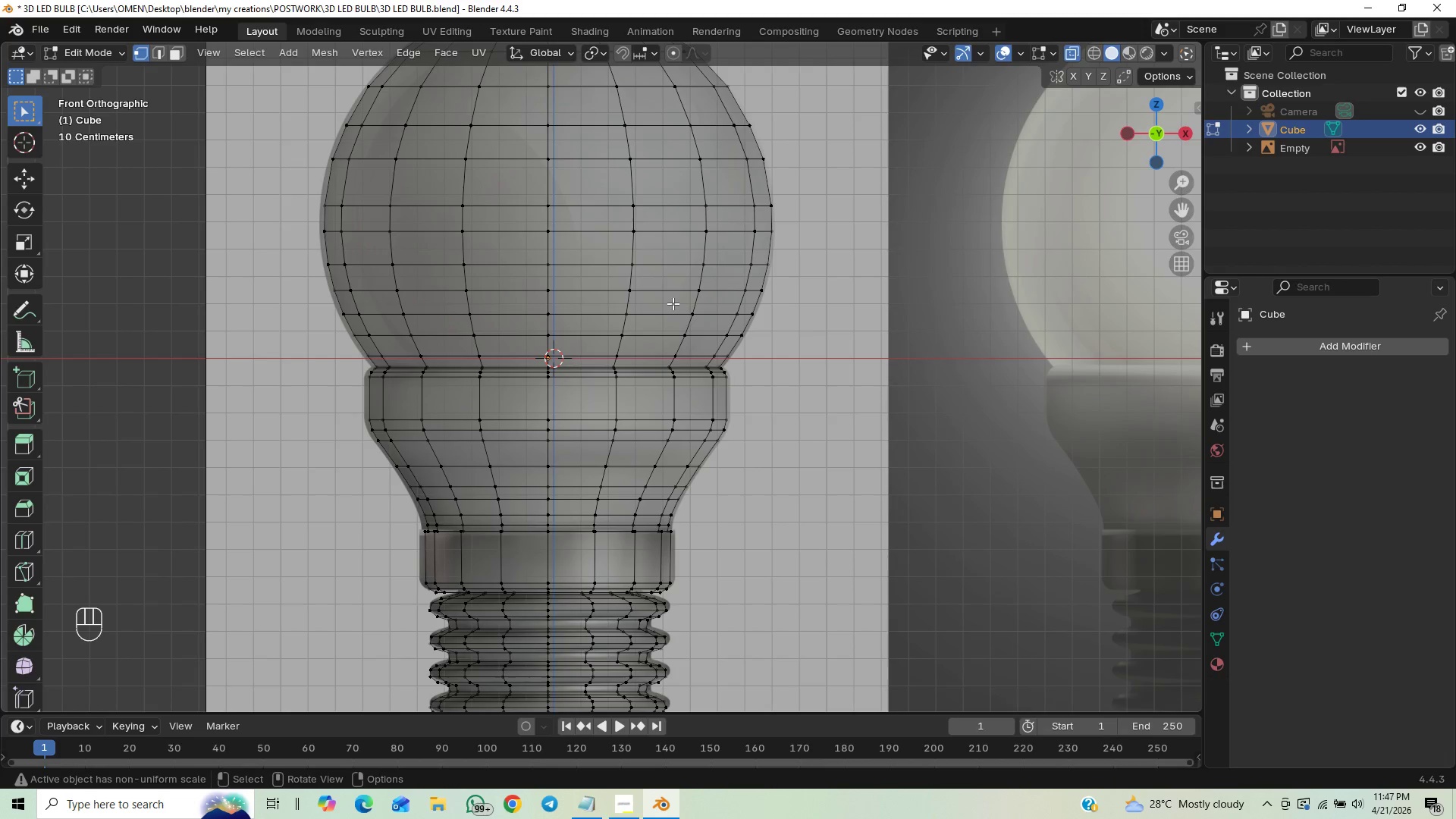 
scroll: coordinate [344, 176], scroll_direction: down, amount: 2.0
 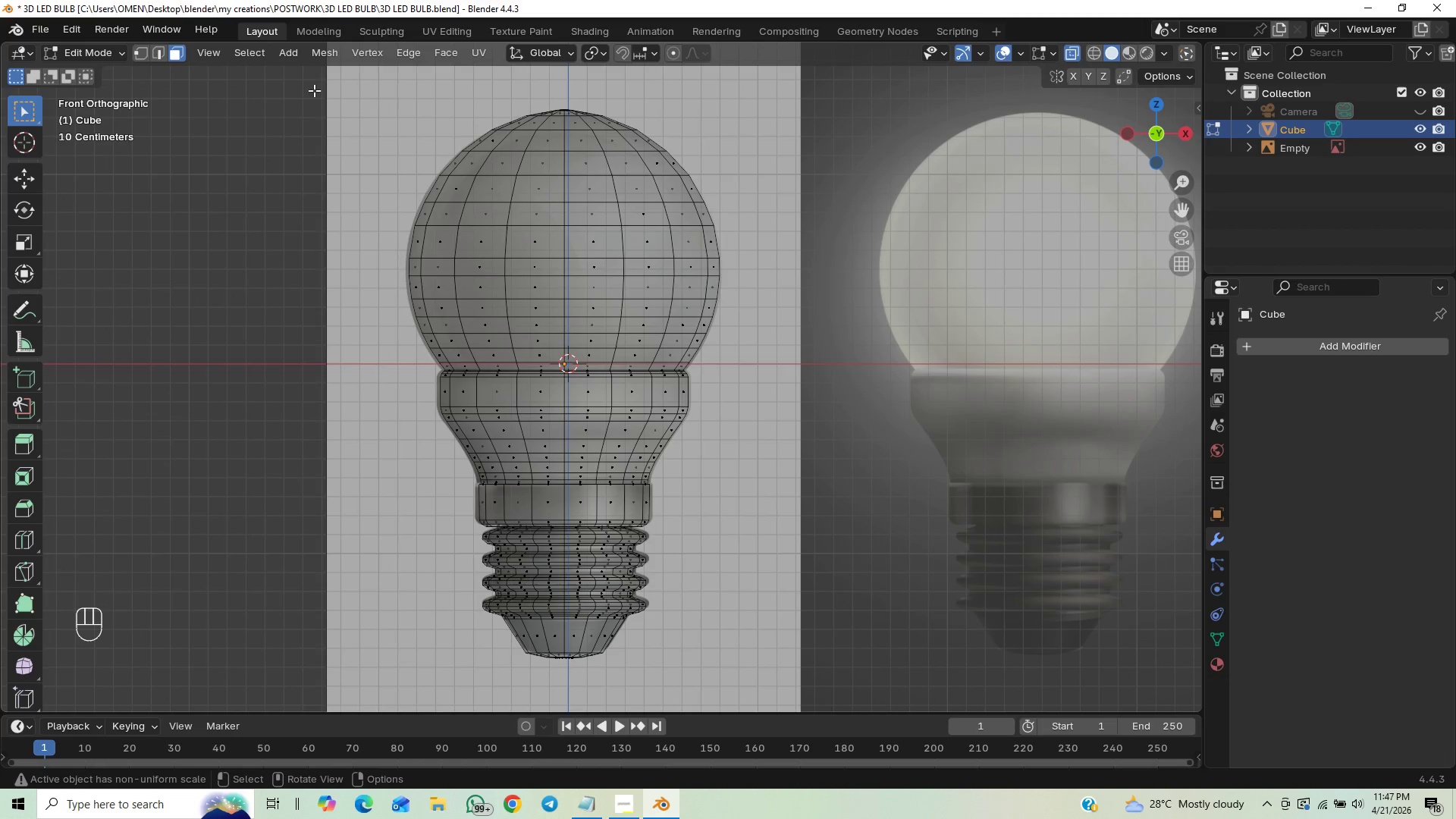 
left_click_drag(start_coordinate=[310, 74], to_coordinate=[780, 368])
 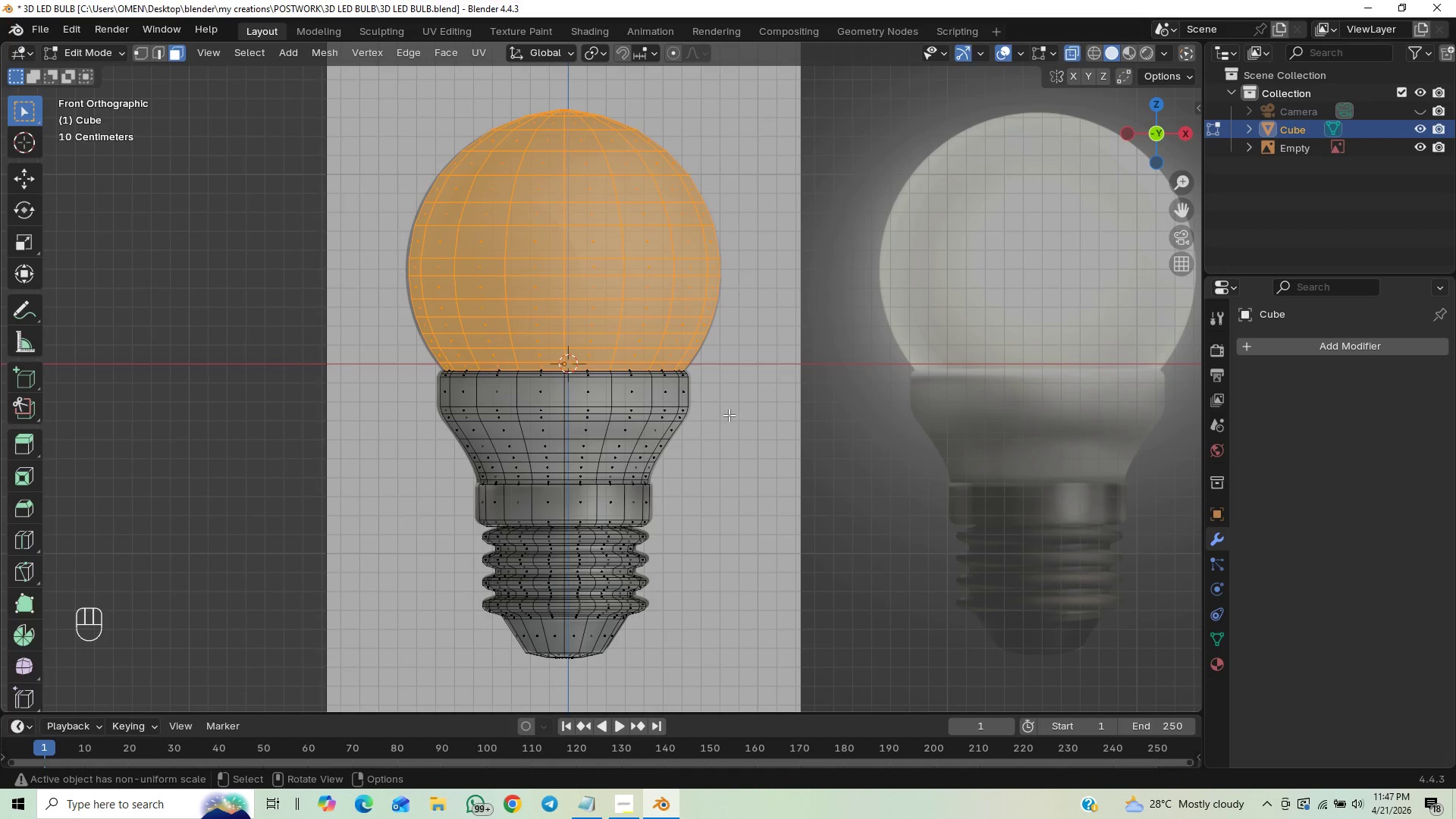 
key(P)
 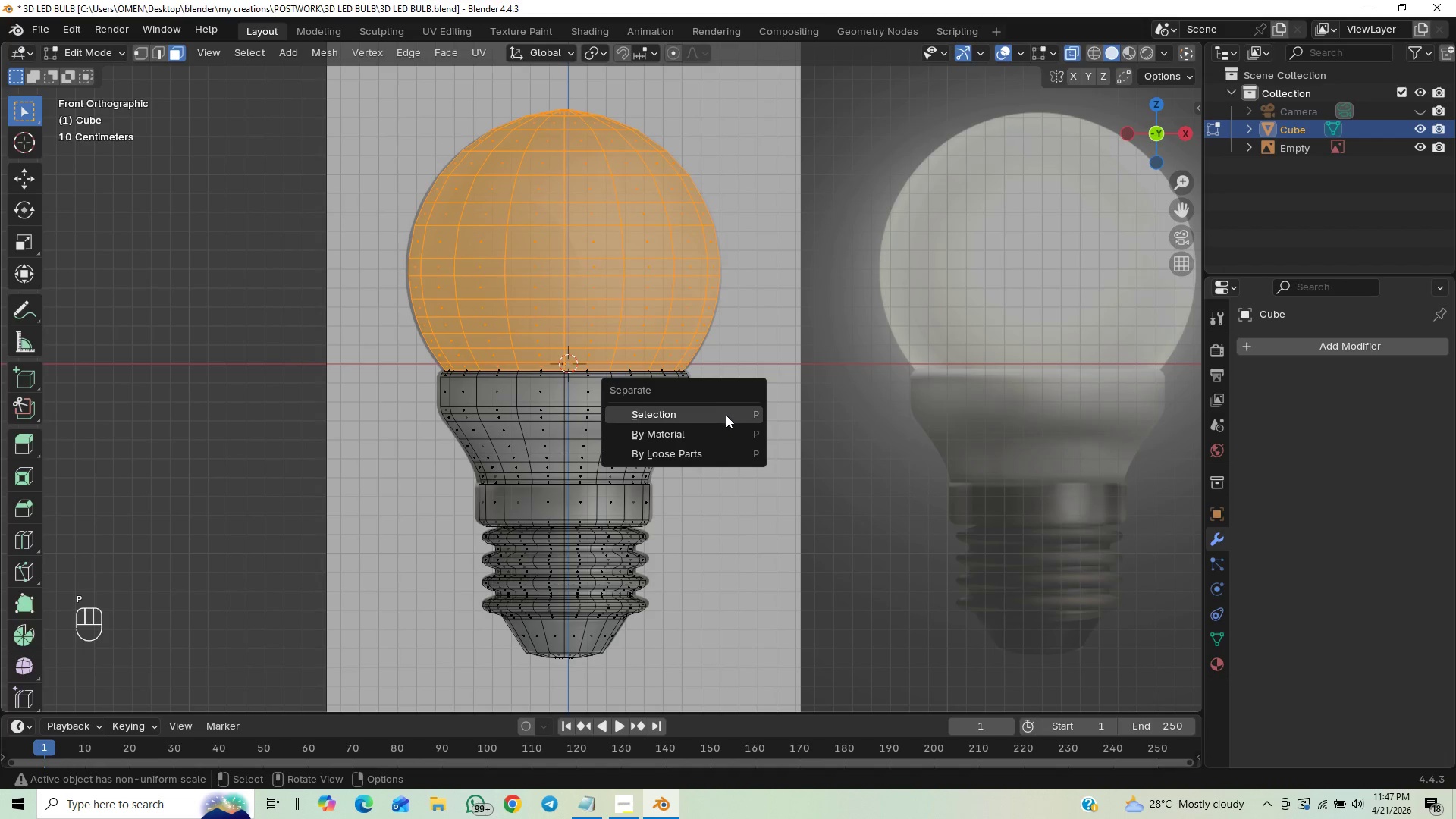 
left_click([725, 416])
 